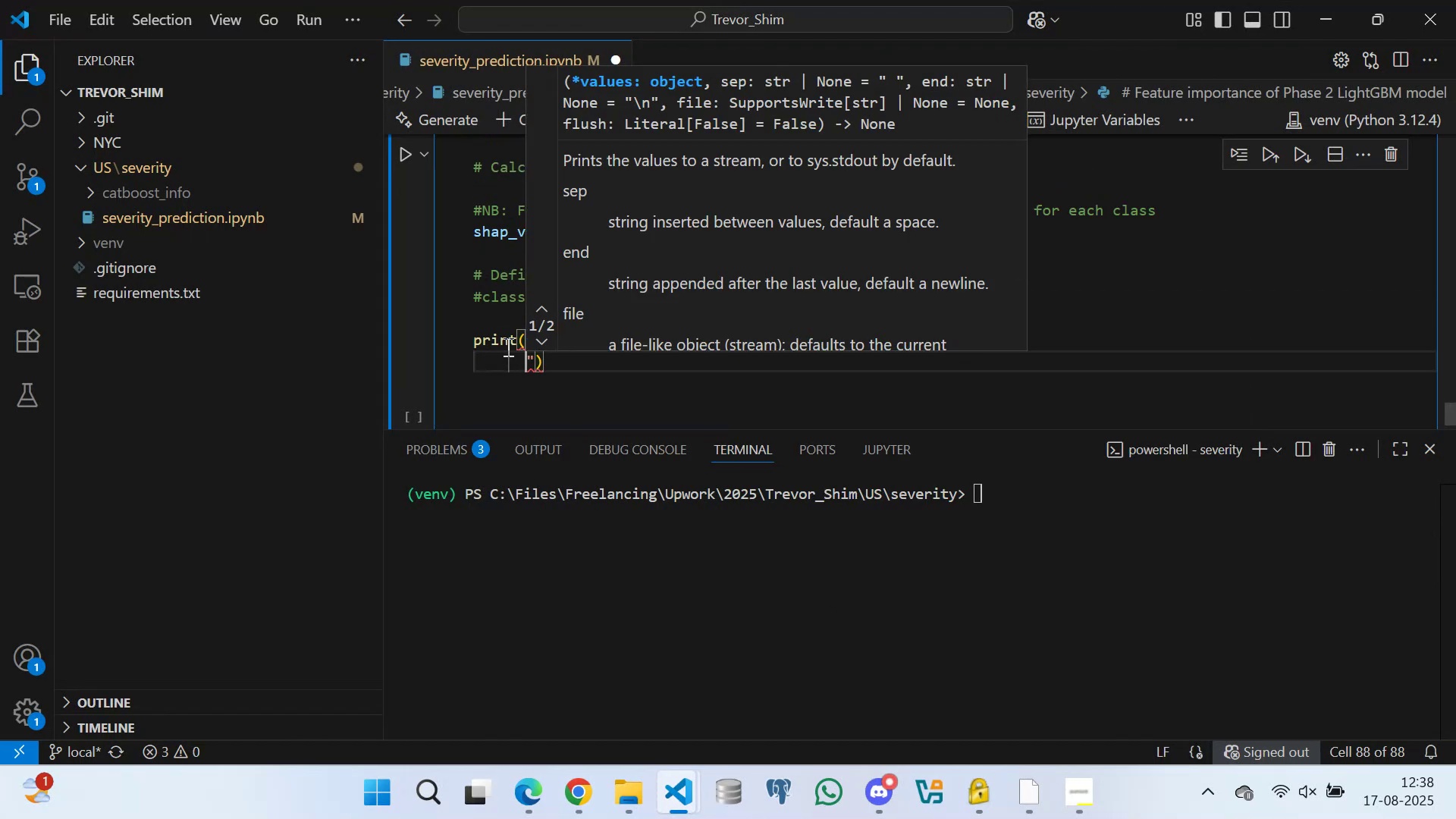 
type(Shape for each class)
 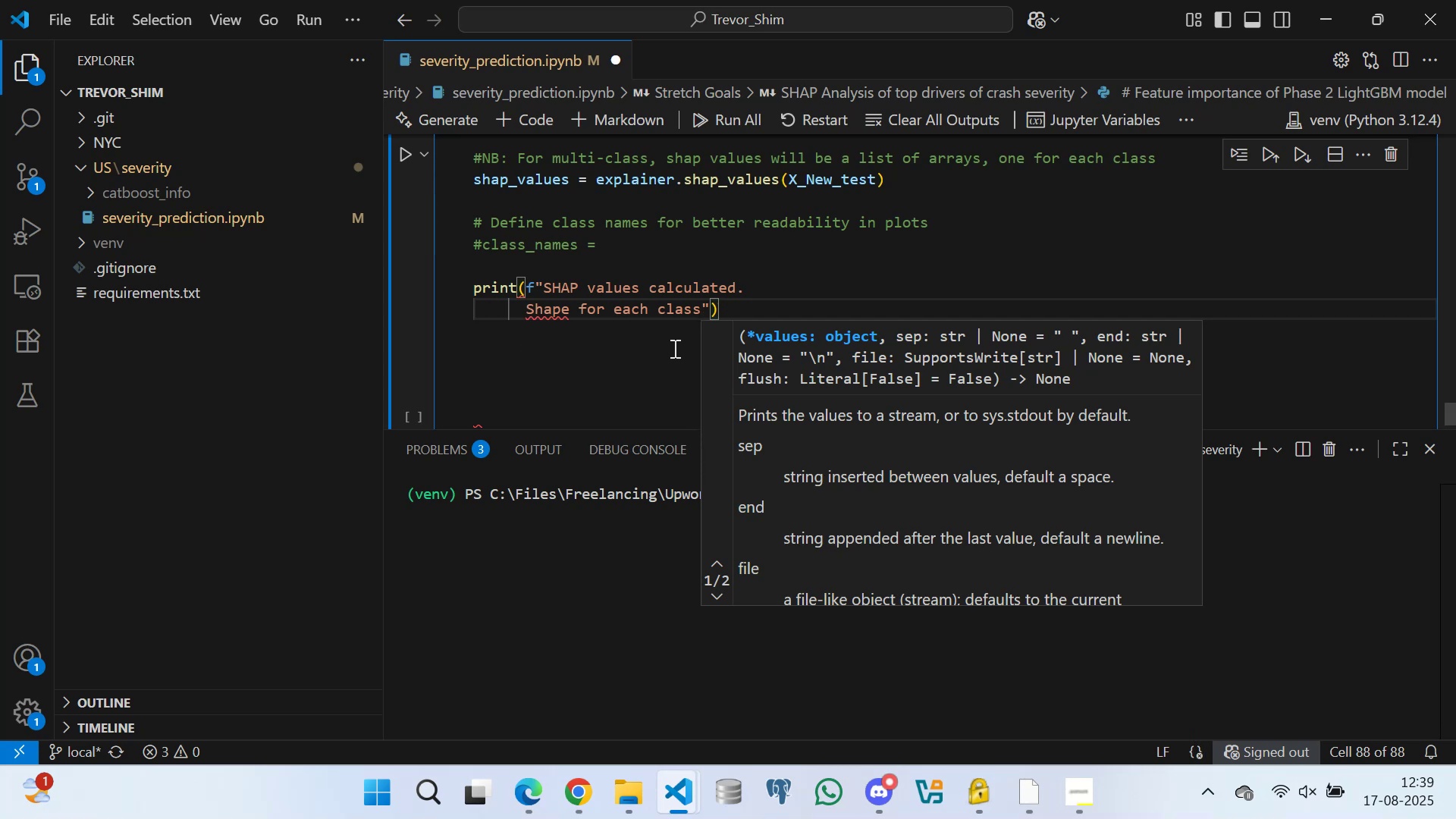 
wait(11.1)
 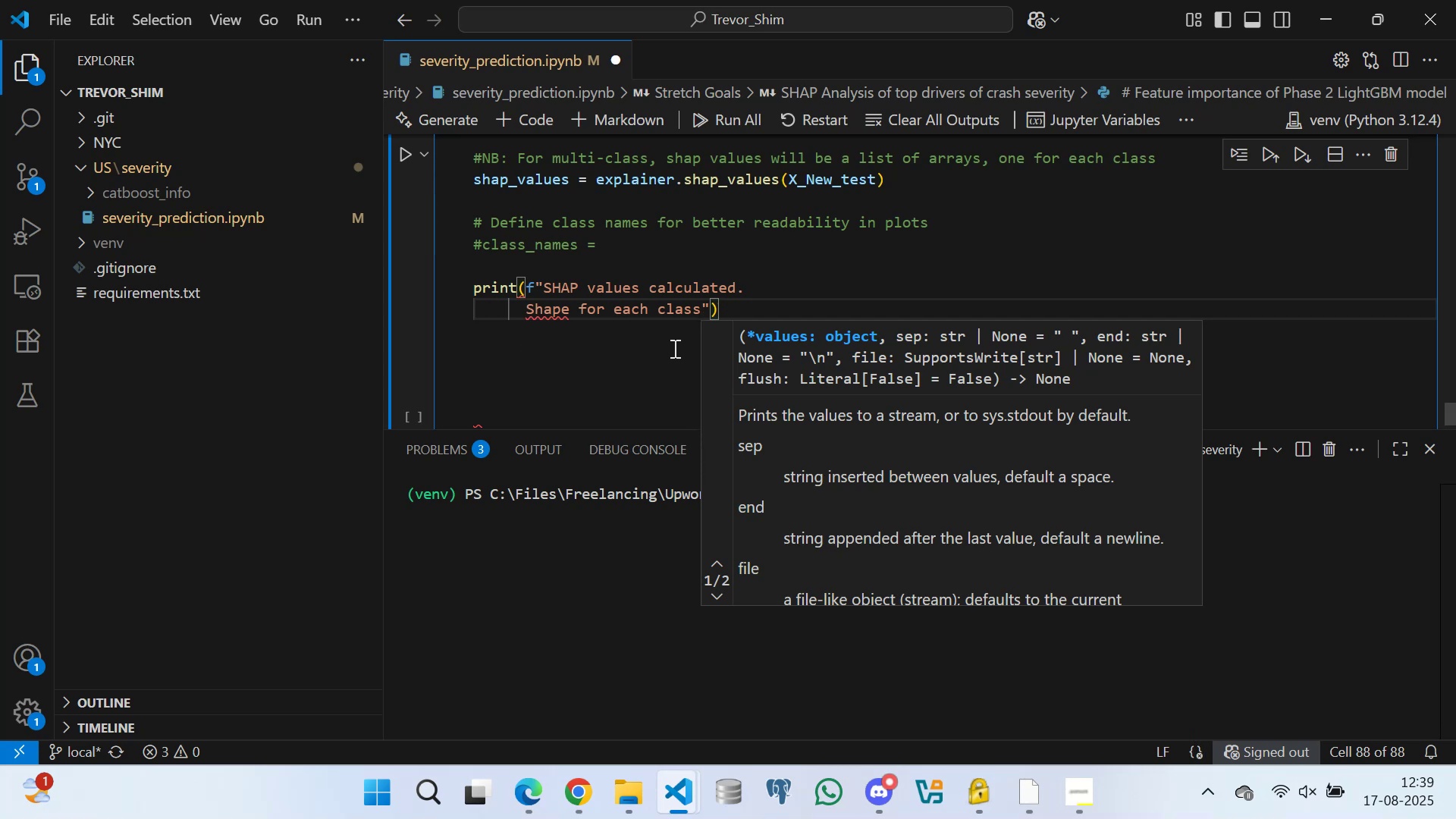 
left_click([527, 306])
 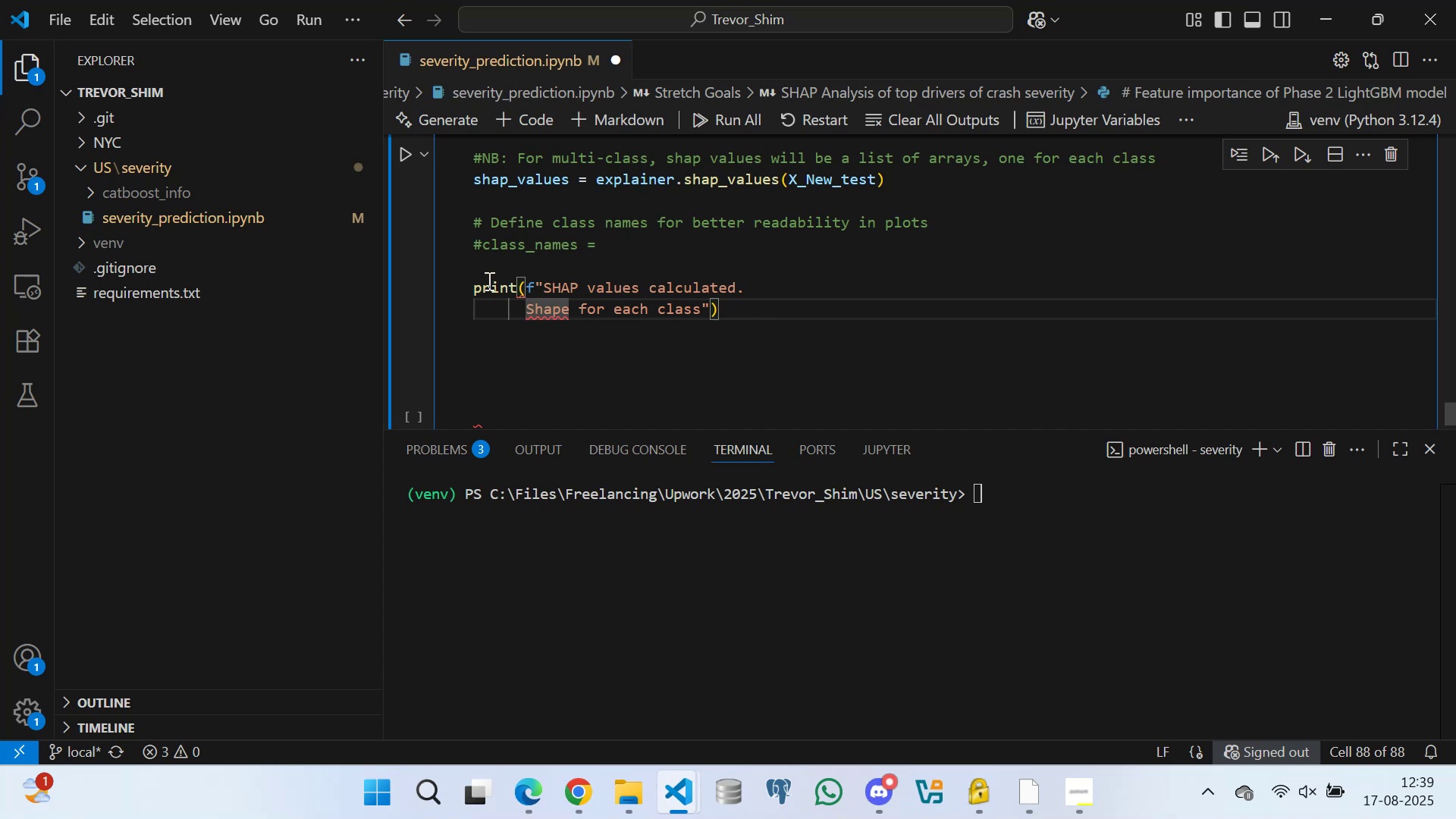 
left_click_drag(start_coordinate=[474, 289], to_coordinate=[474, 335])
 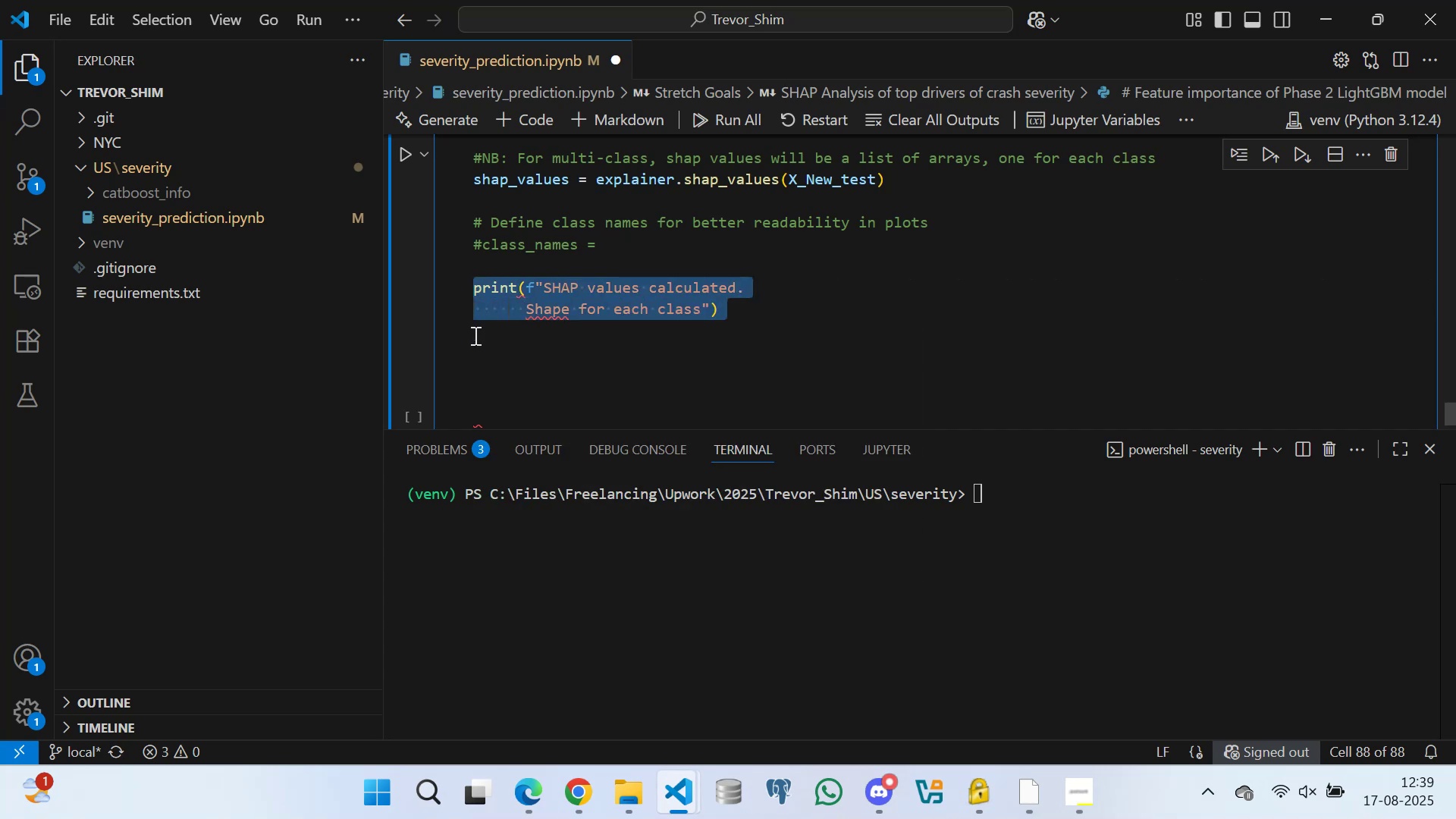 
key(Backspace)
type(print('Sha)
key(Backspace)
key(Backspace)
type(HAP values calculated.)
 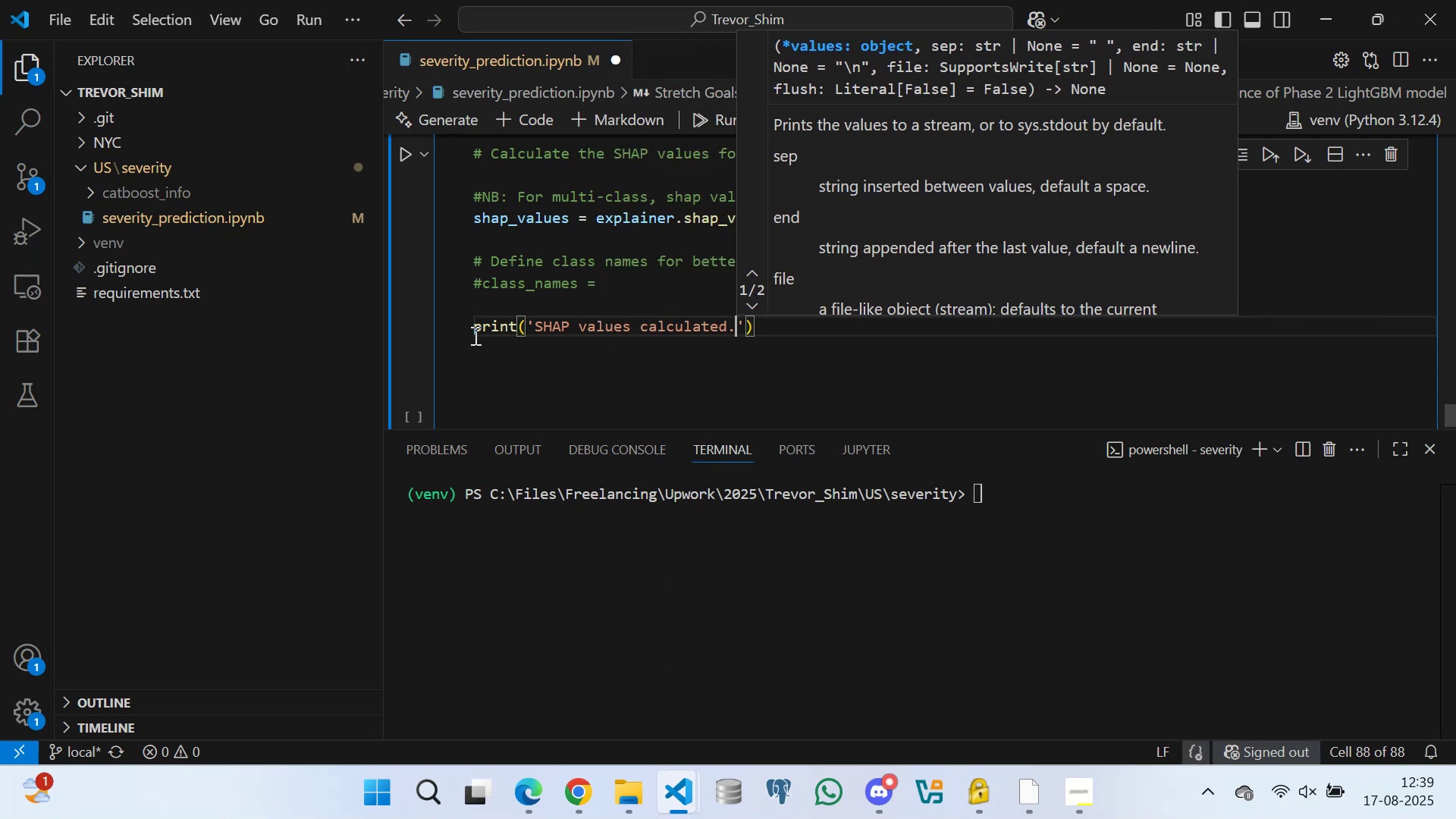 
key(ArrowRight)
 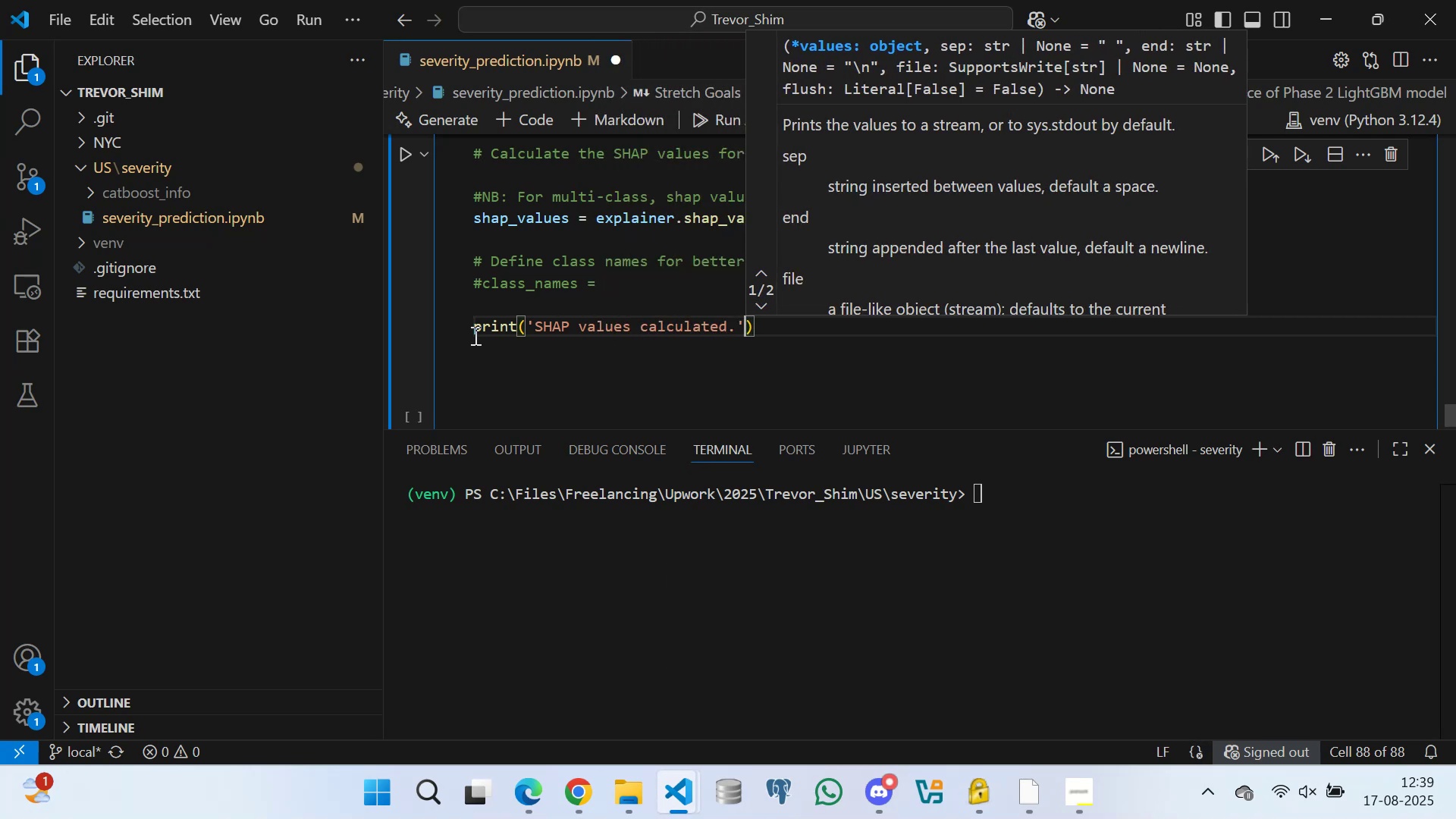 
key(ArrowRight)
 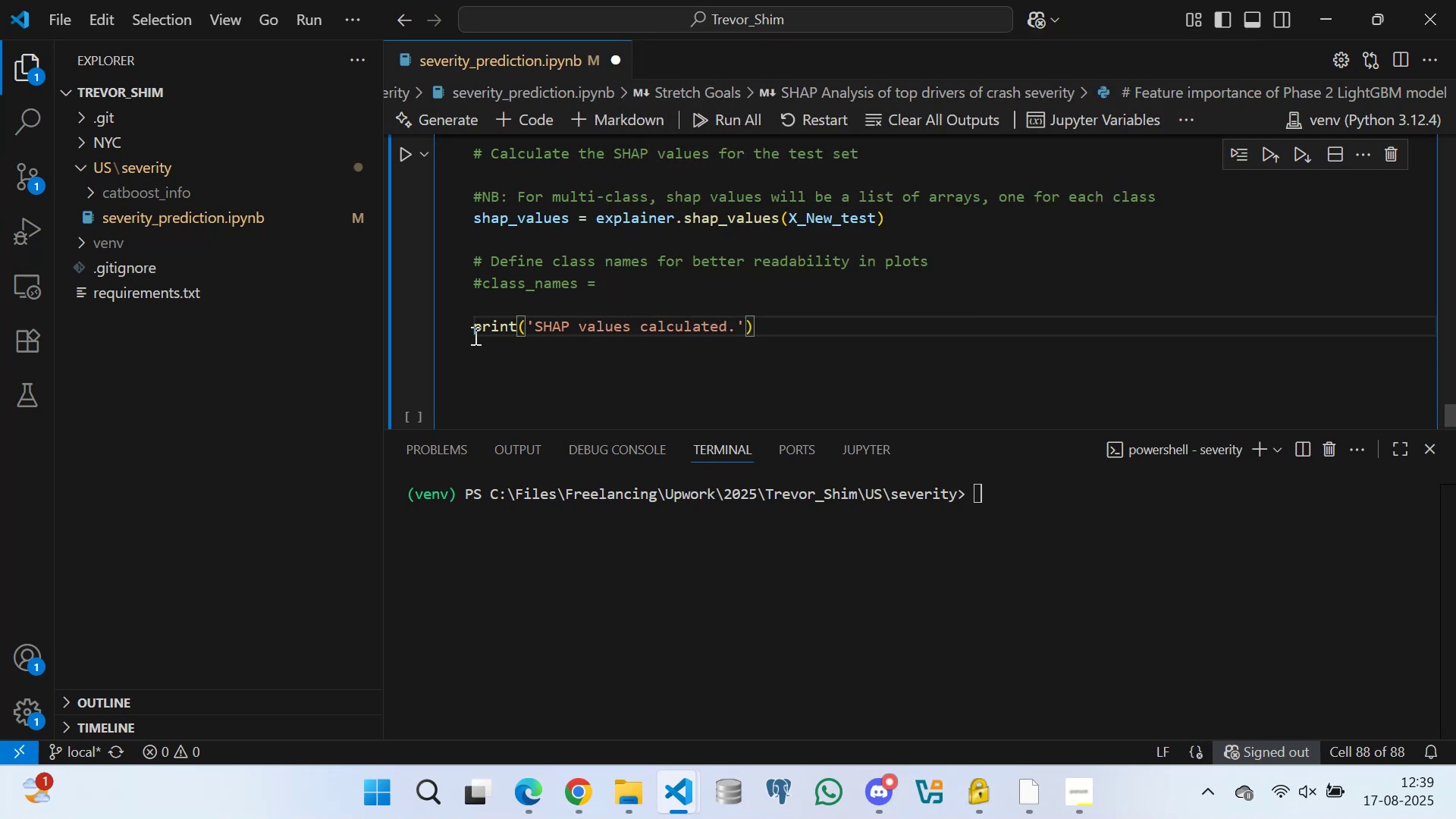 
key(Enter)
 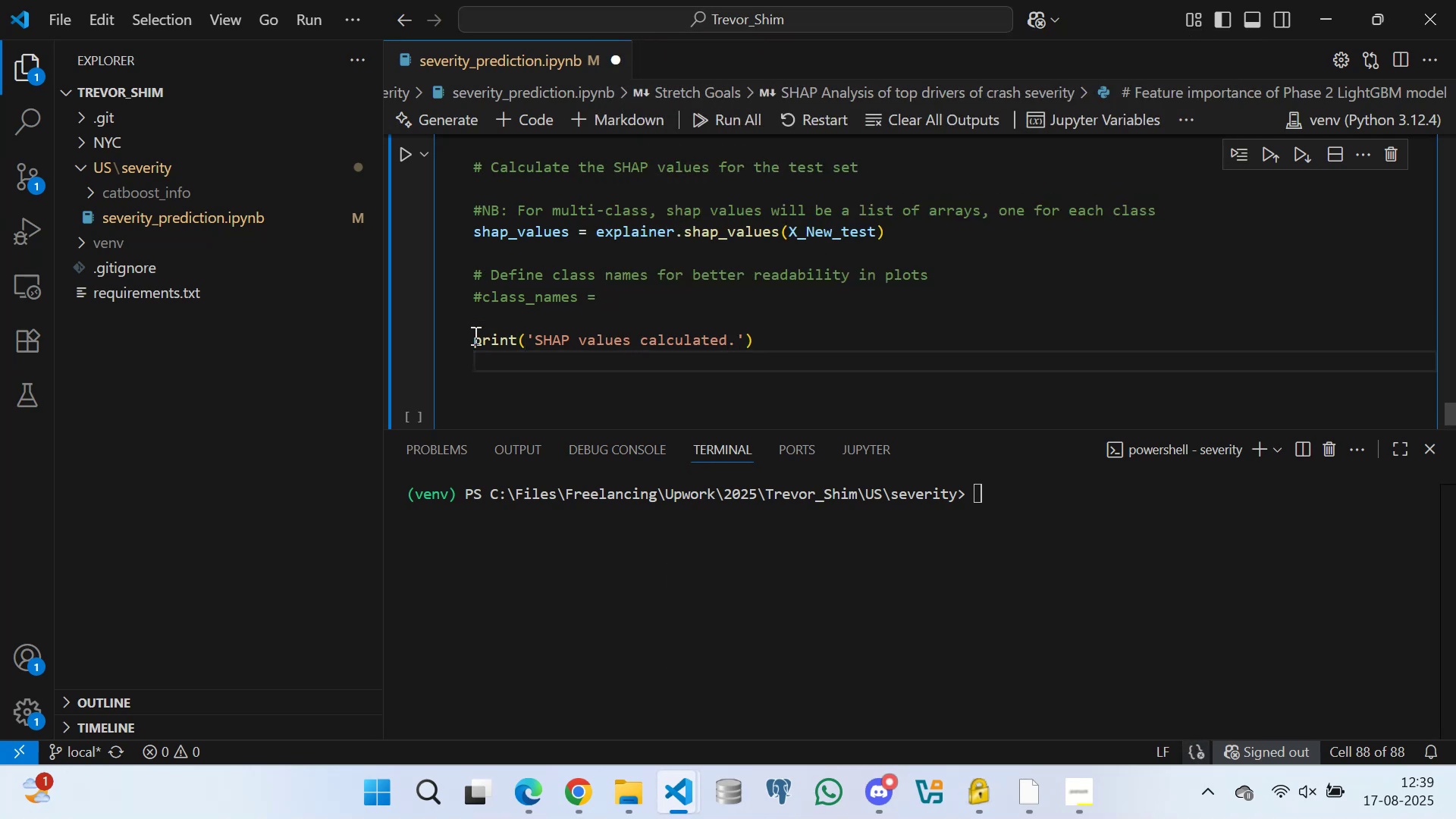 
type(print)
 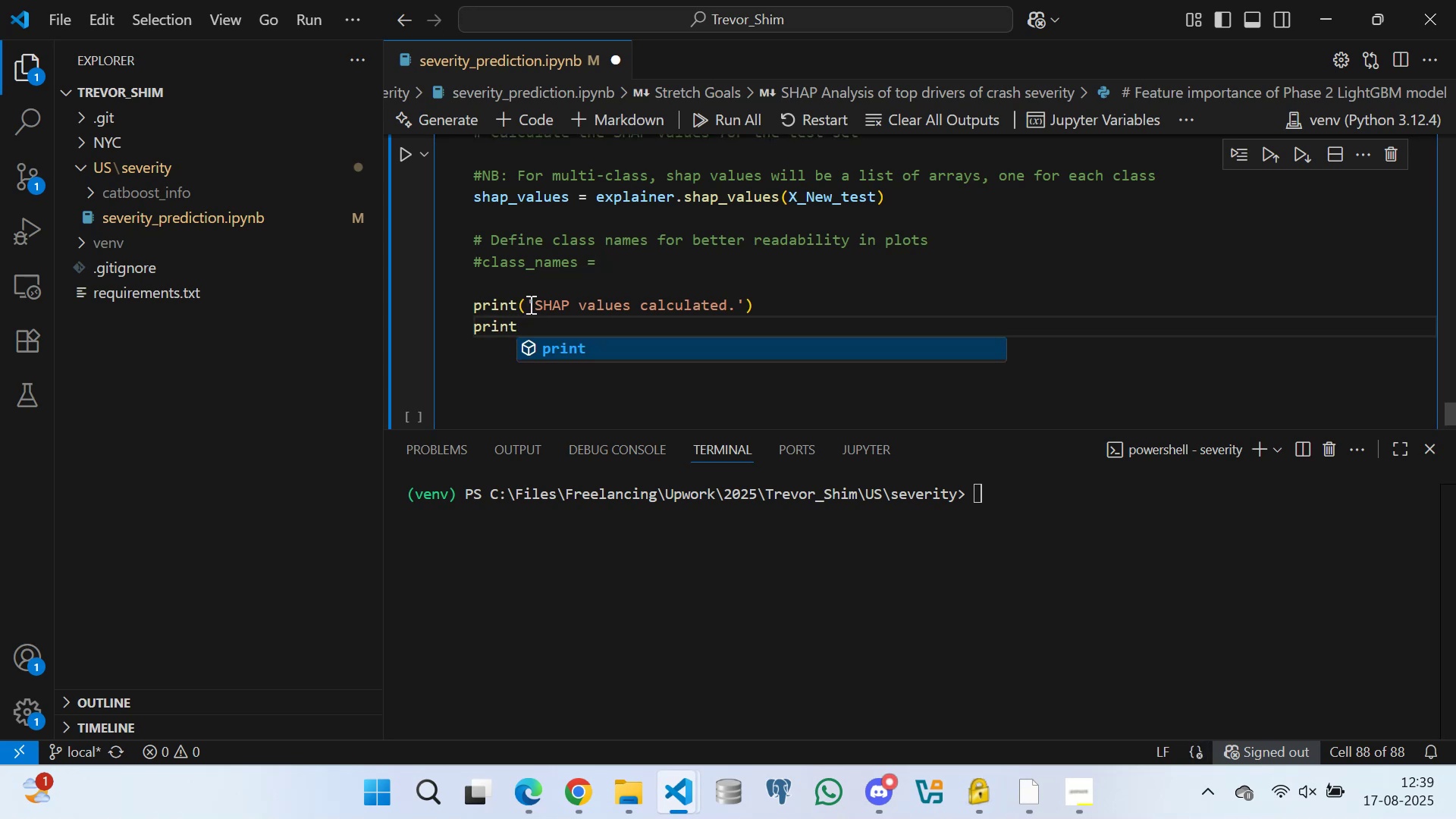 
left_click([532, 304])
 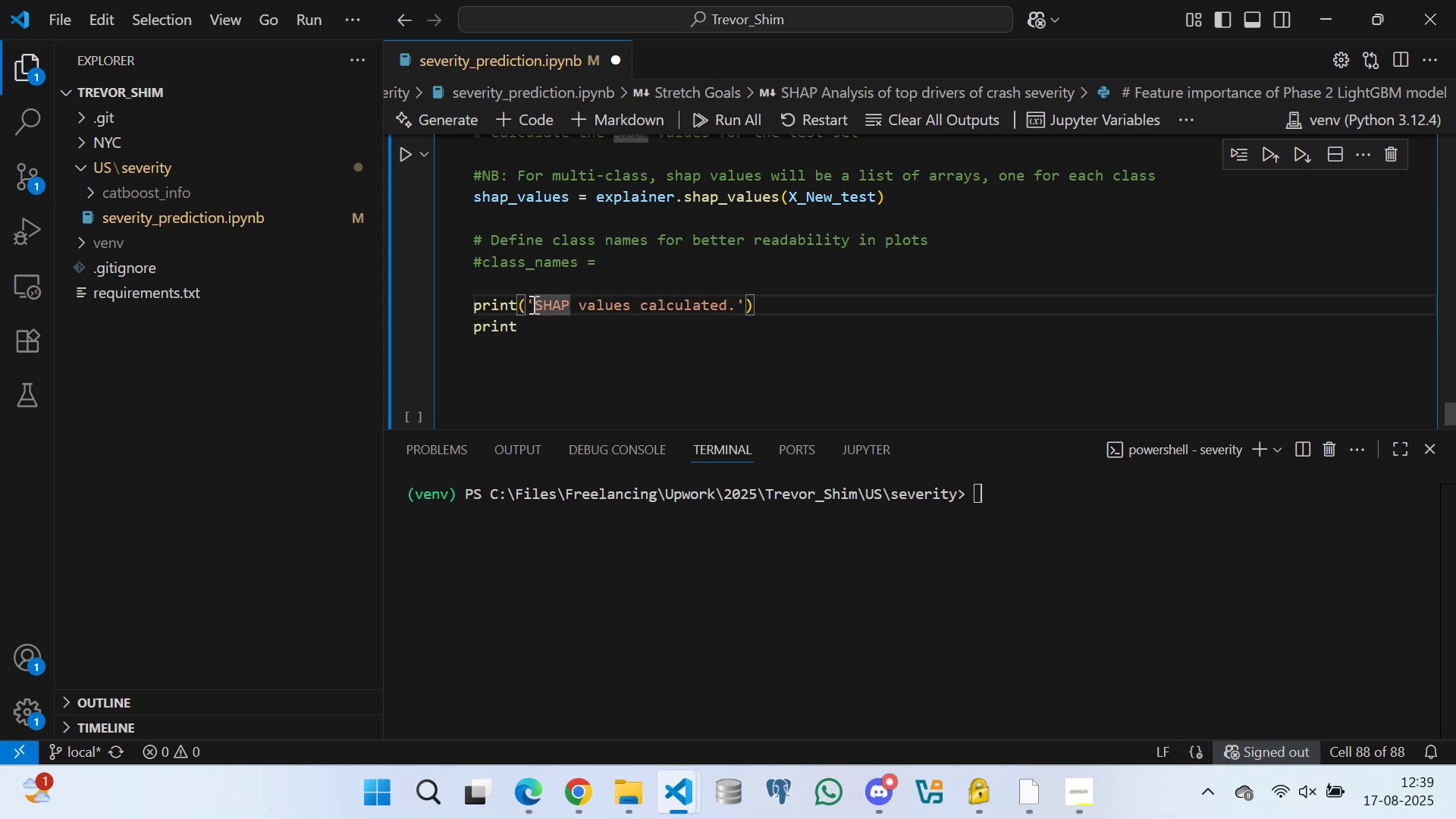 
key(Break)
 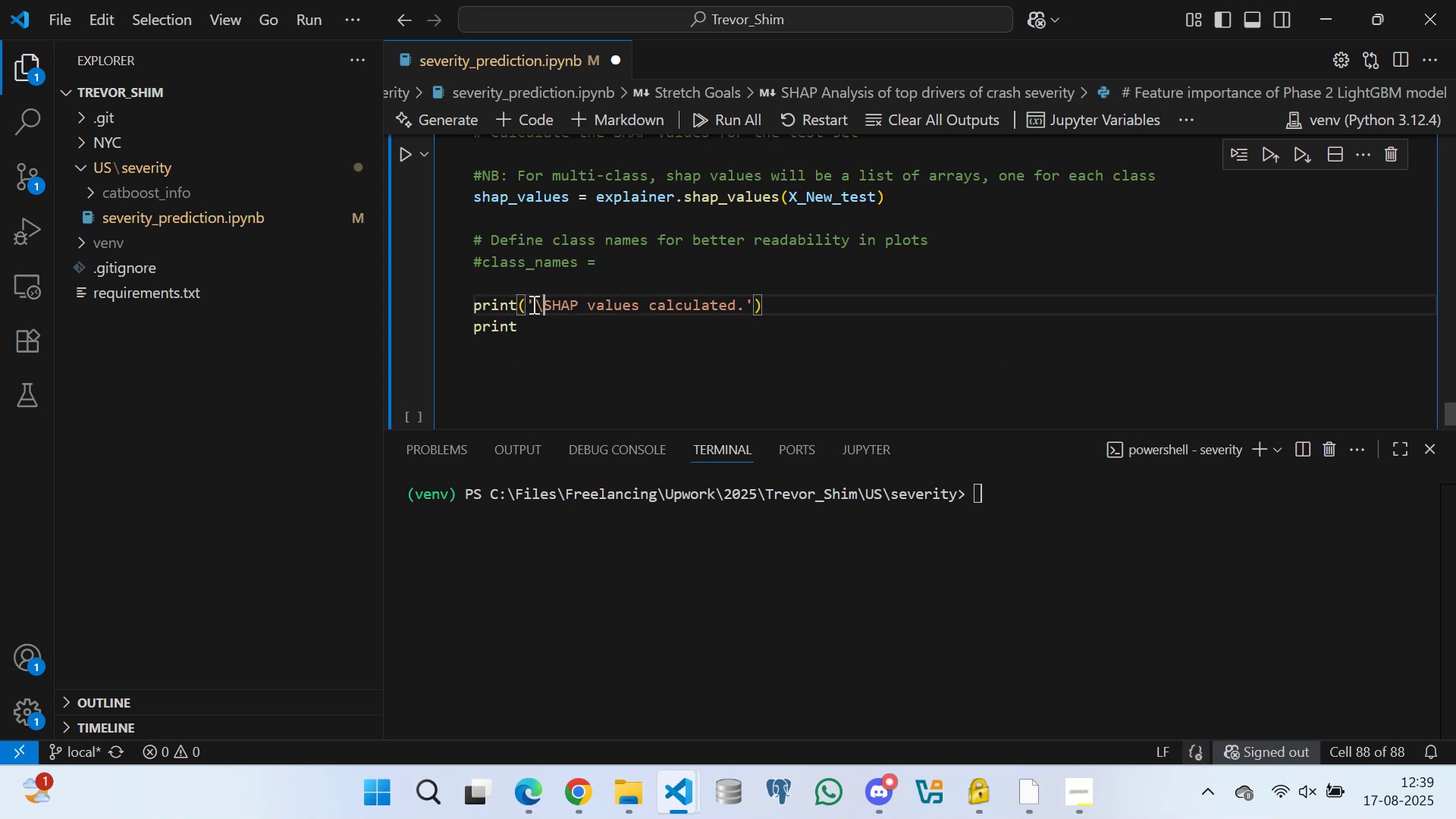 
key(N)
 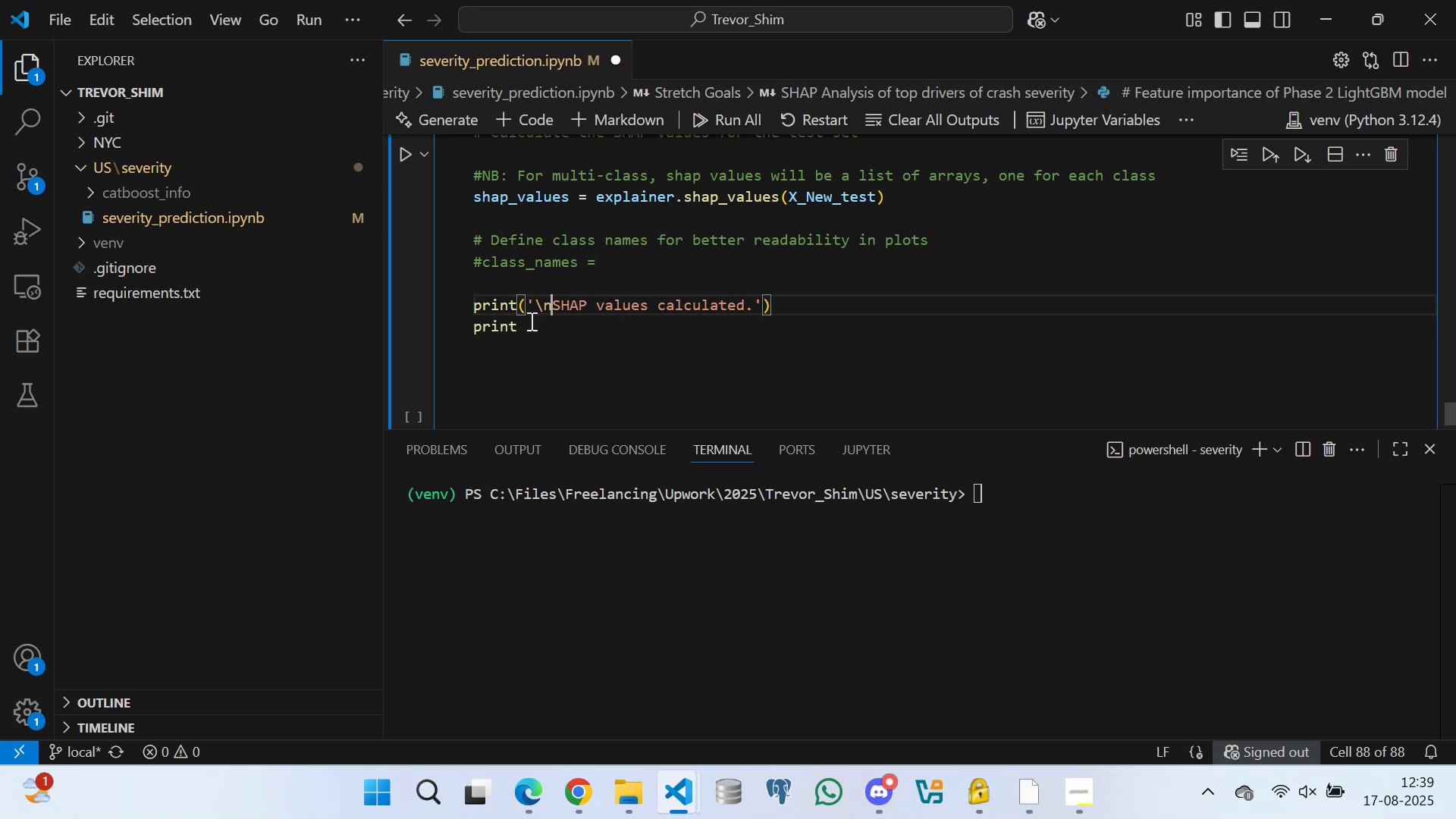 
left_click([529, 321])
 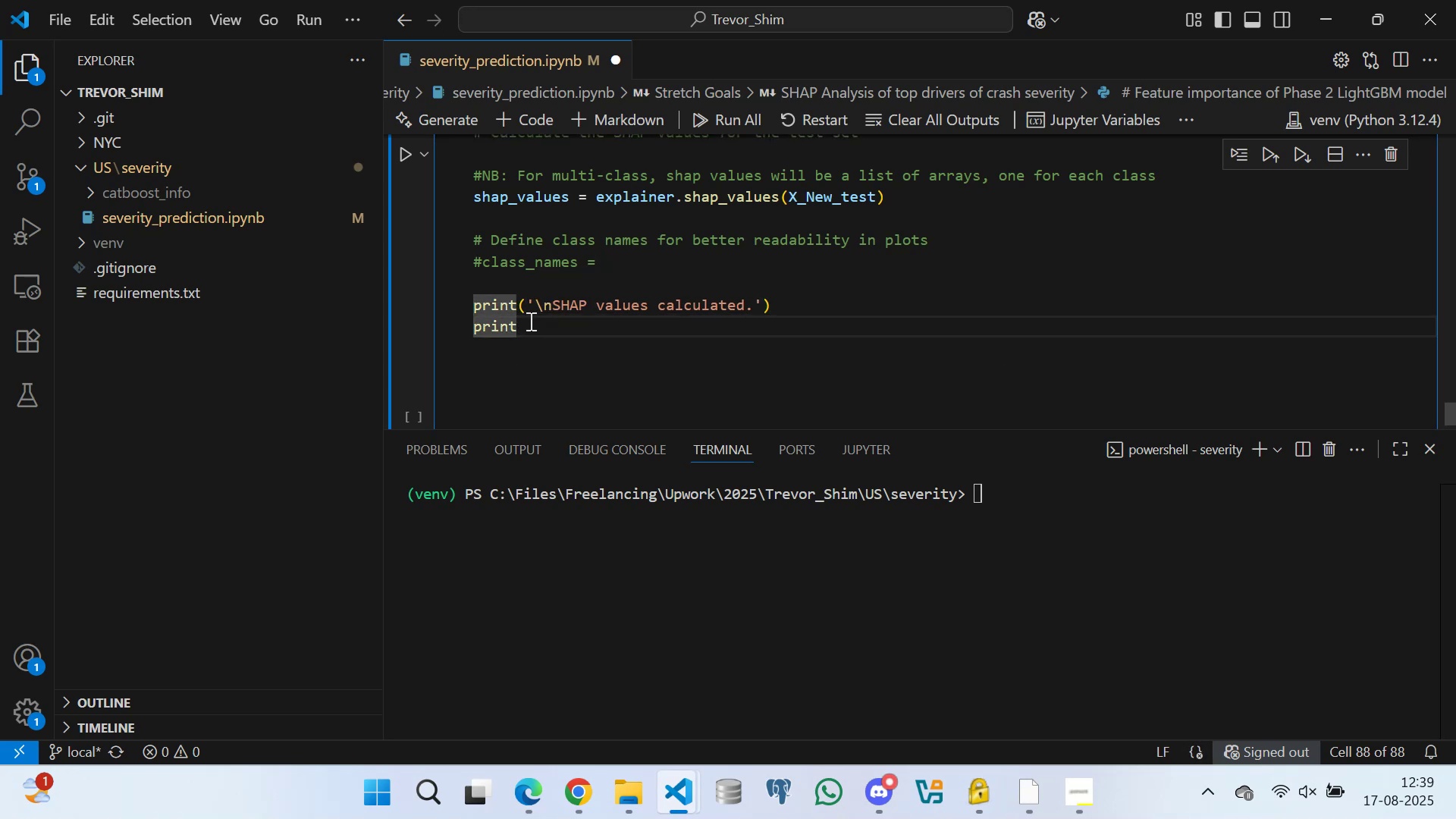 
type((f"Shpe for each clss)
key(Backspace)
key(Backspace)
type(ass)
 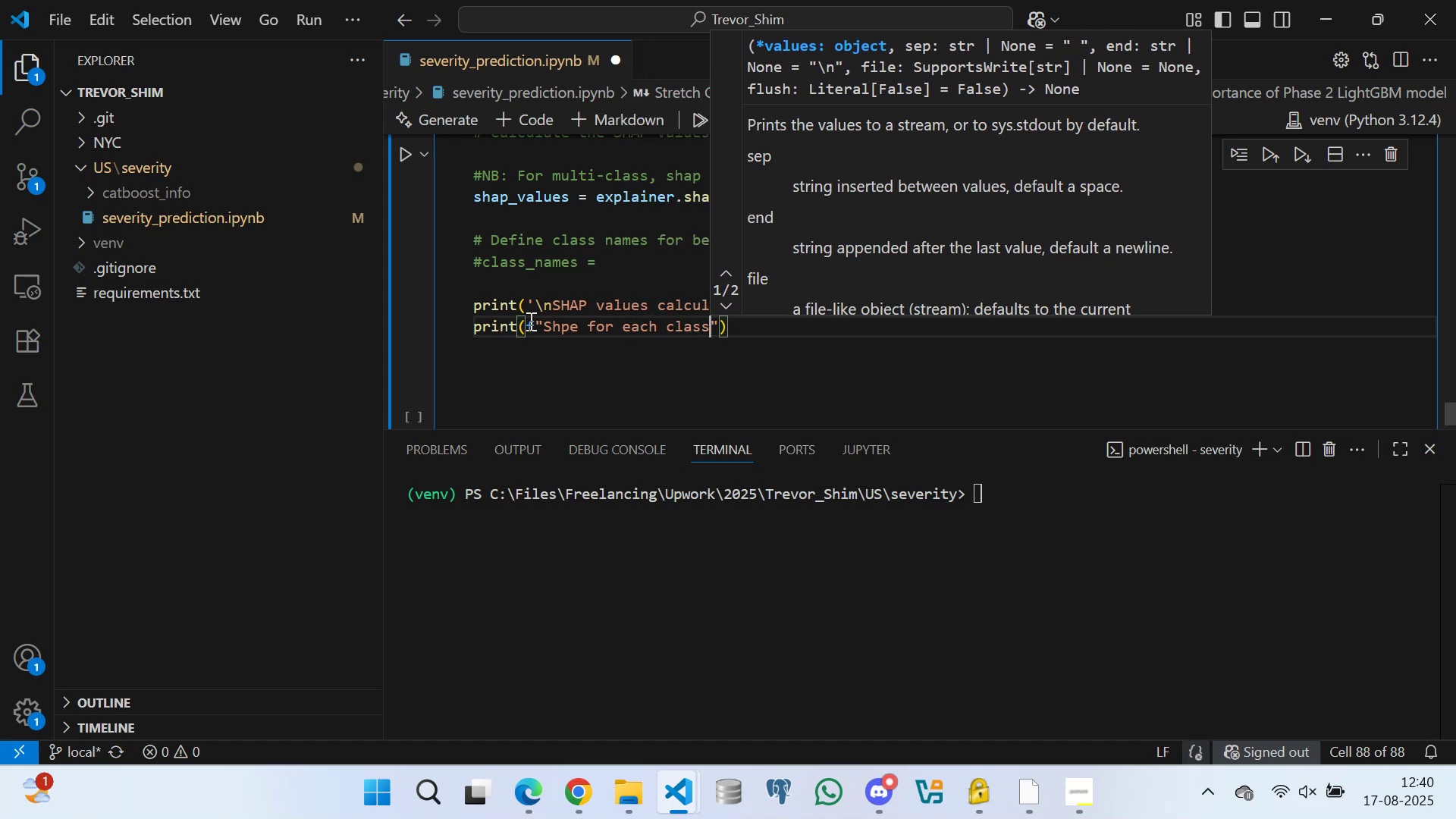 
wait(5.11)
 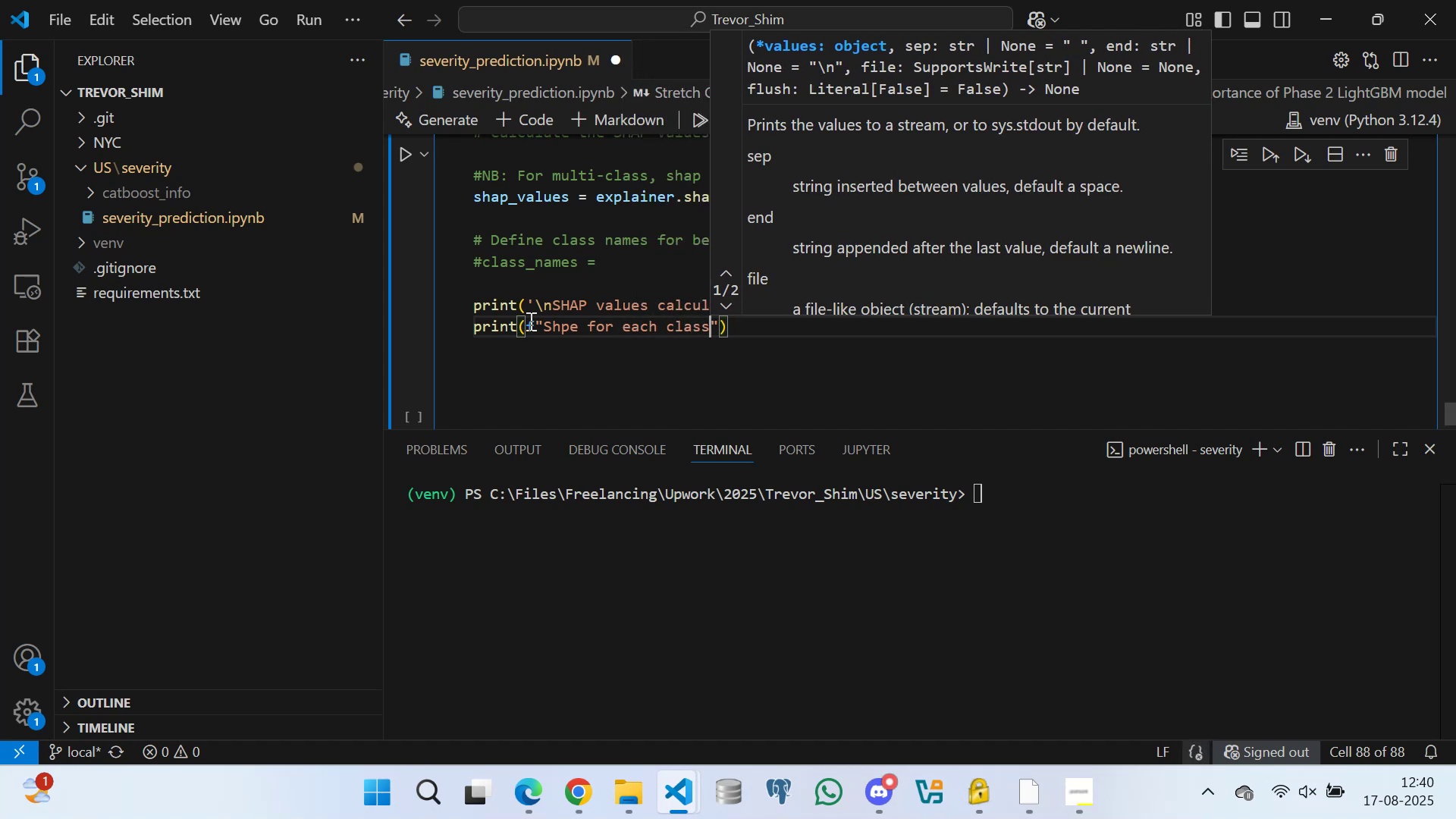 
key(Shift+Semicolon)
 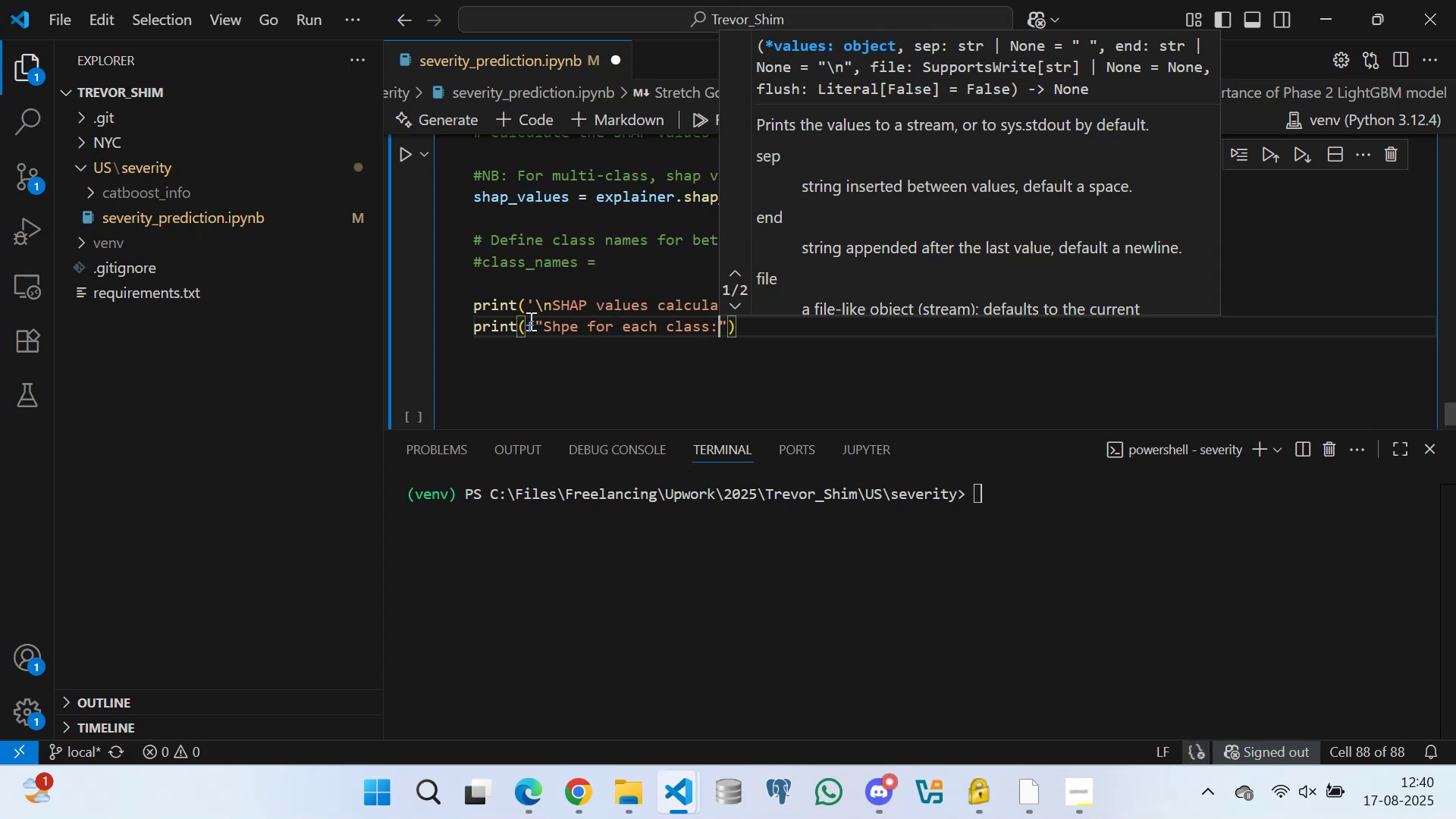 
key(Space)
 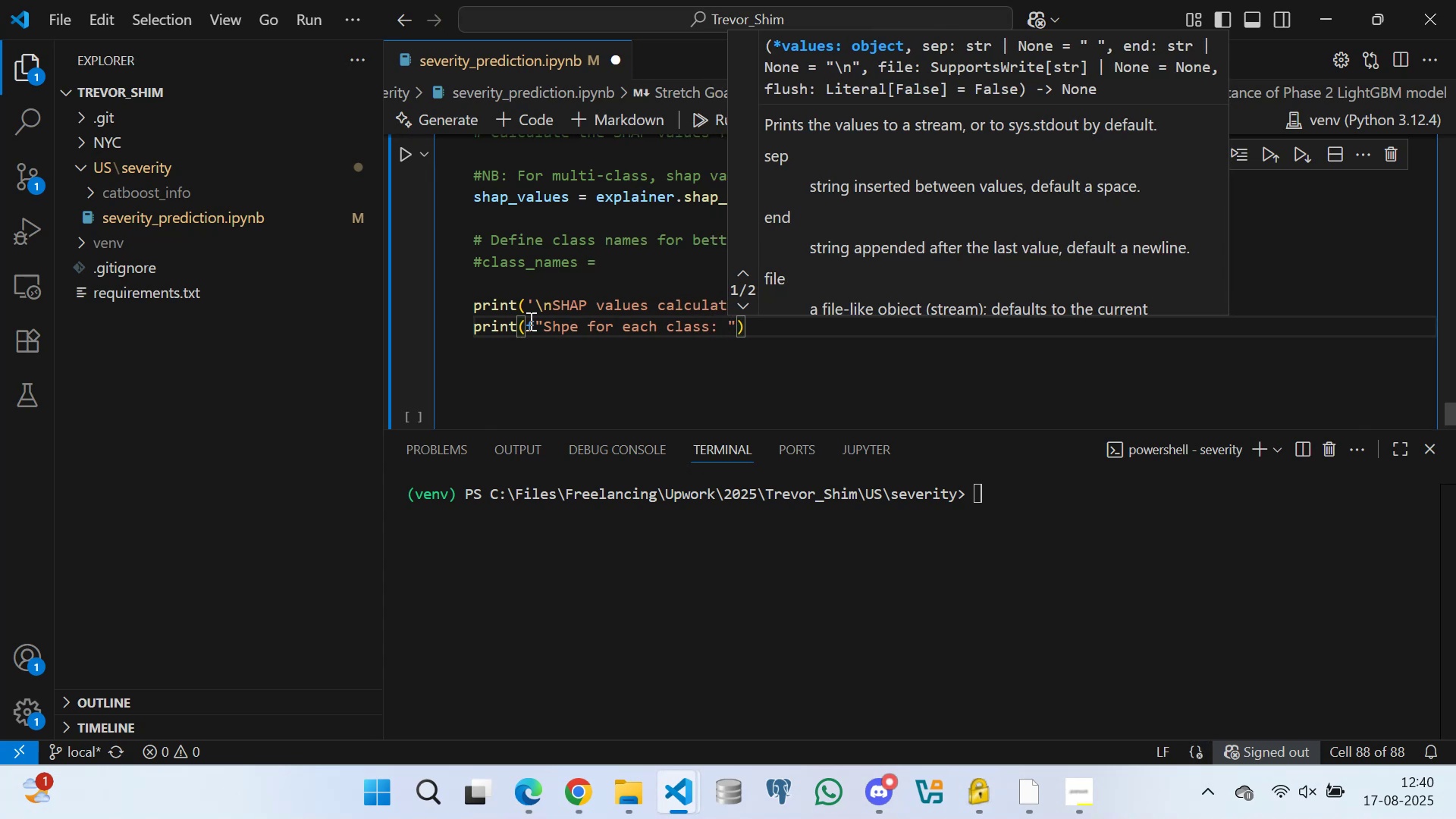 
wait(10.08)
 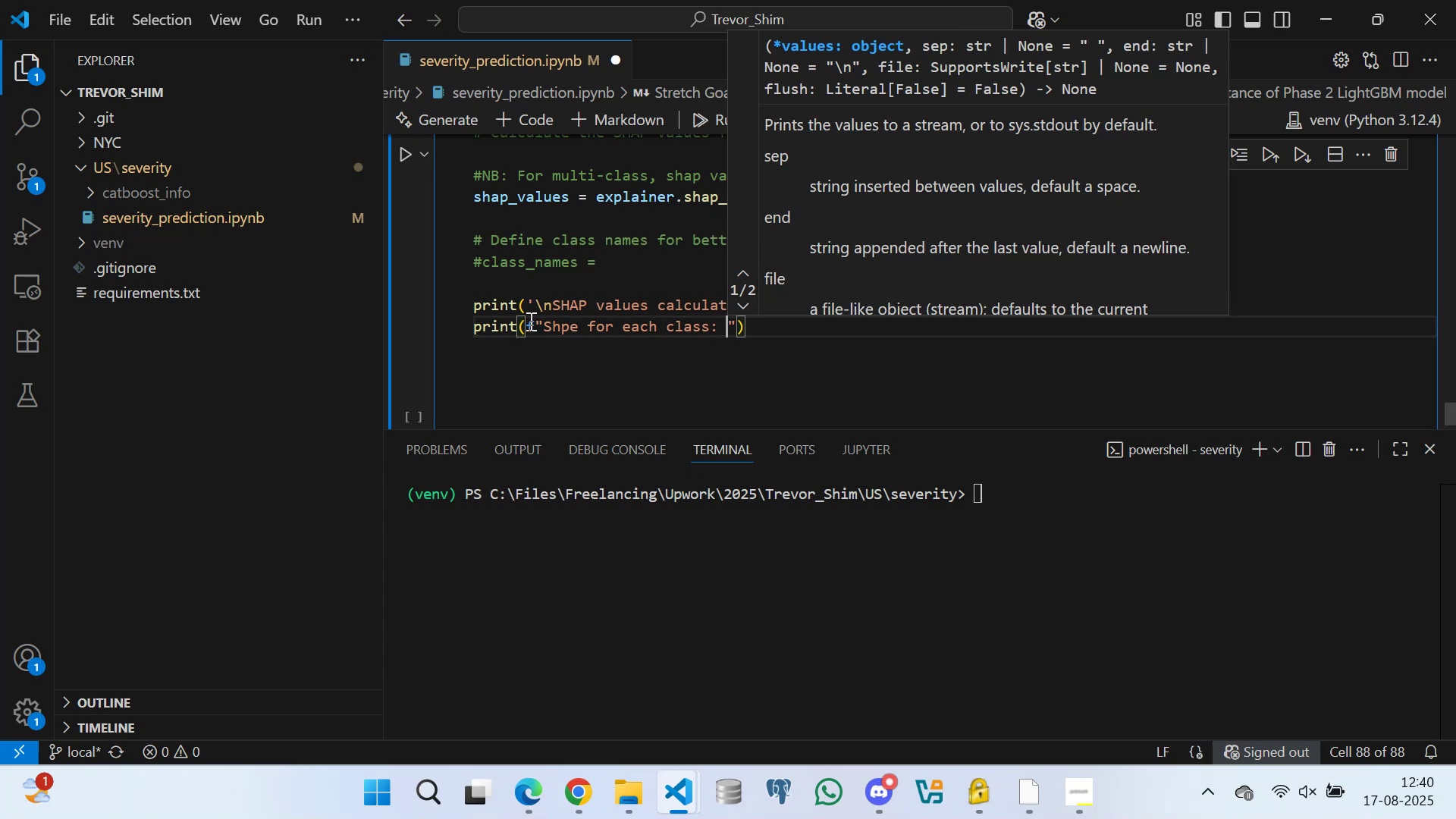 
type({c)
key(Backspace)
type(shap)
 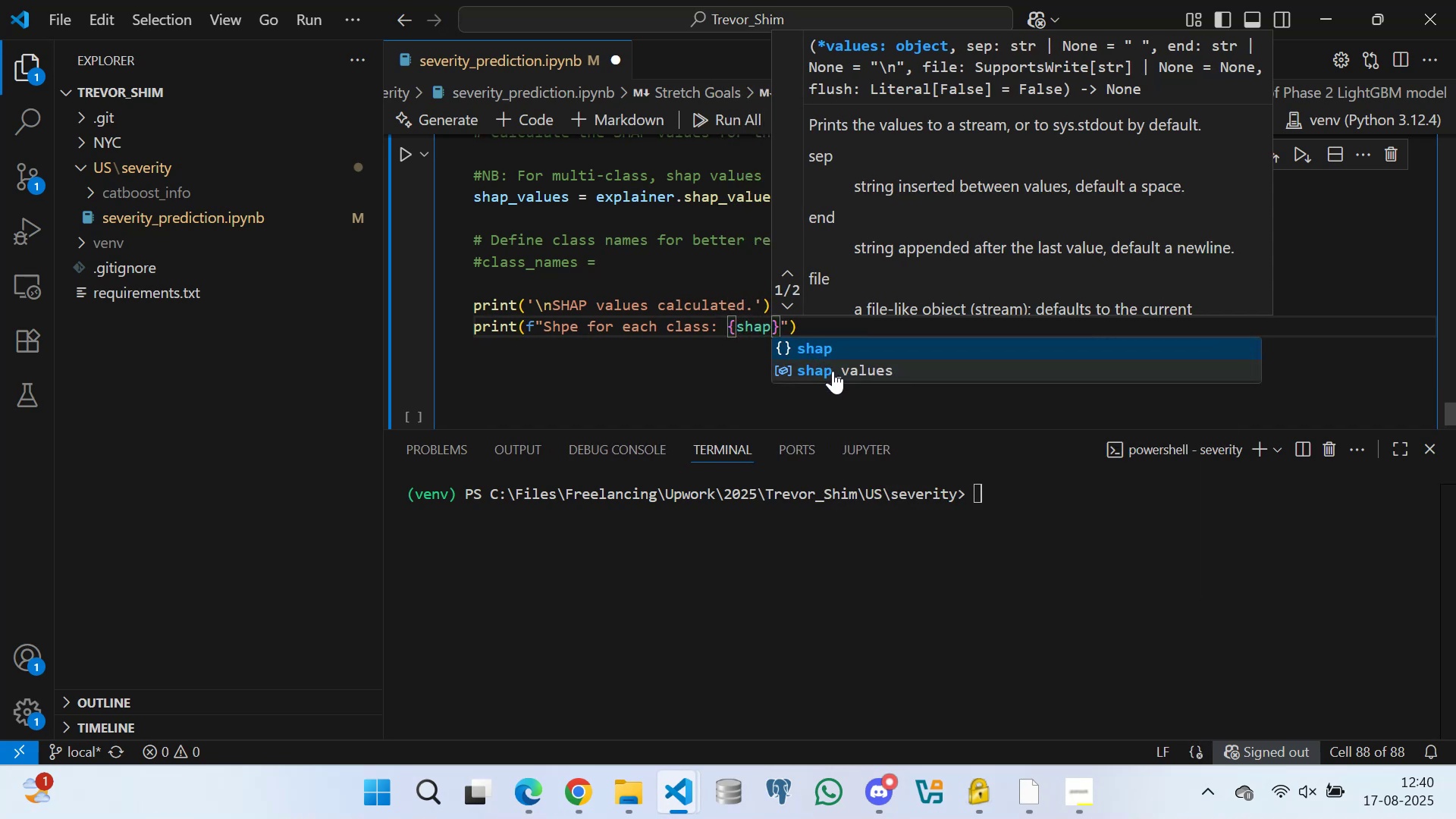 
left_click([833, 371])
 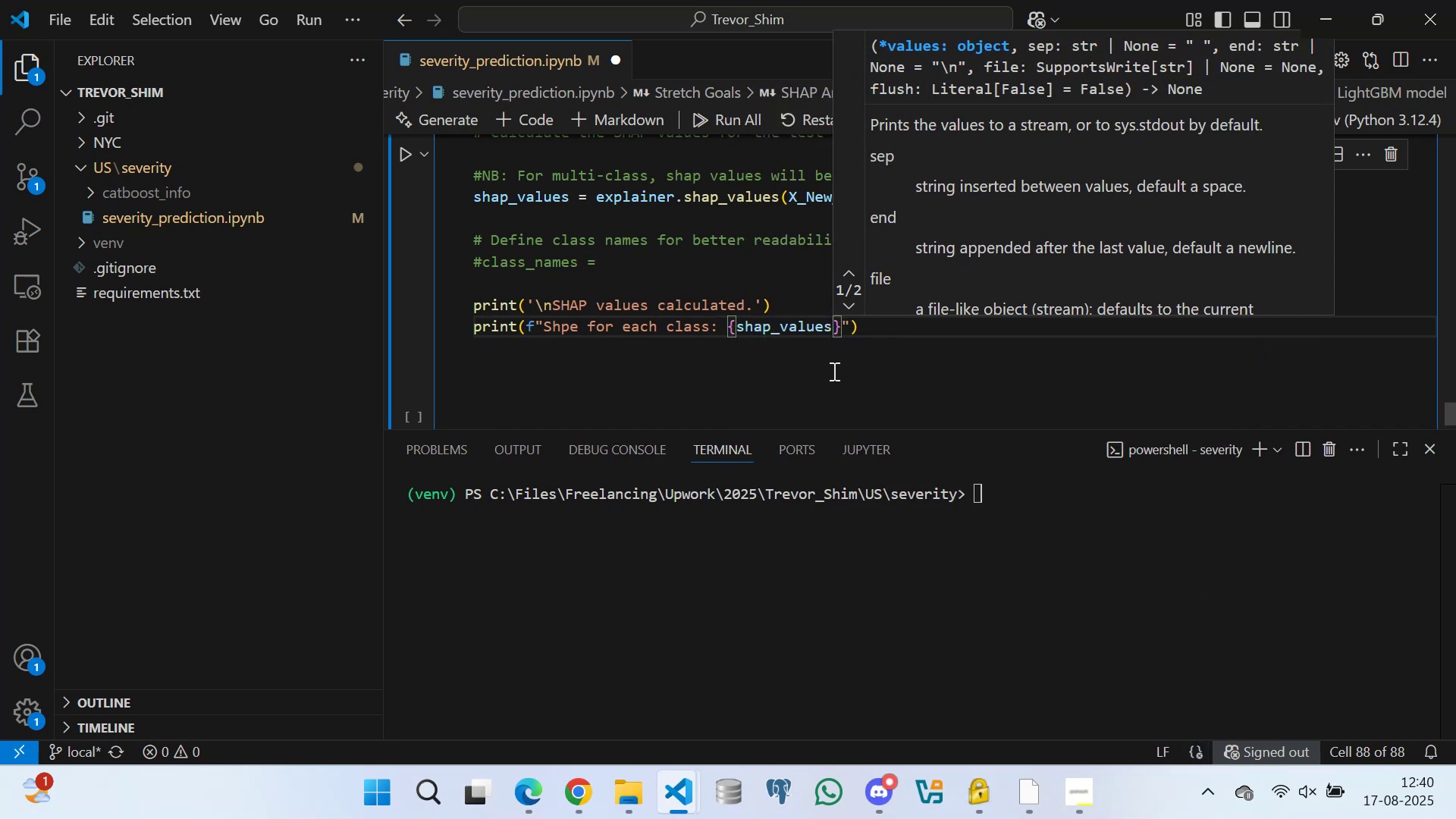 
type(.shape)
 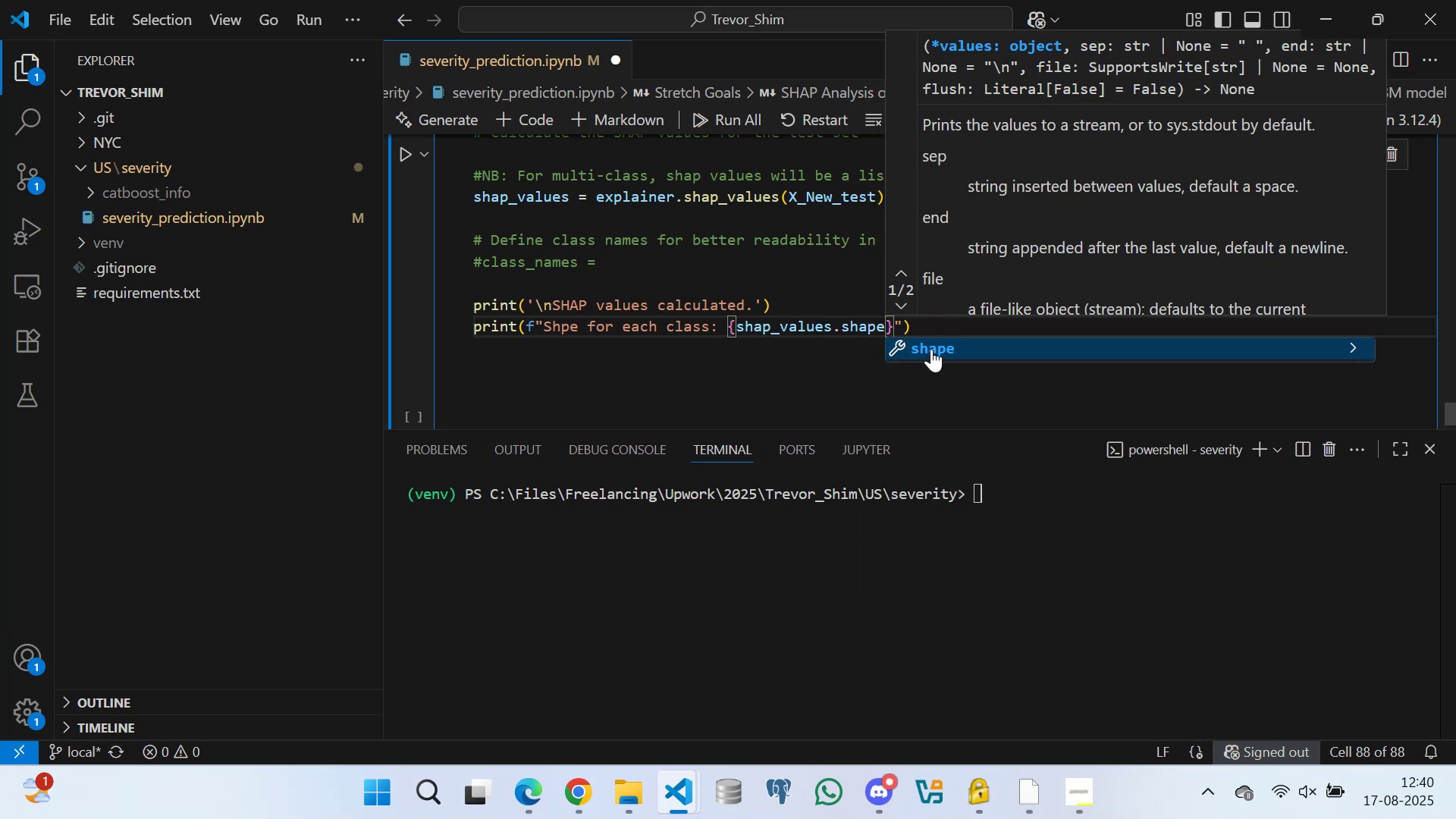 
left_click([931, 344])
 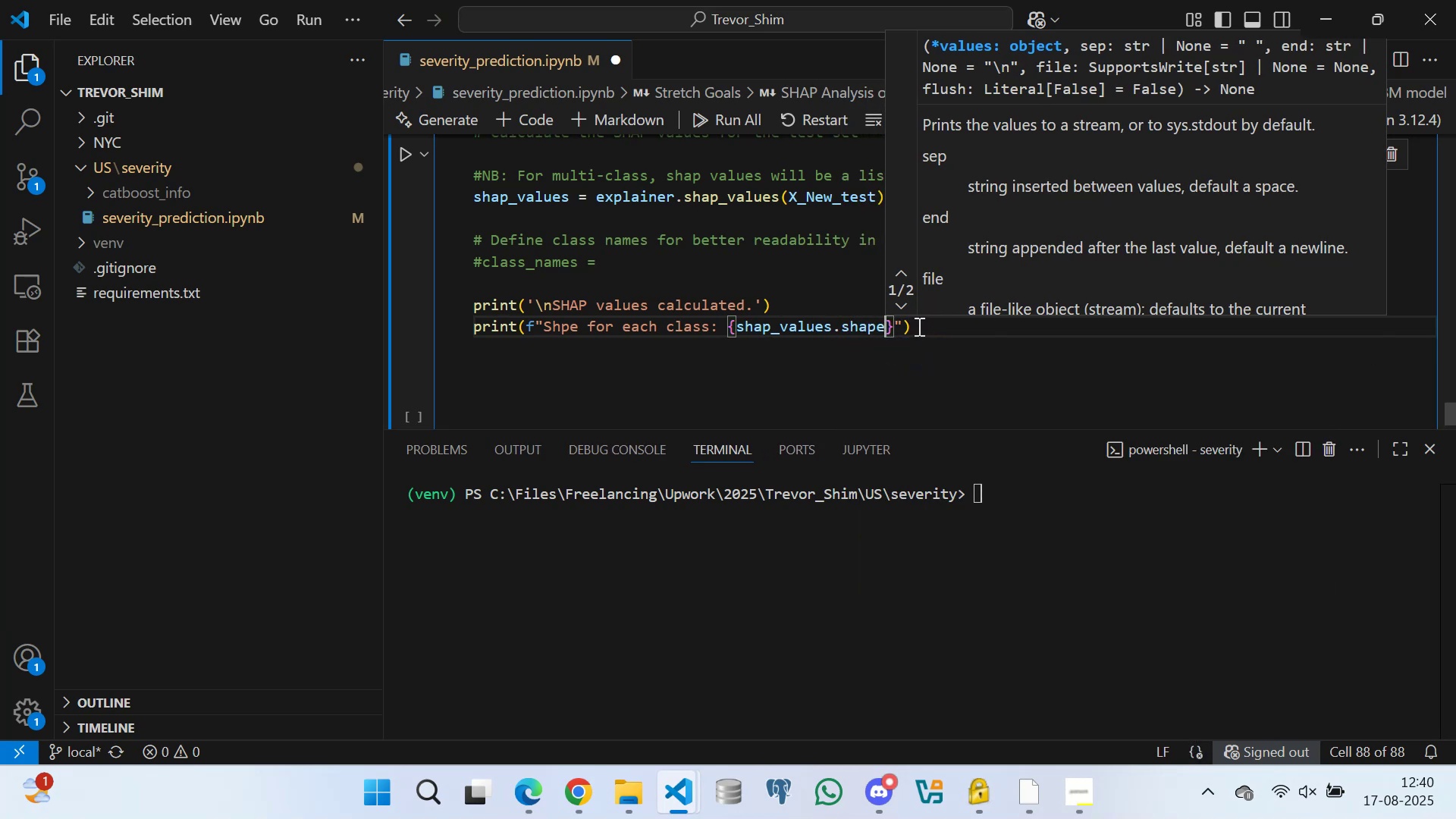 
left_click([918, 326])
 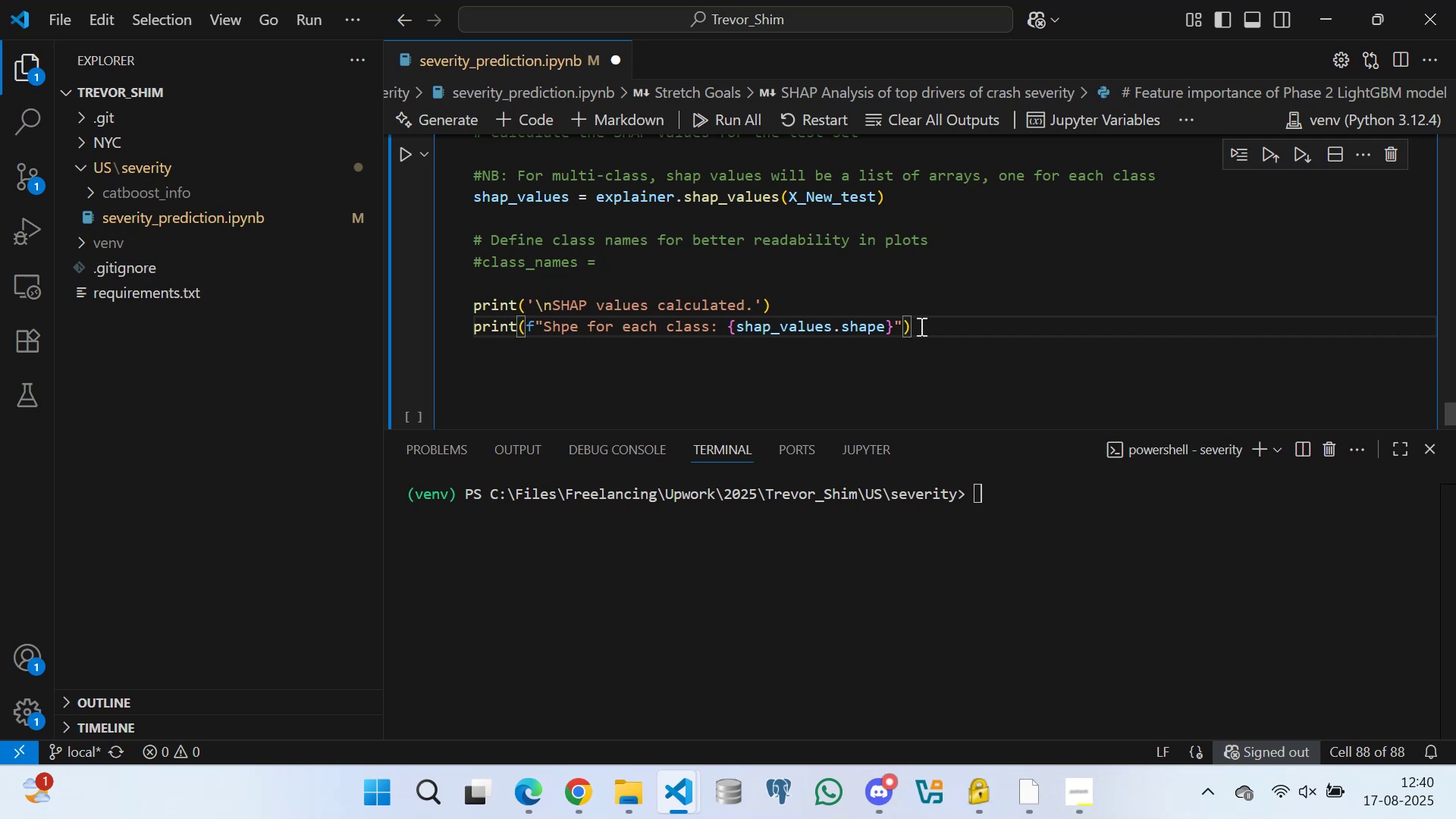 
wait(7.76)
 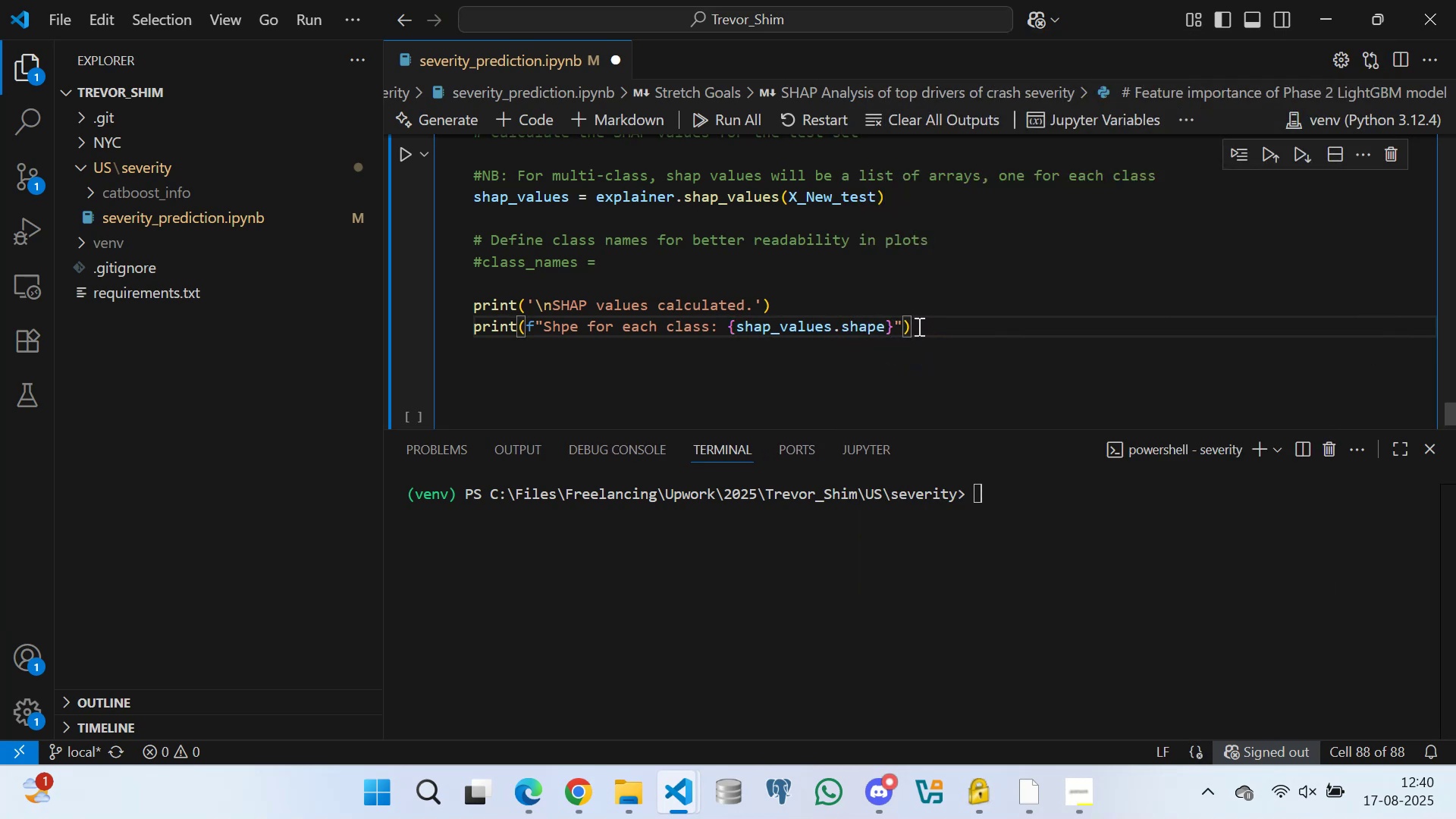 
left_click([555, 362])
 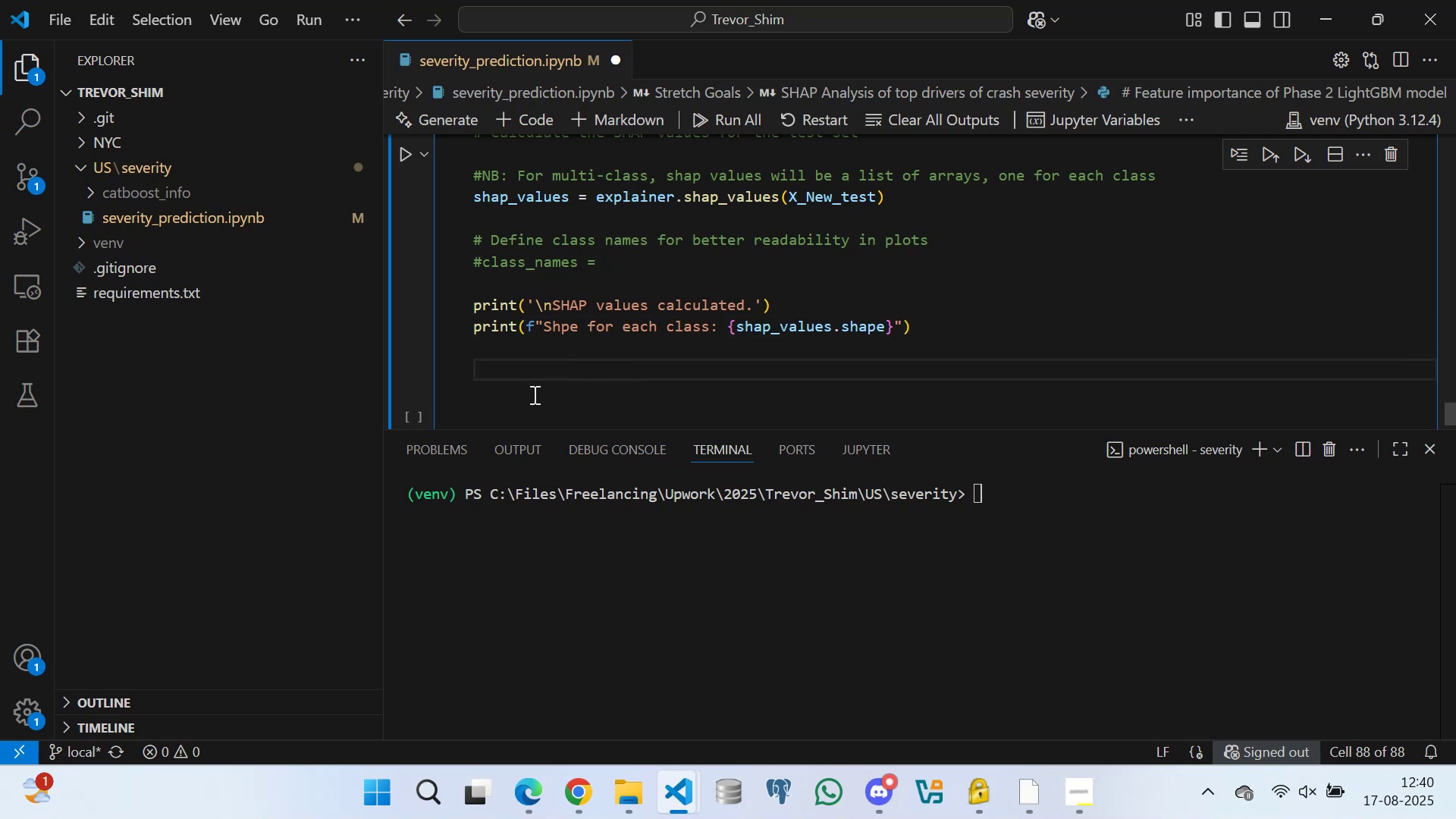 
left_click([531, 394])
 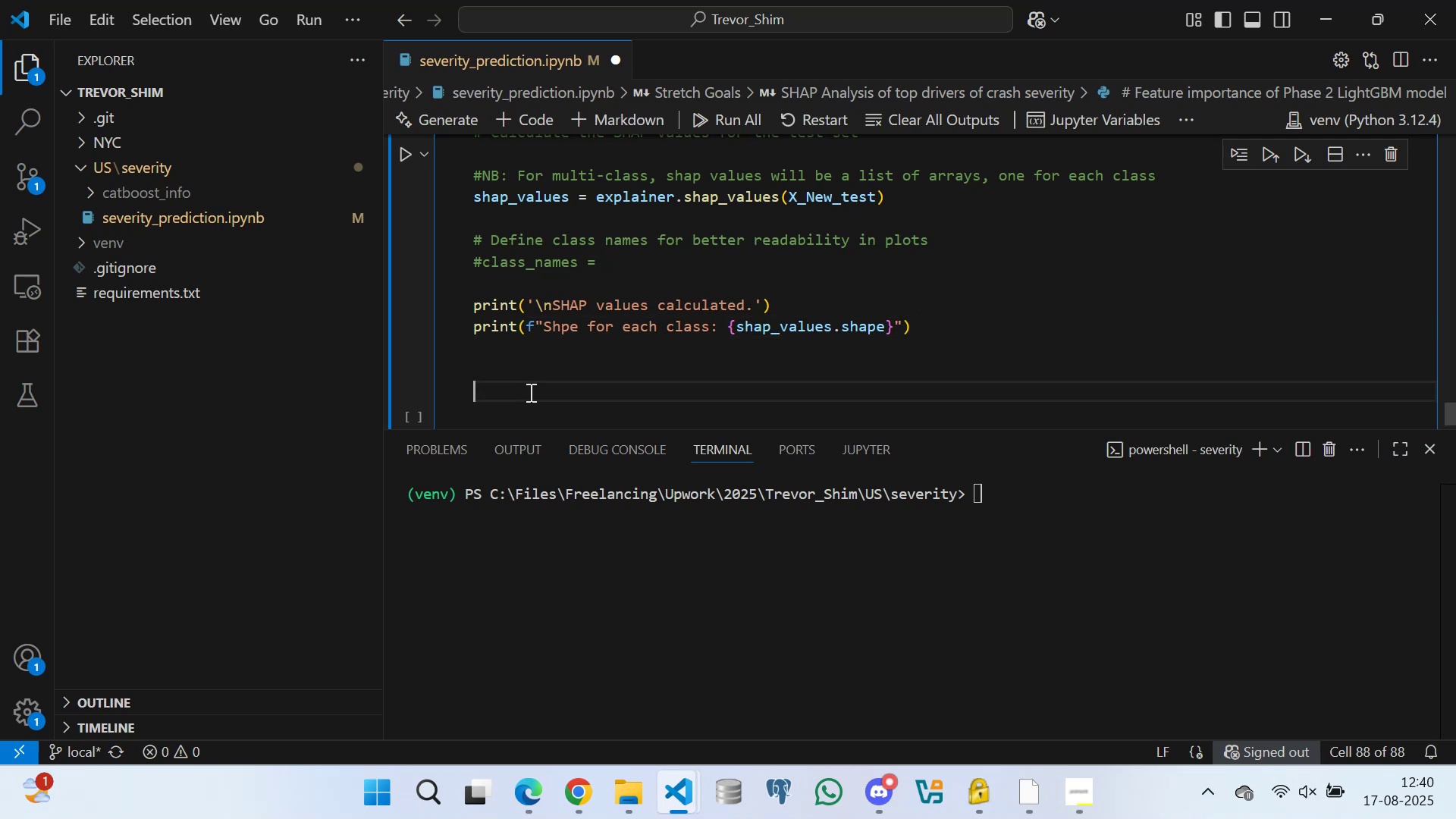 
scroll: coordinate [528, 368], scroll_direction: down, amount: 4.0
 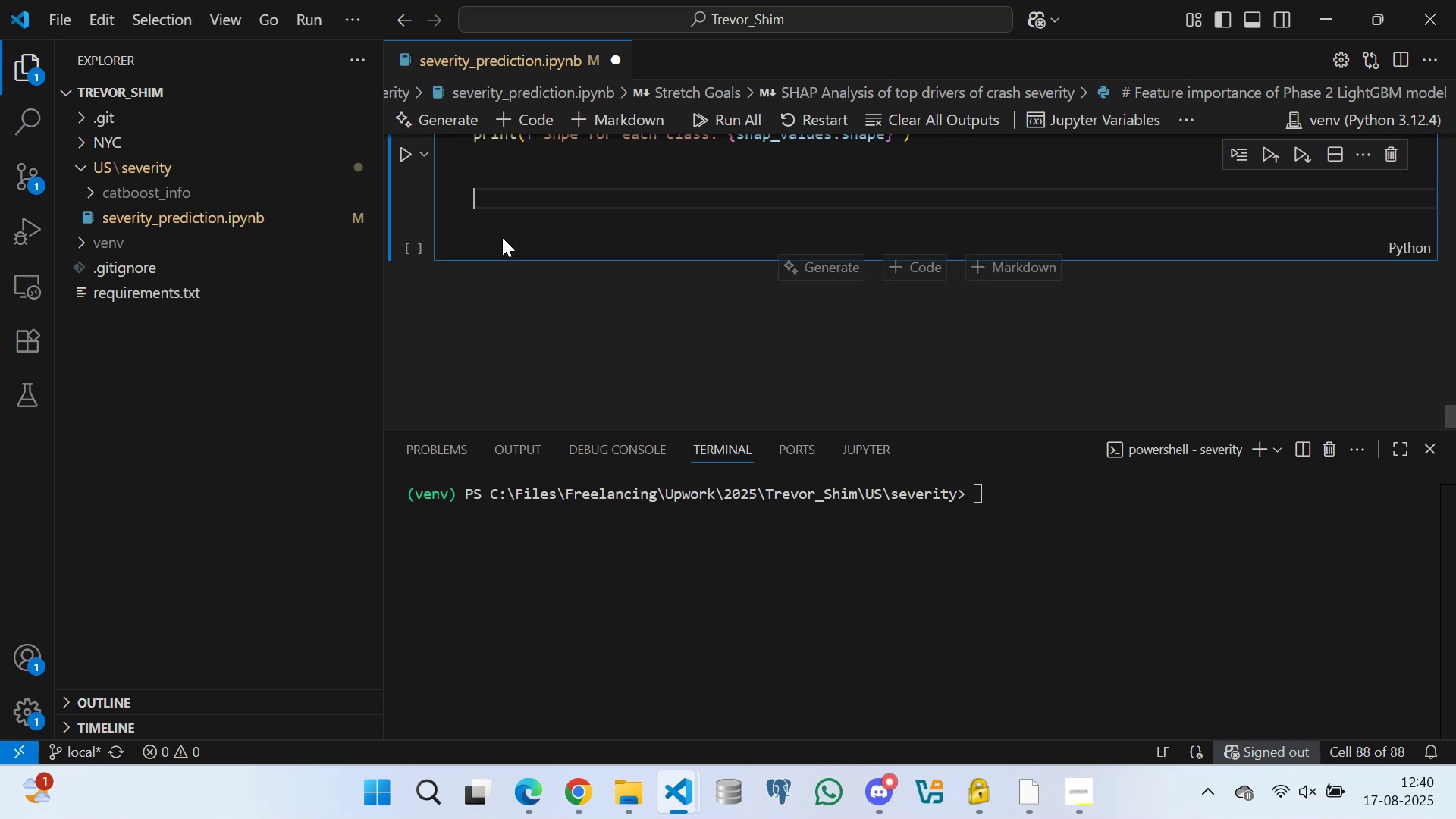 
left_click([497, 227])
 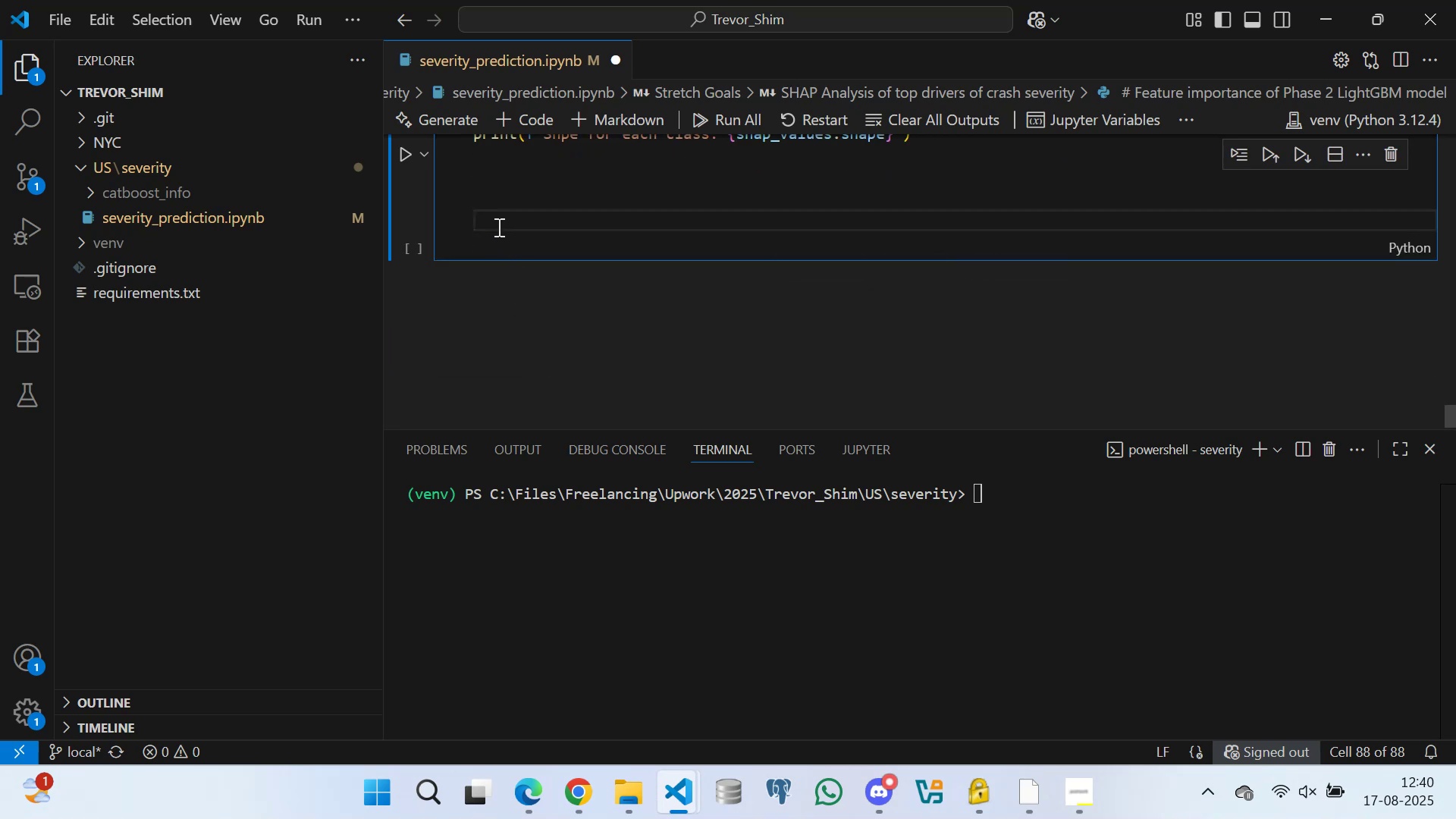 
key(Backspace)
 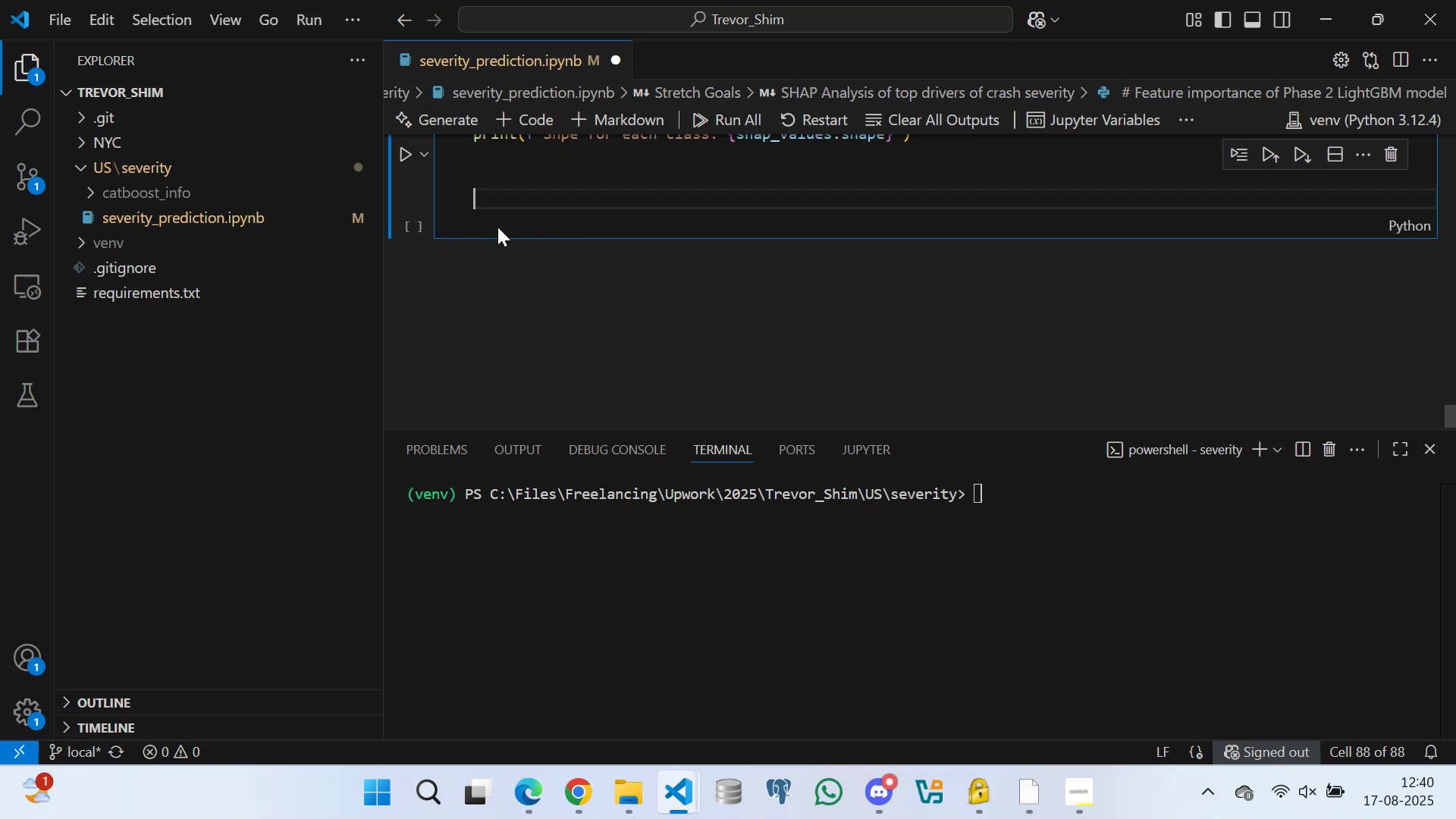 
key(Backspace)
 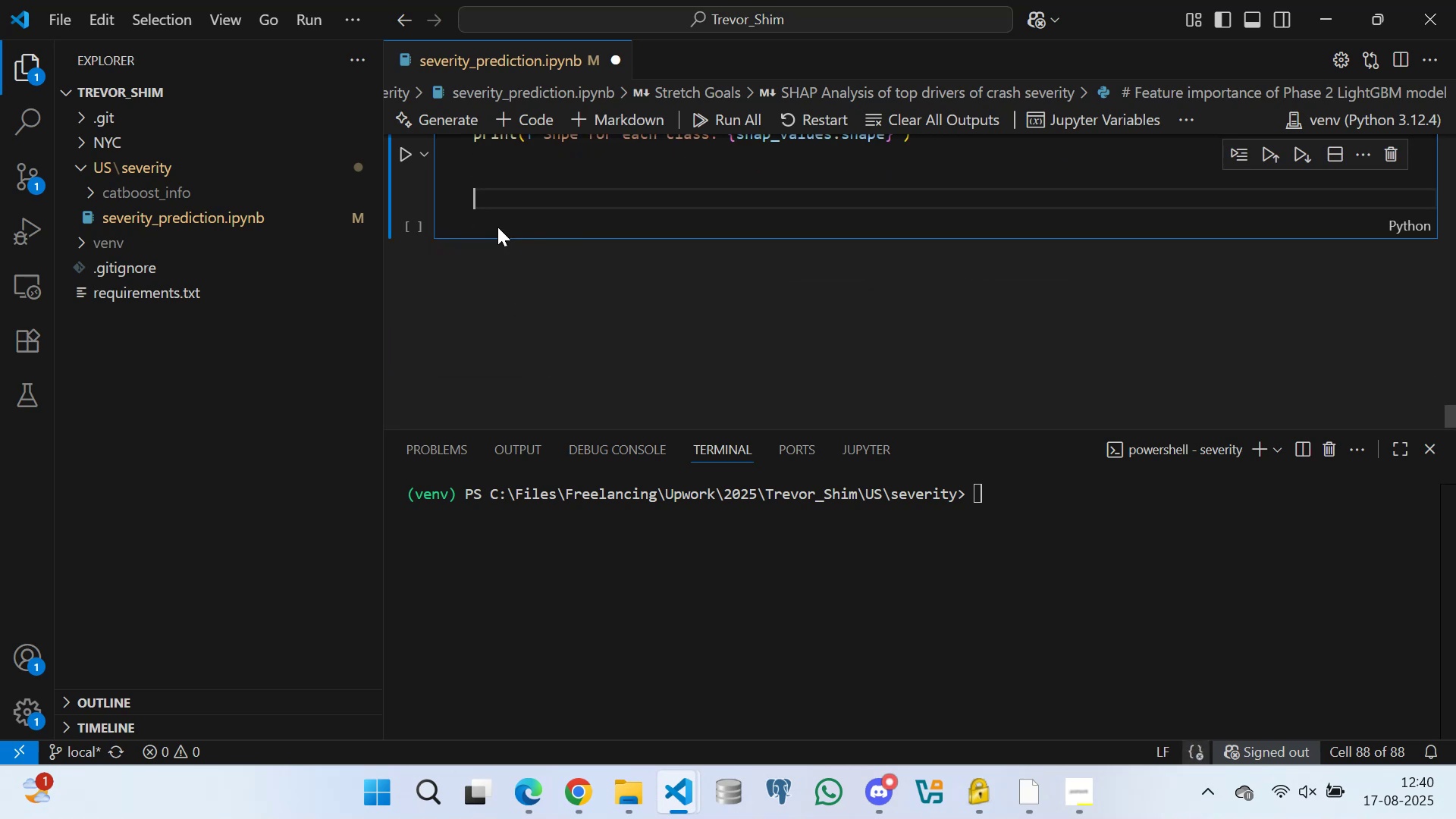 
key(Backspace)
 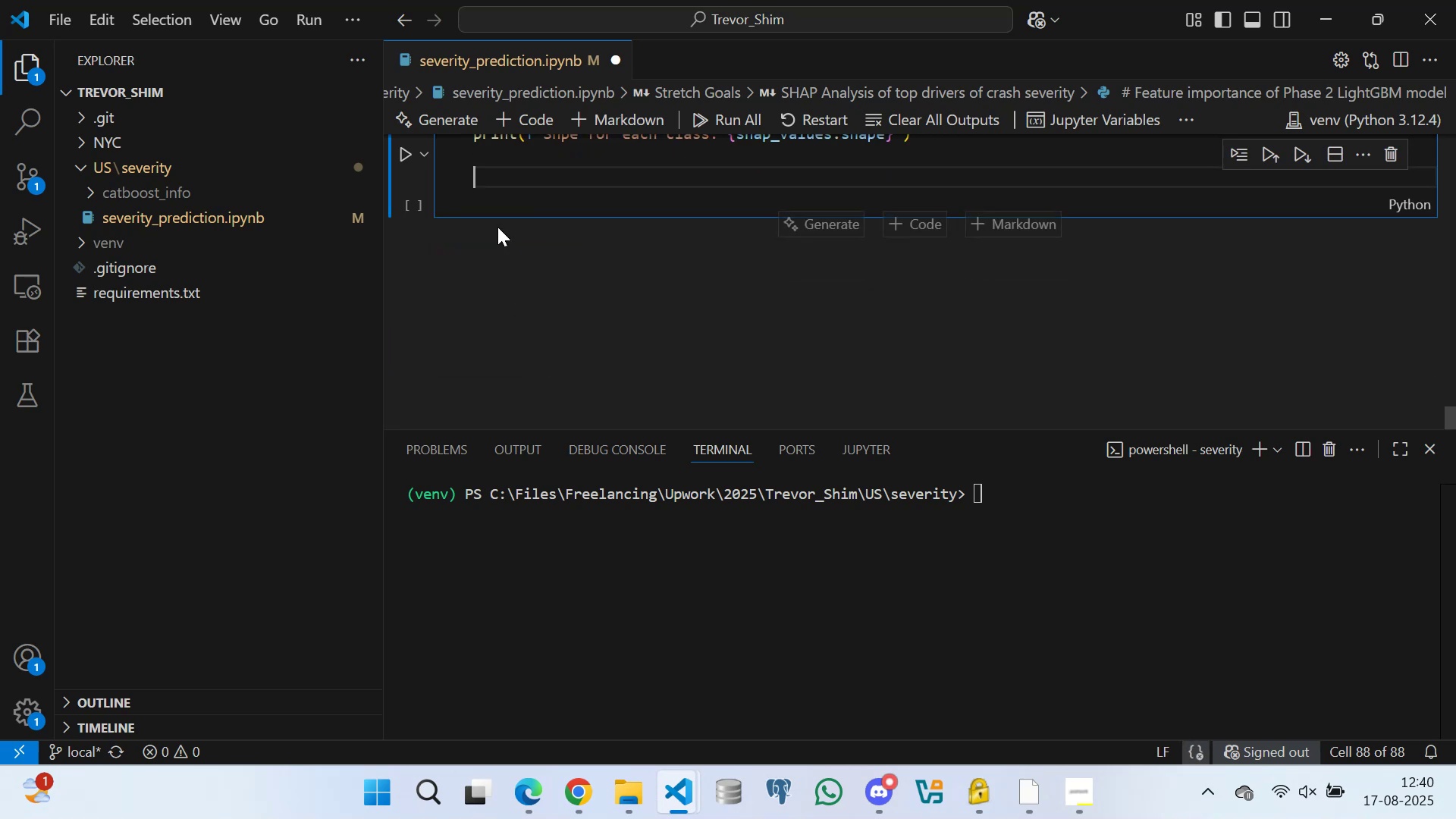 
key(Backspace)
 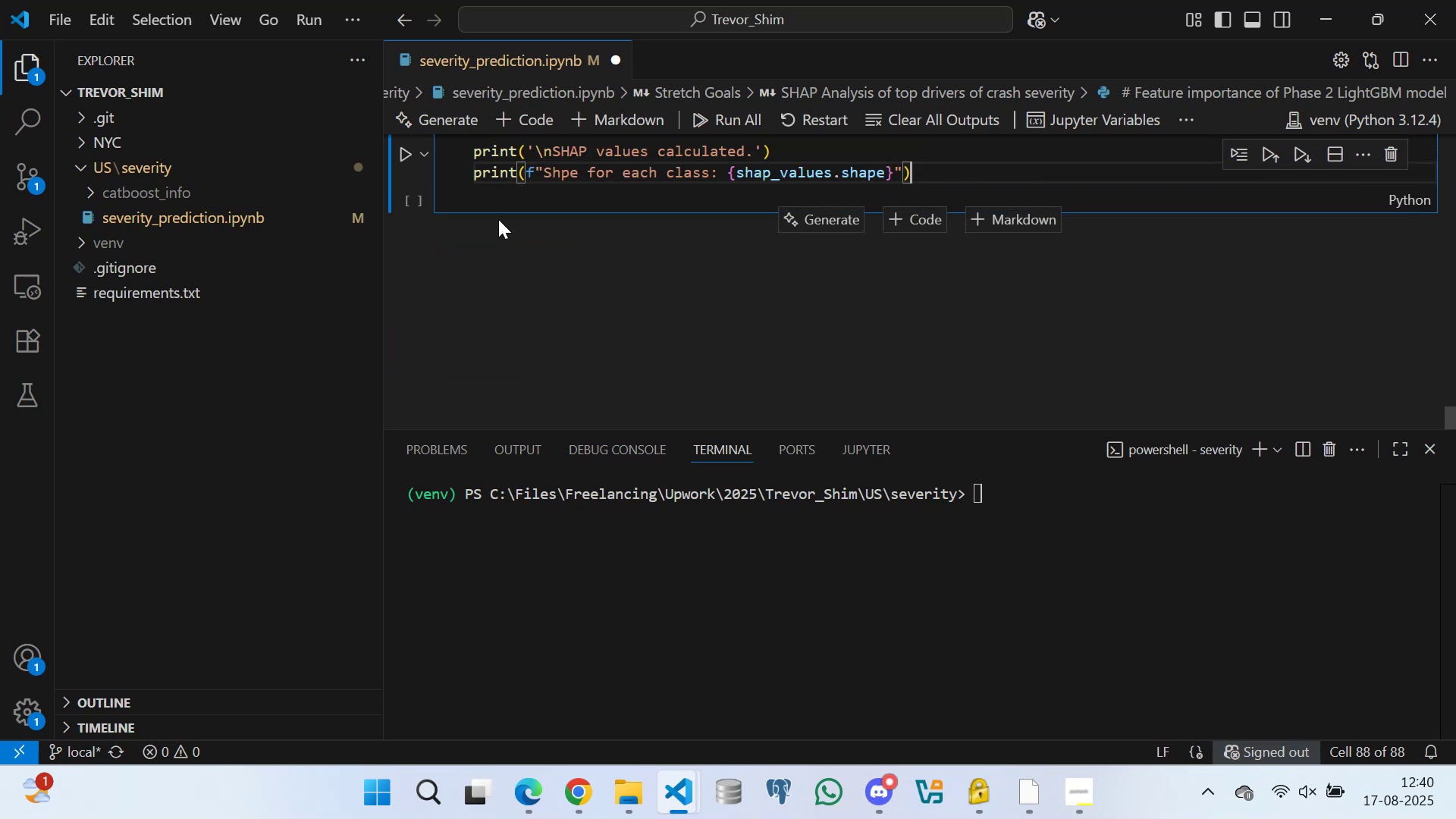 
key(Enter)
 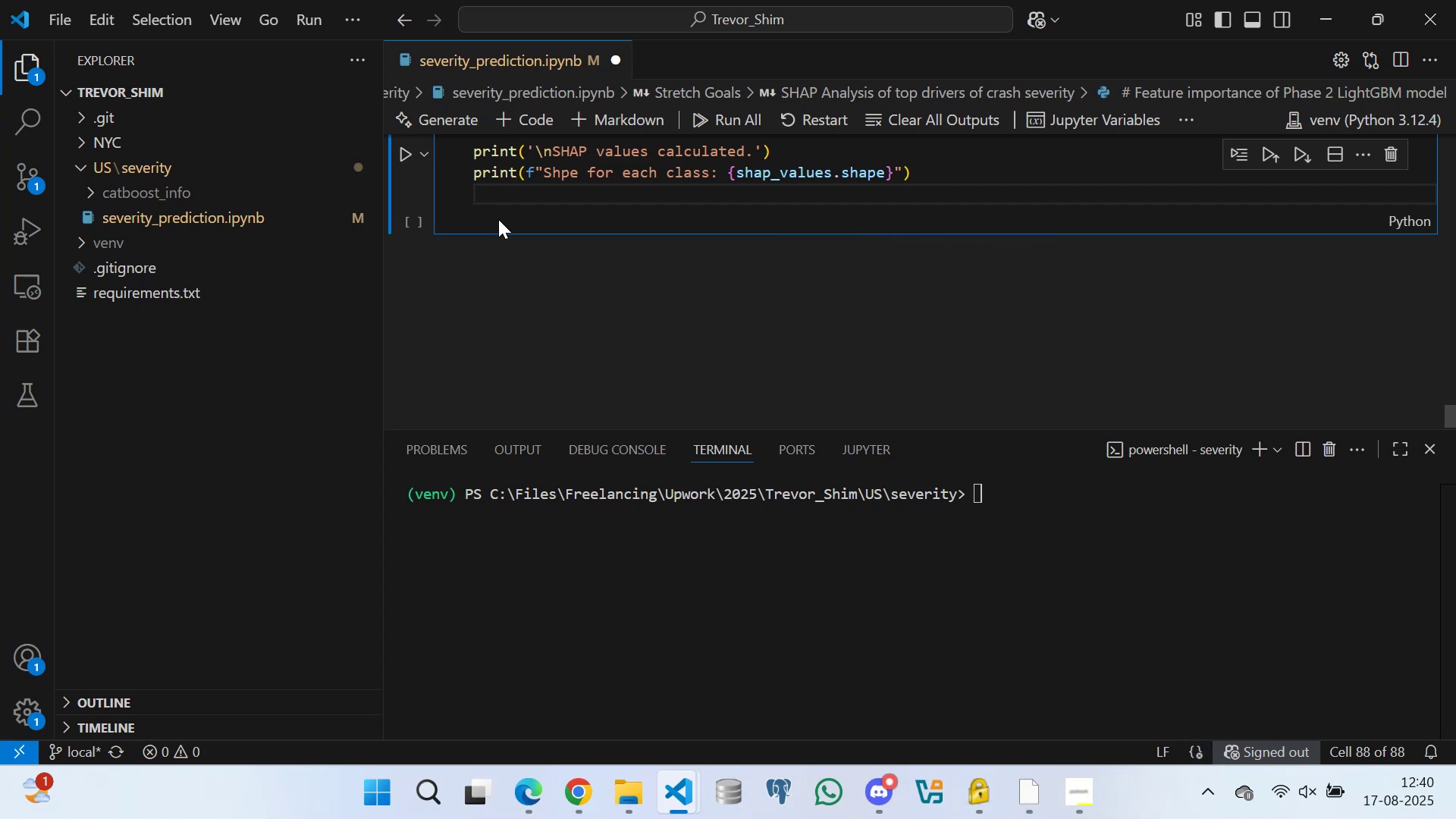 
key(Enter)
 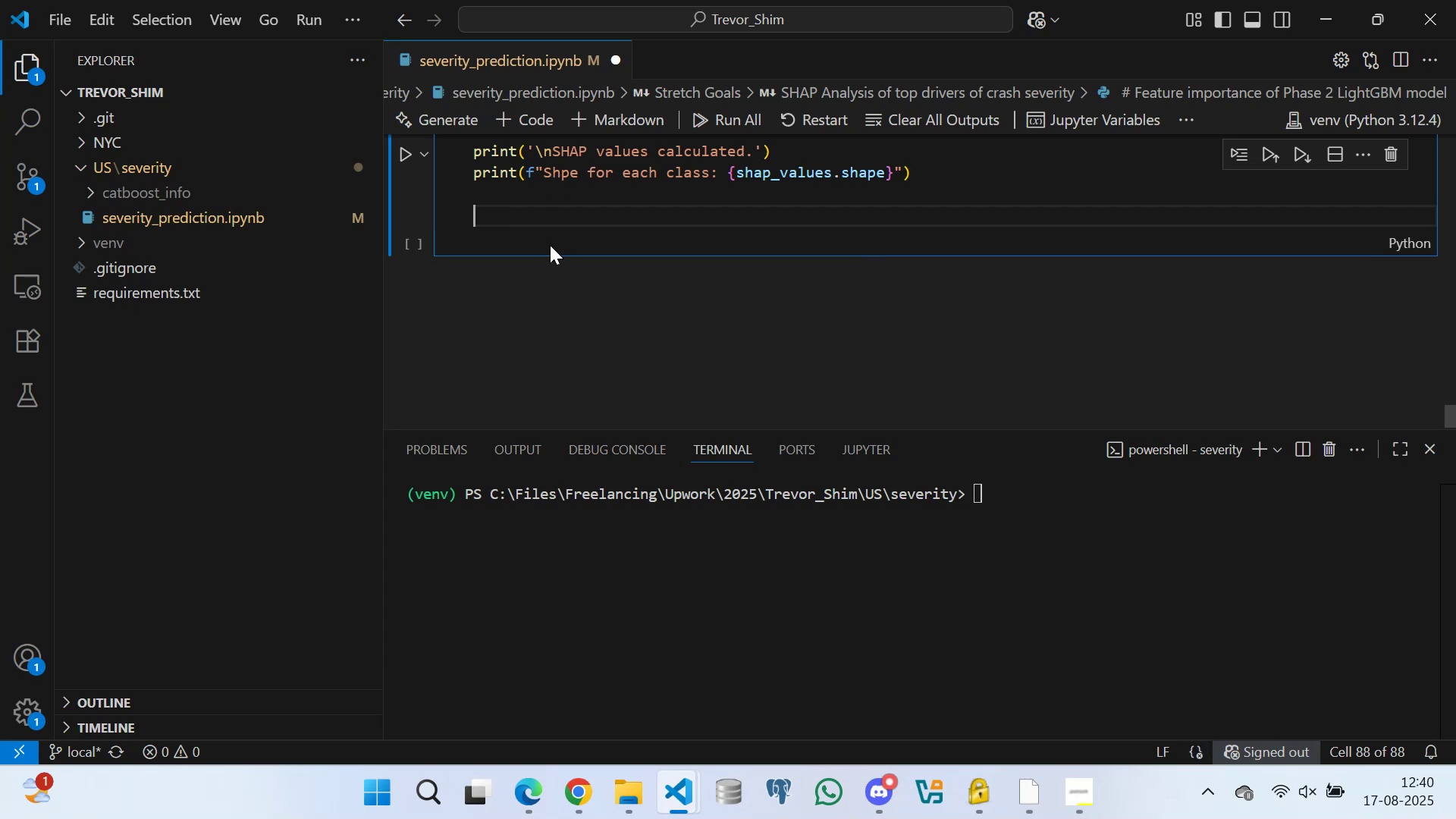 
key(Control+S)
 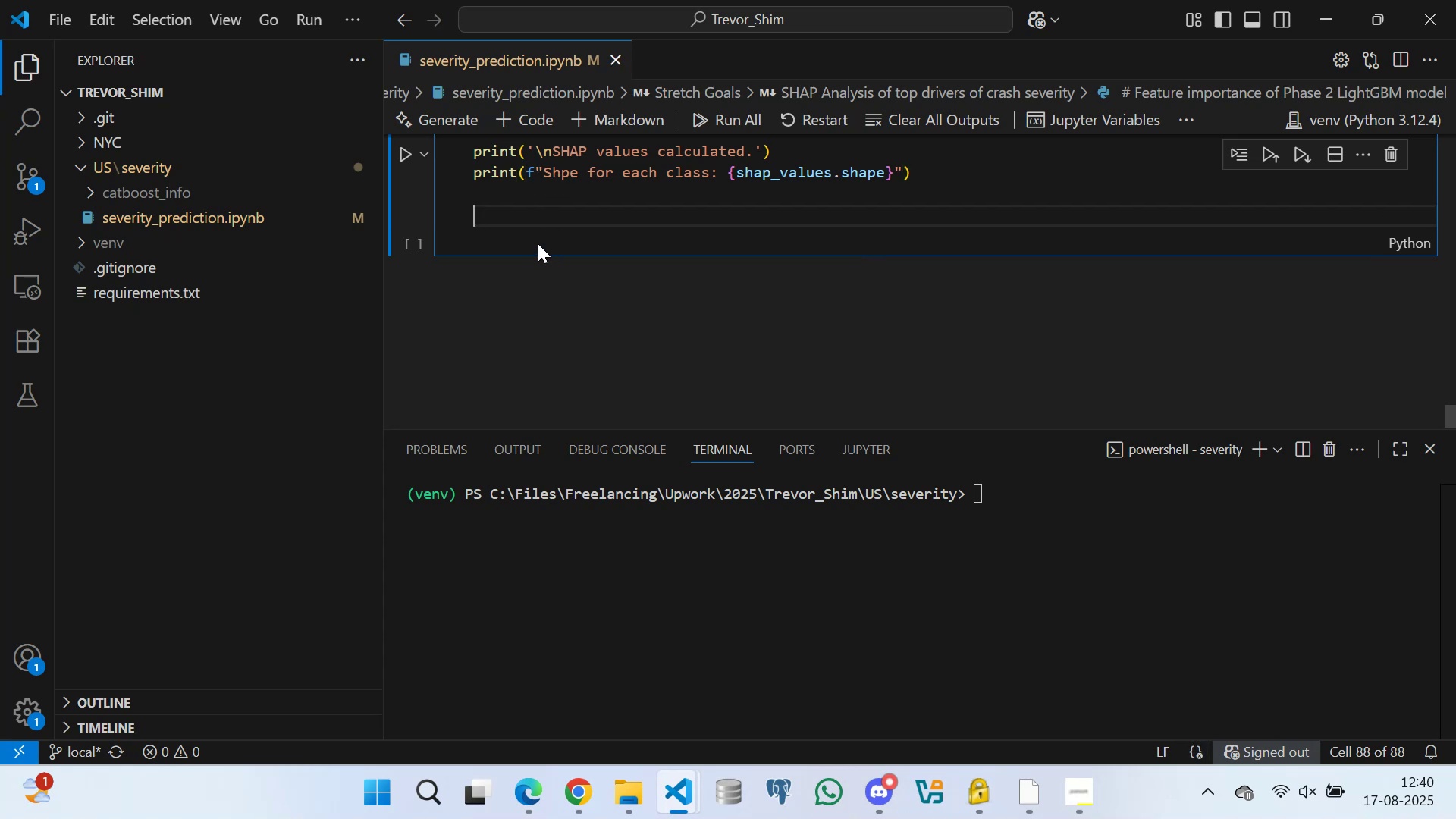 
scroll: coordinate [517, 265], scroll_direction: up, amount: 3.0
 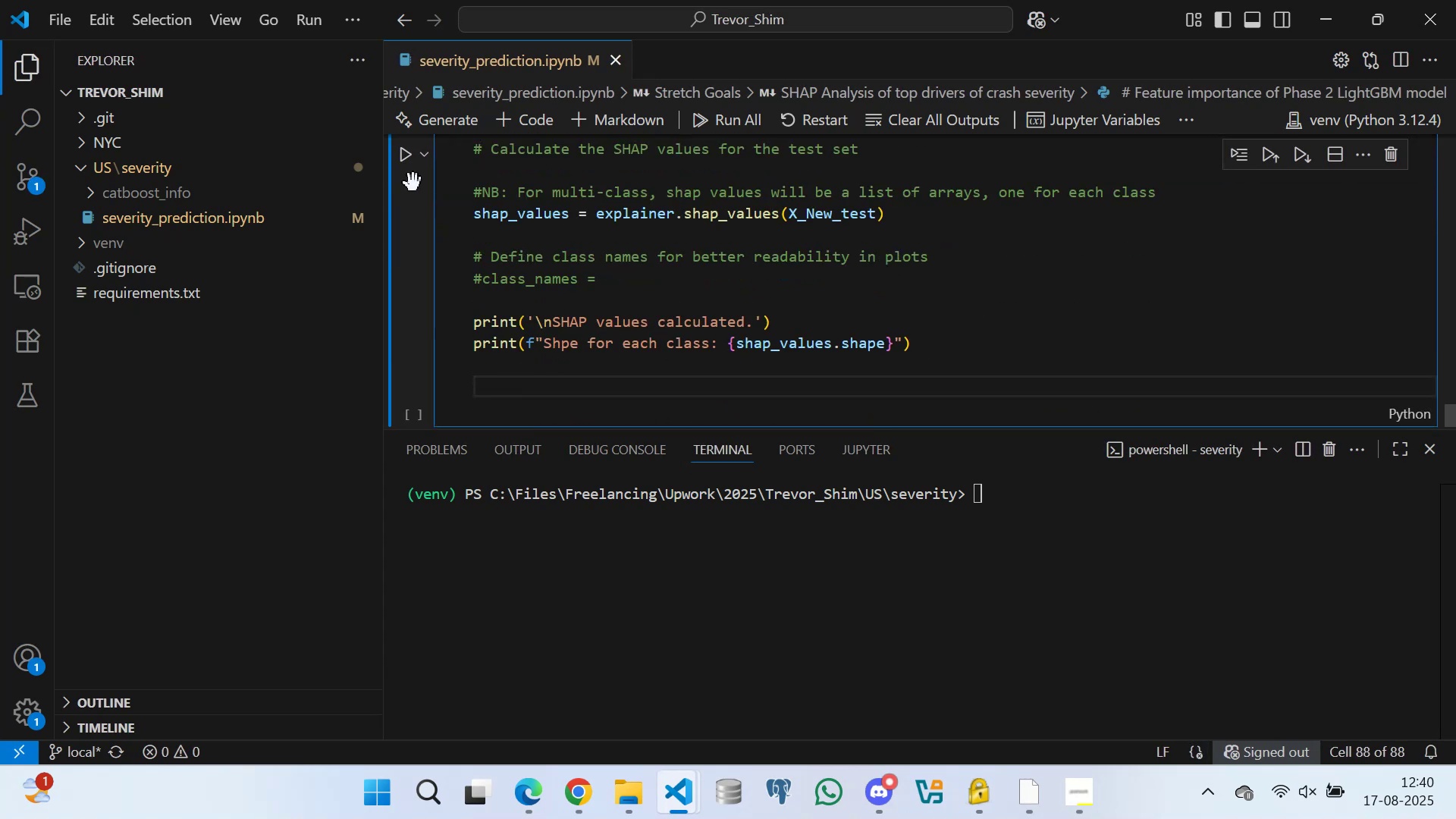 
left_click([404, 154])
 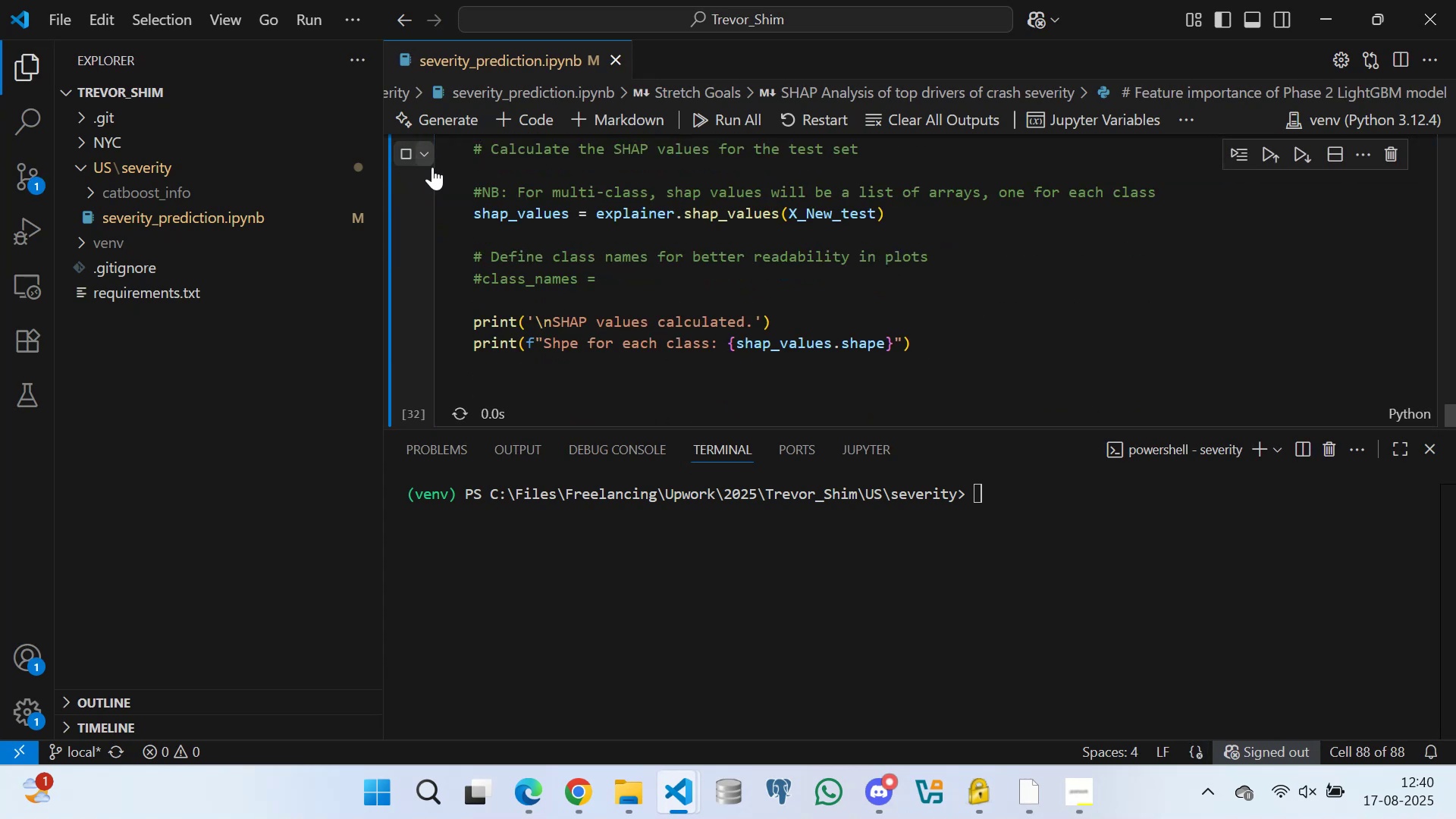 
scroll: coordinate [573, 278], scroll_direction: down, amount: 2.0
 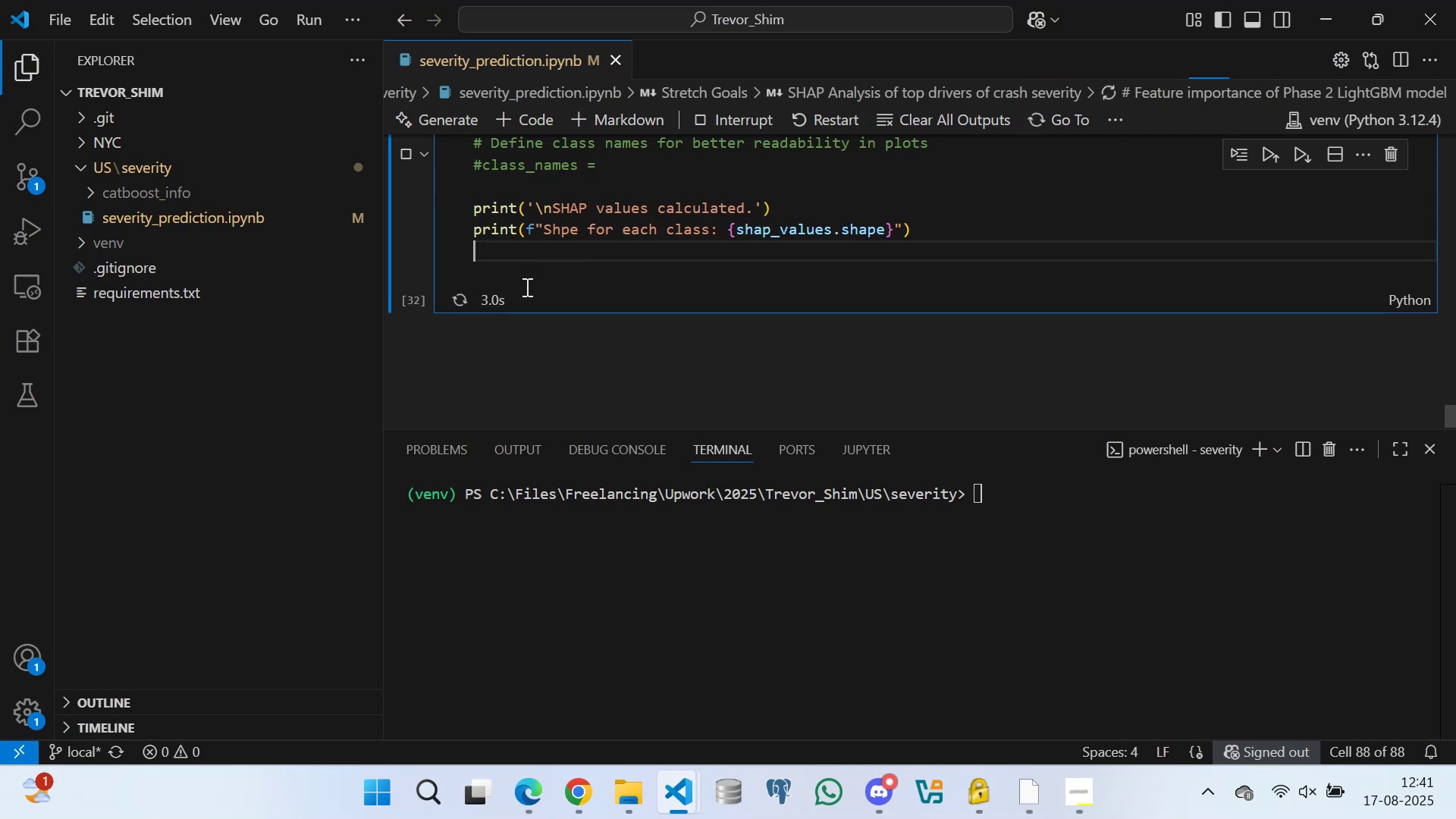 
key(Enter)
 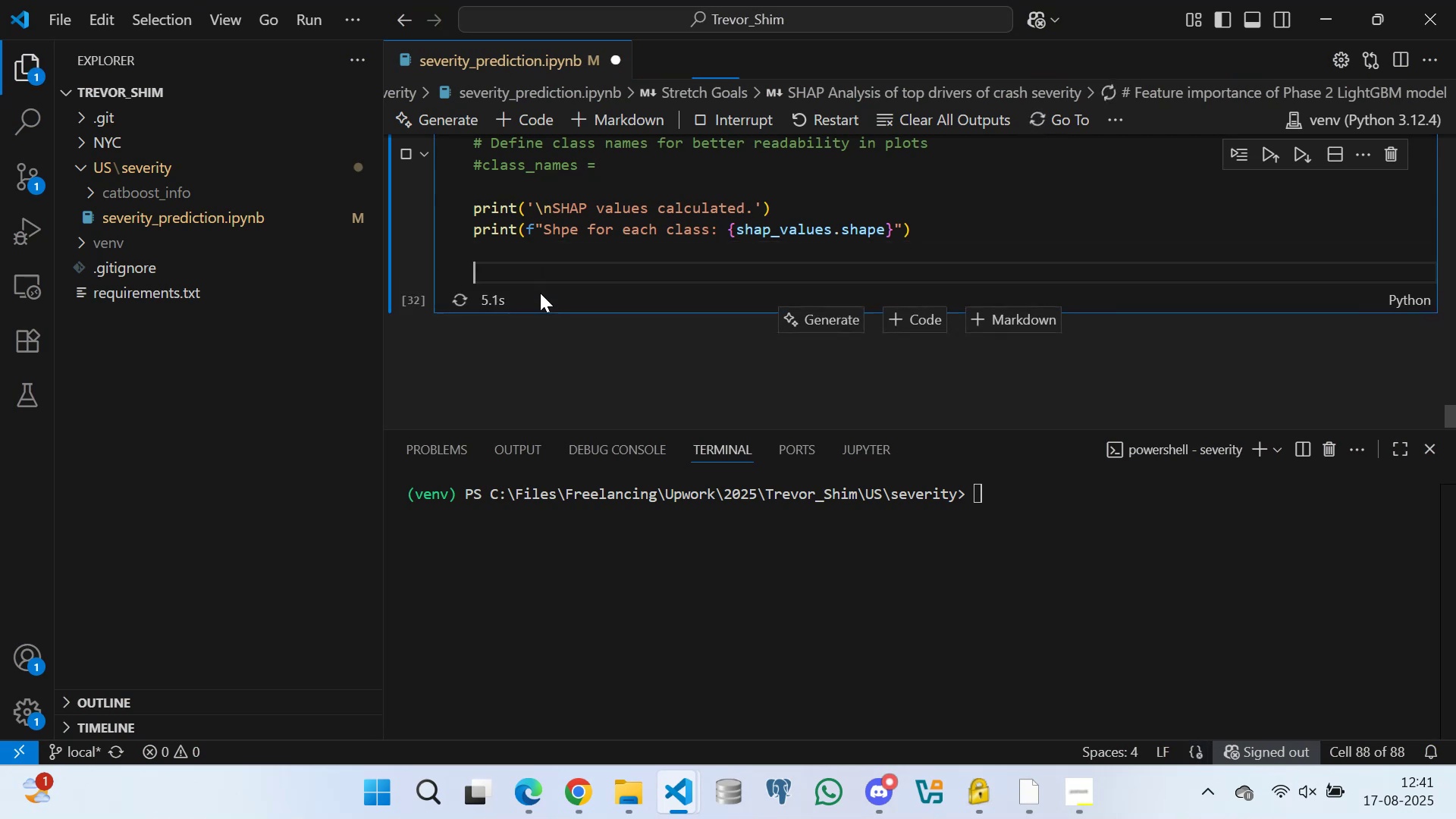 
key(Control+S)
 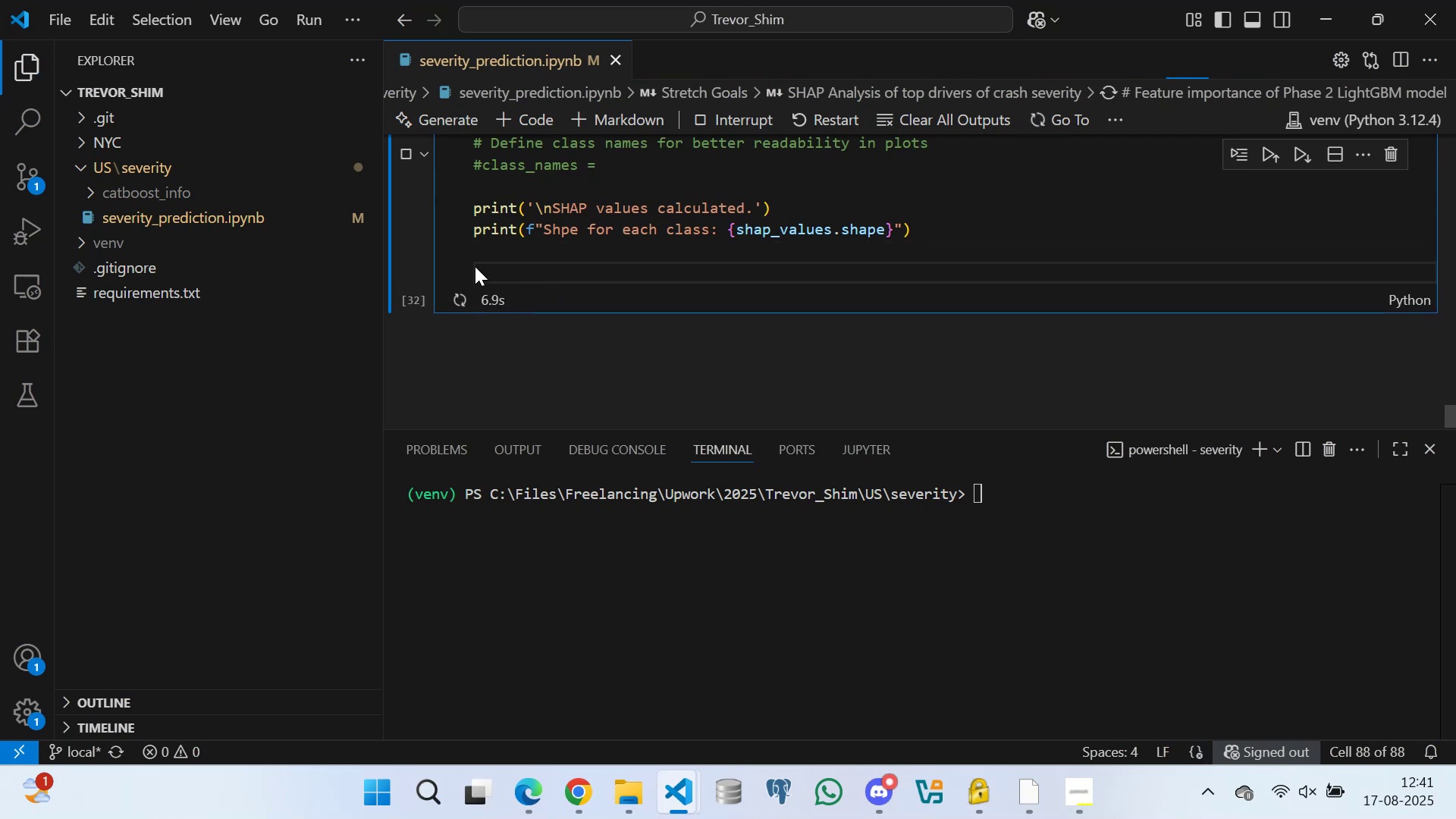 
scroll: coordinate [485, 277], scroll_direction: down, amount: 1.0
 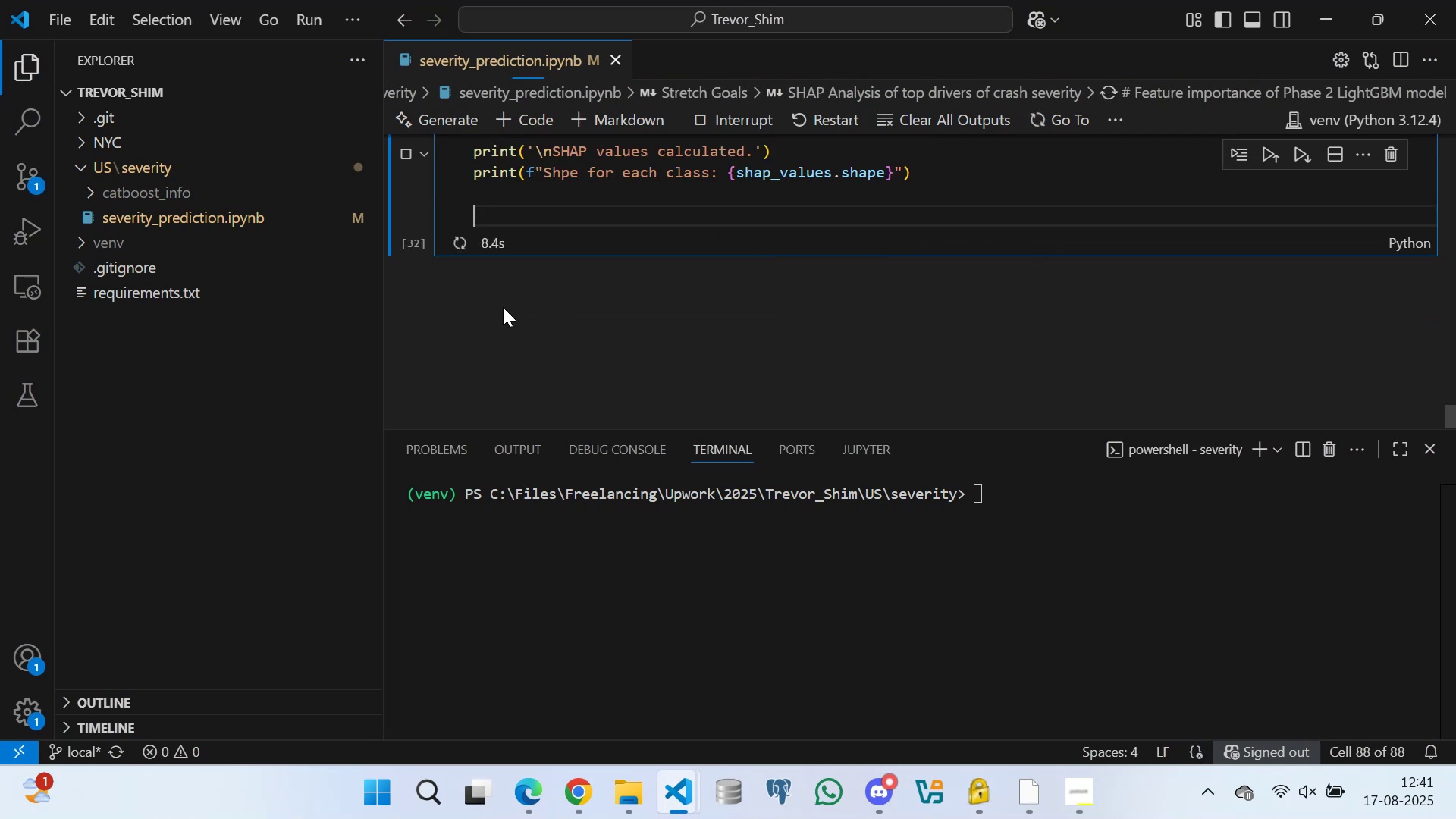 
scroll: coordinate [497, 269], scroll_direction: up, amount: 8.0
 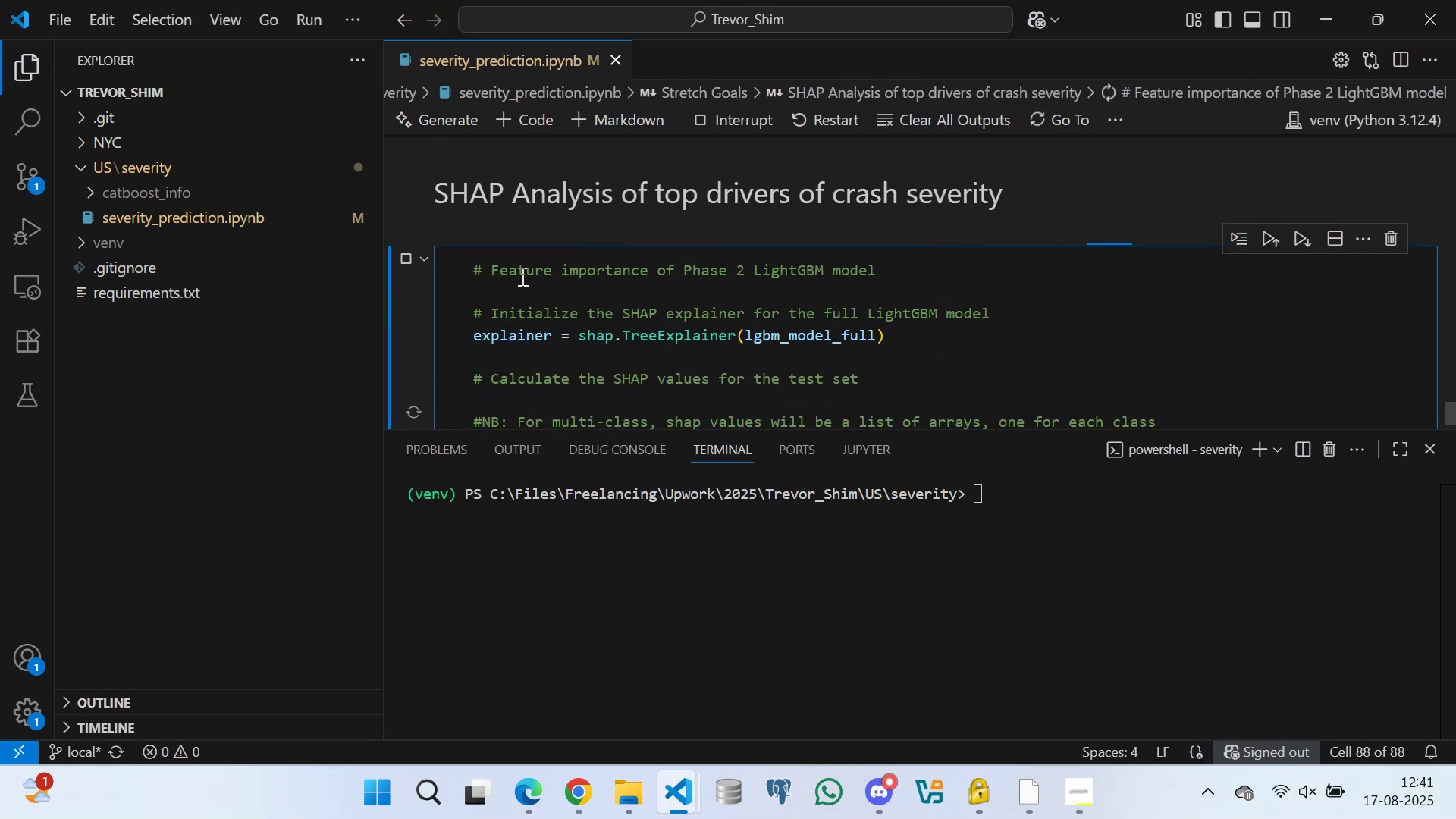 
scroll: coordinate [582, 285], scroll_direction: down, amount: 2.0
 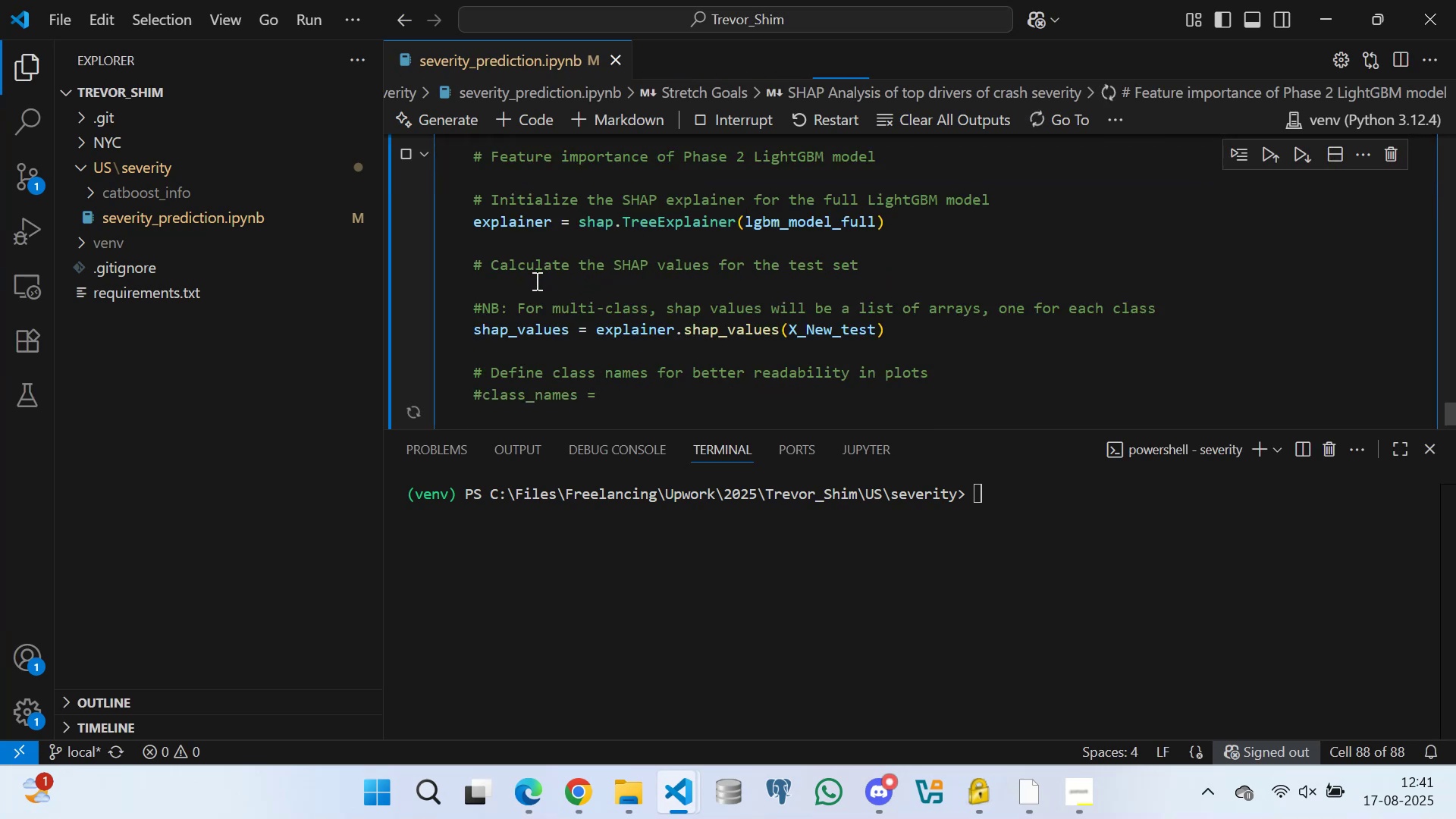 
left_click([535, 281])
 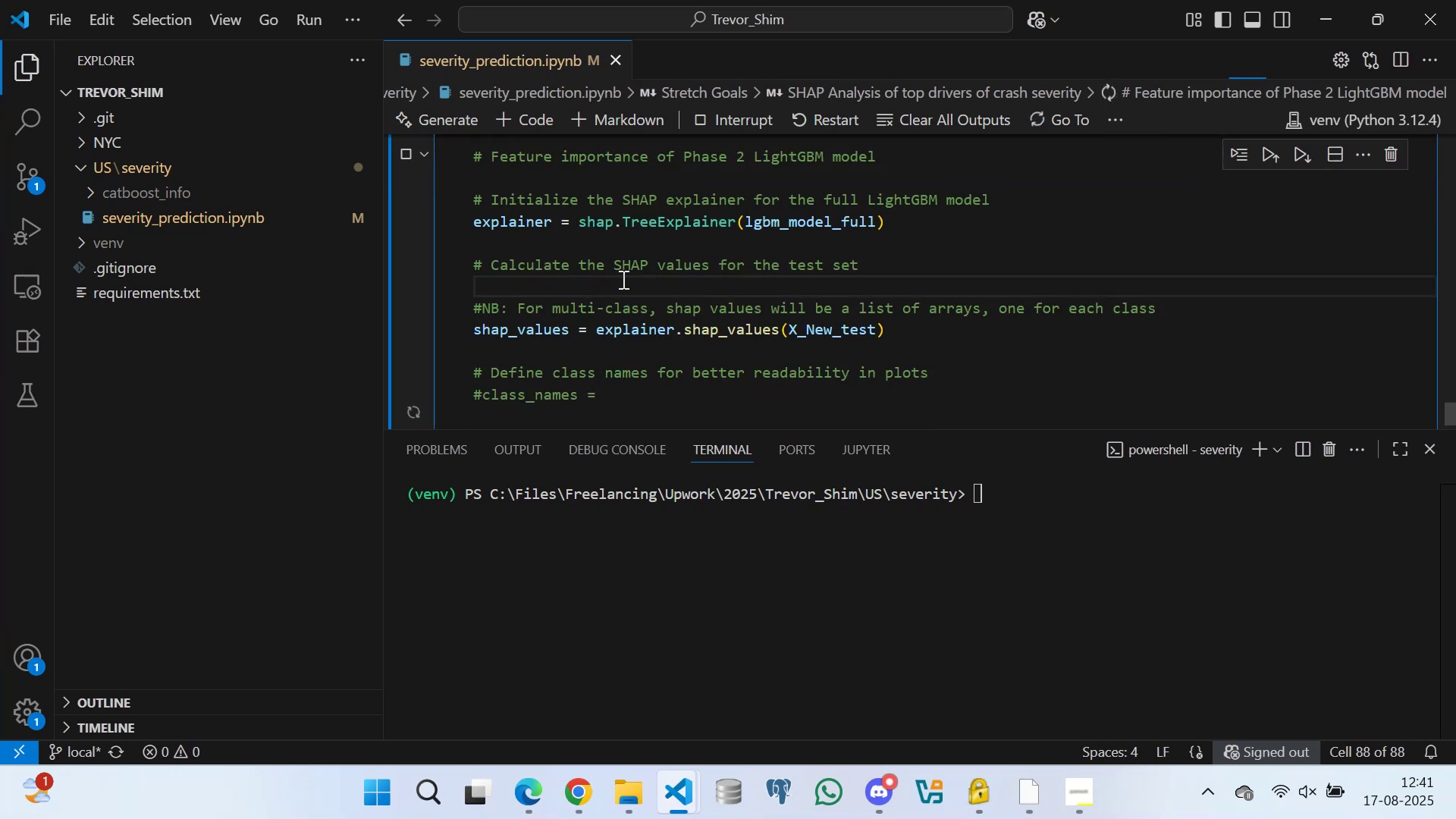 
scroll: coordinate [566, 272], scroll_direction: down, amount: 2.0
 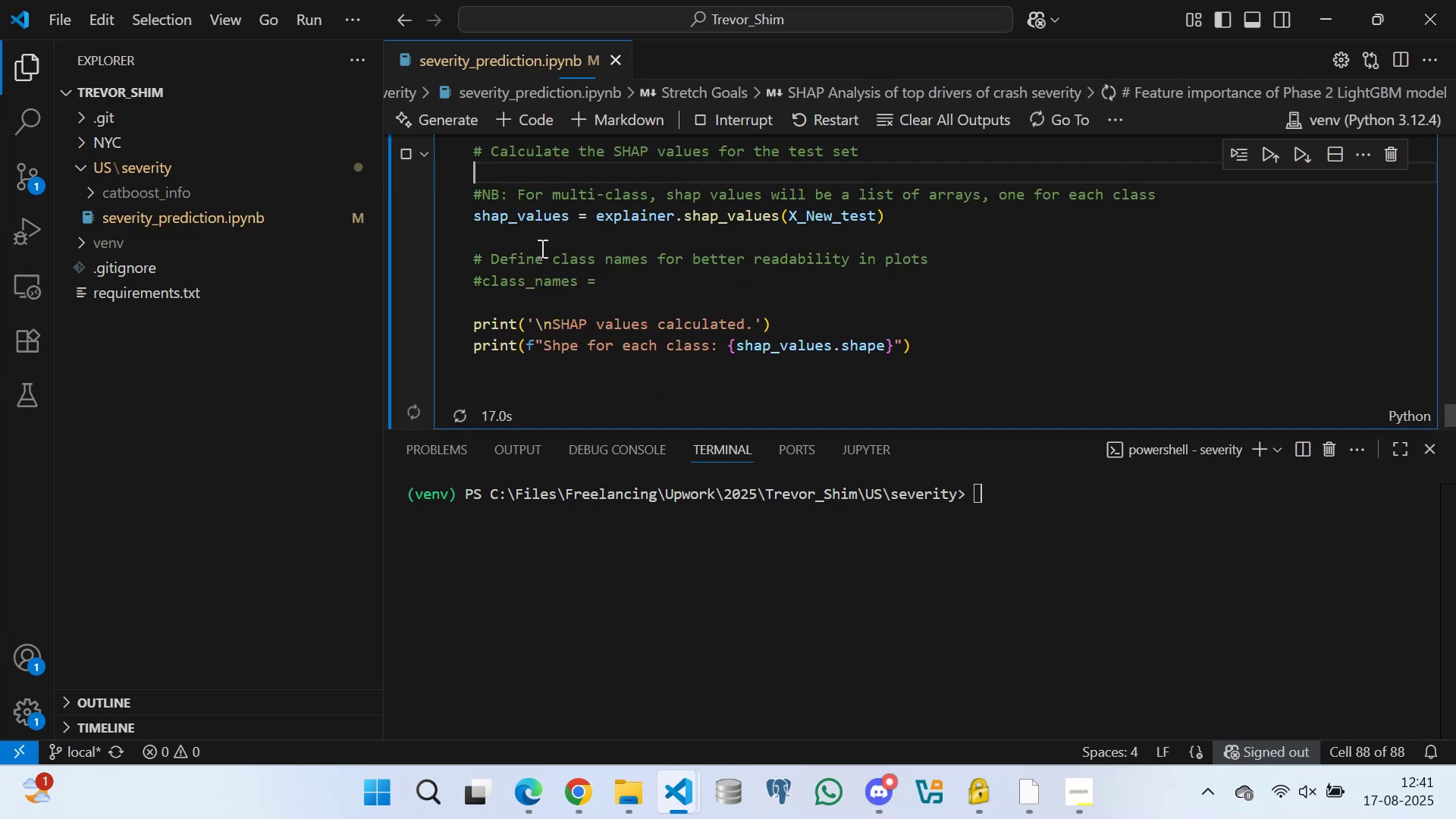 
left_click([537, 237])
 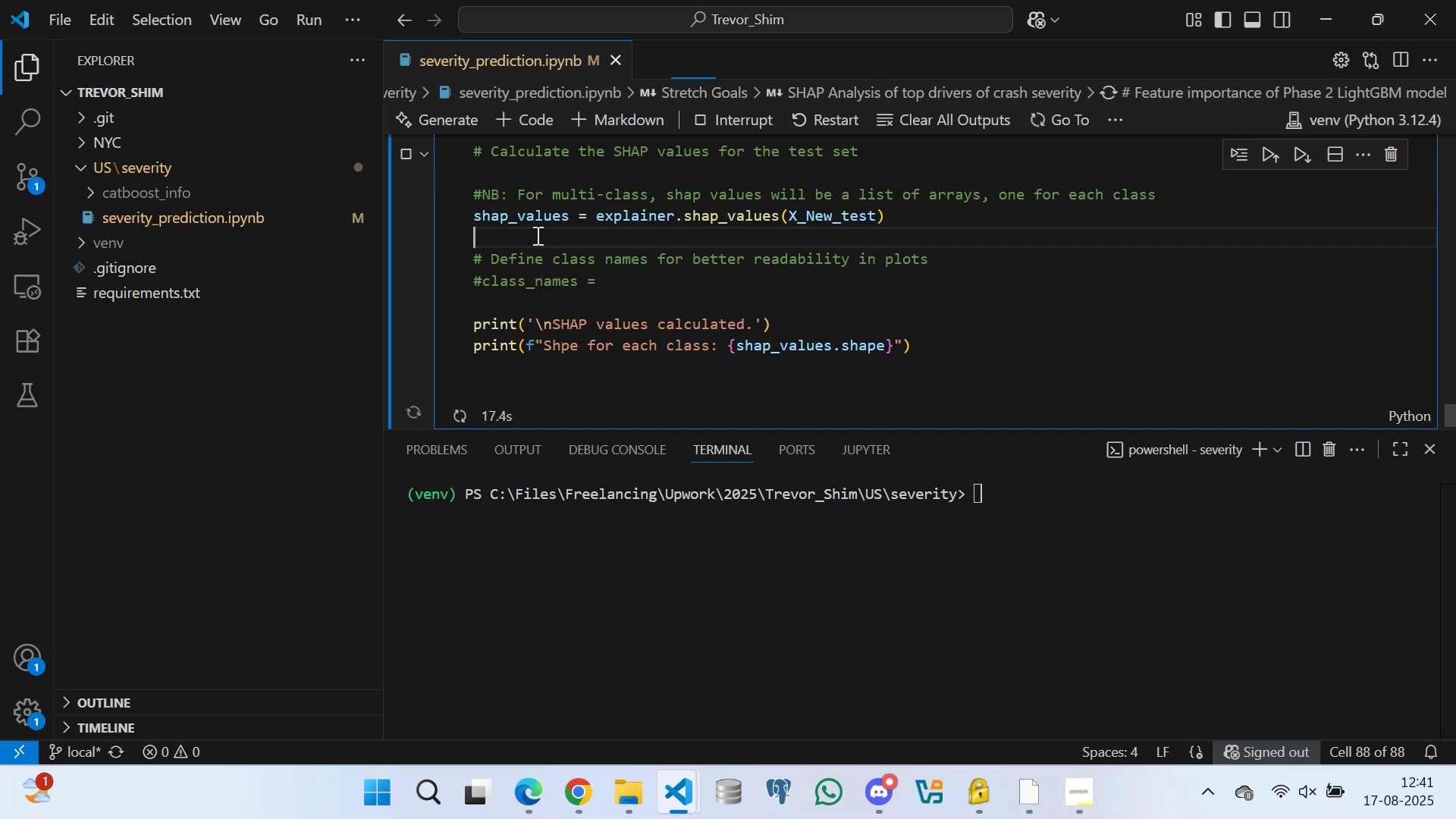 
scroll: coordinate [536, 289], scroll_direction: down, amount: 1.0
 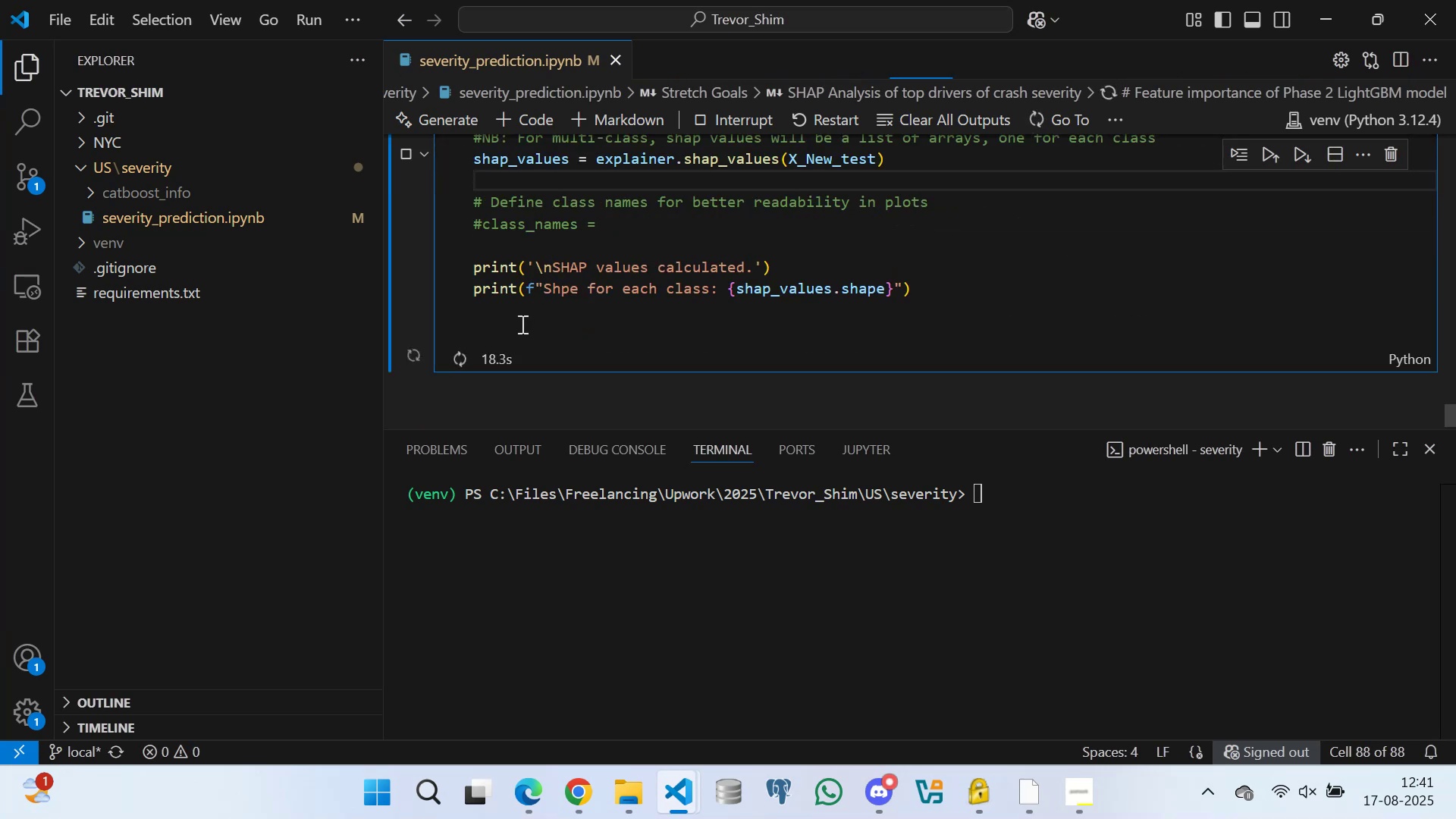 
left_click([513, 316])
 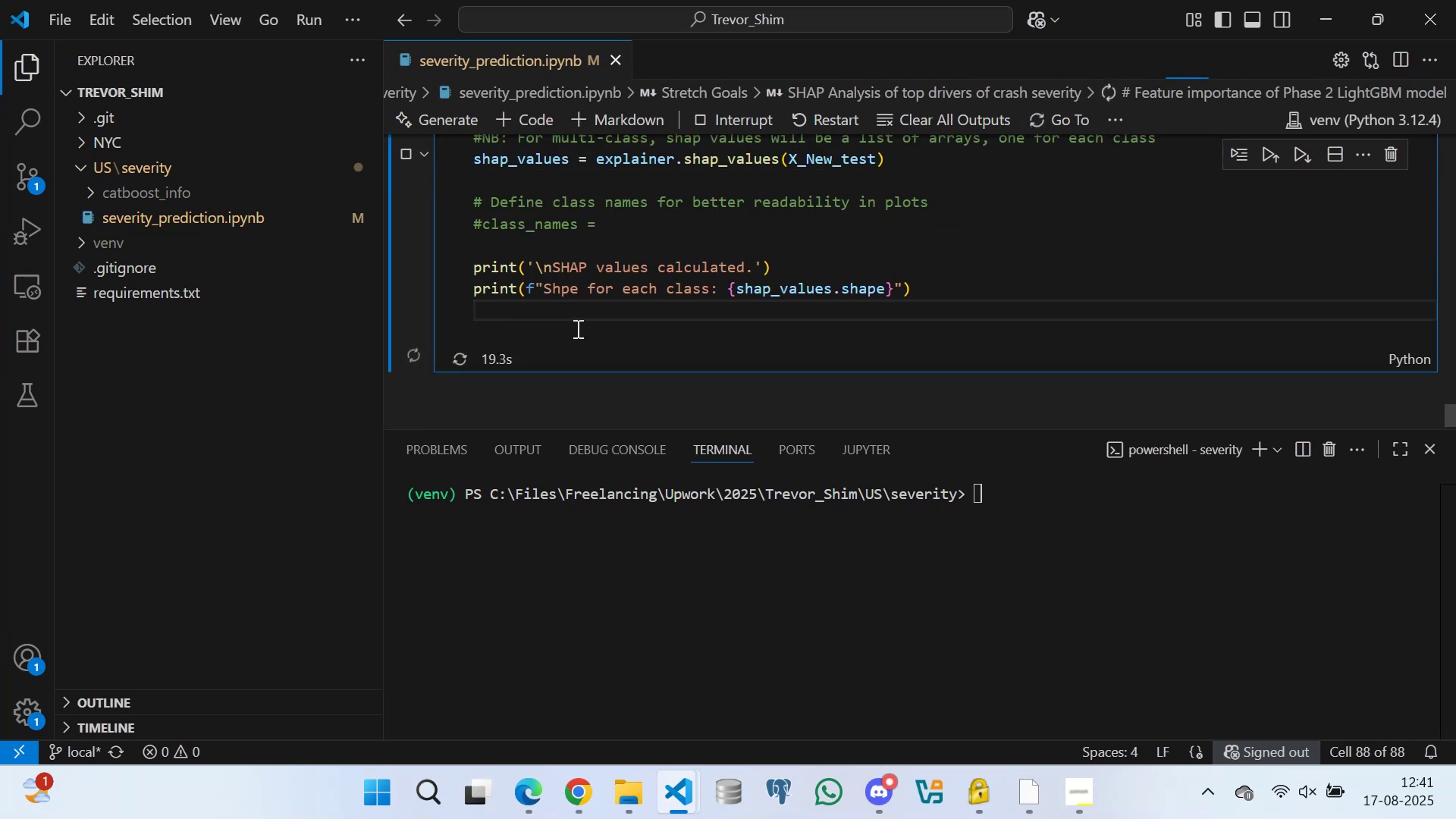 
key(Space)
 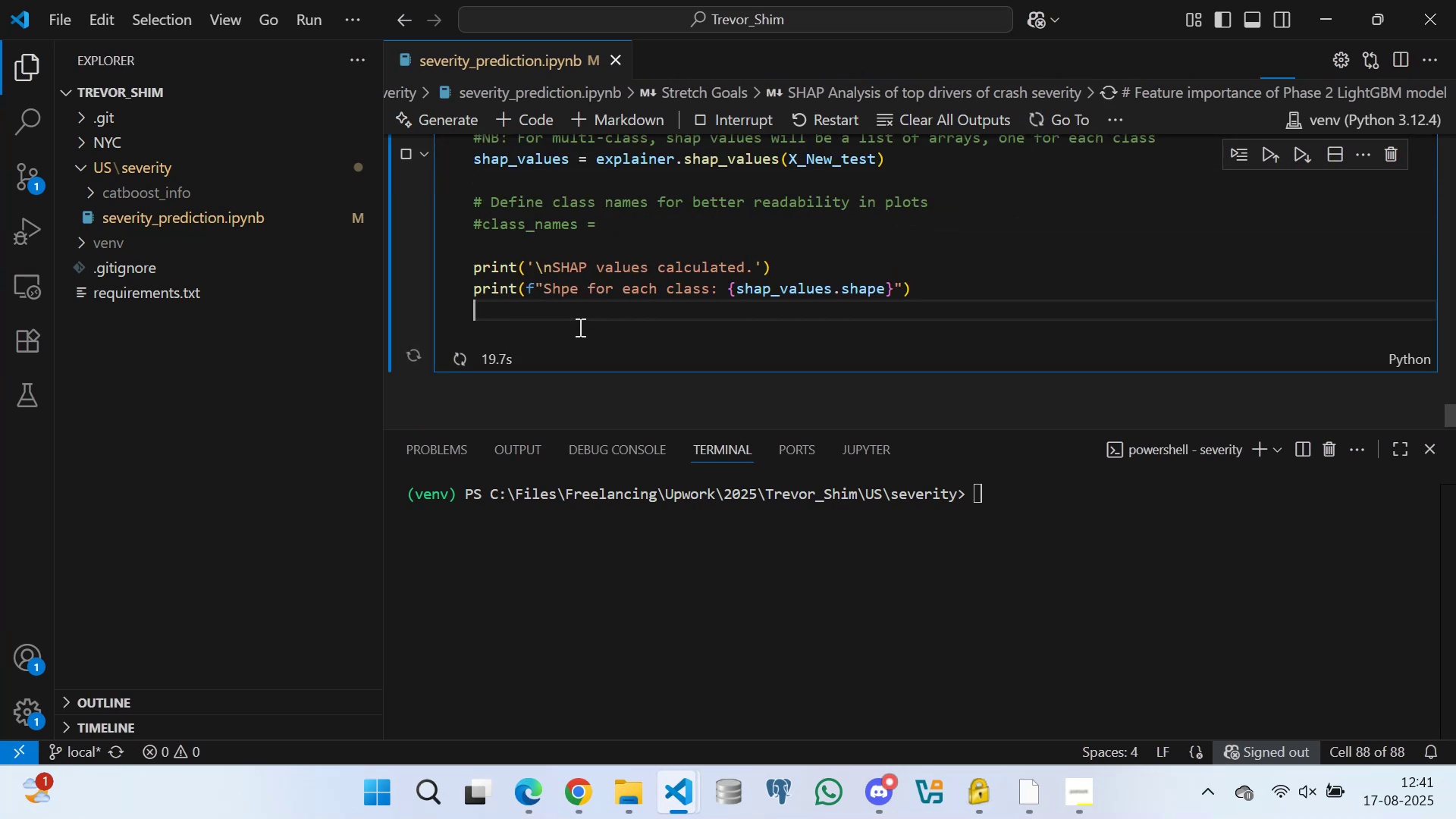 
key(Space)
 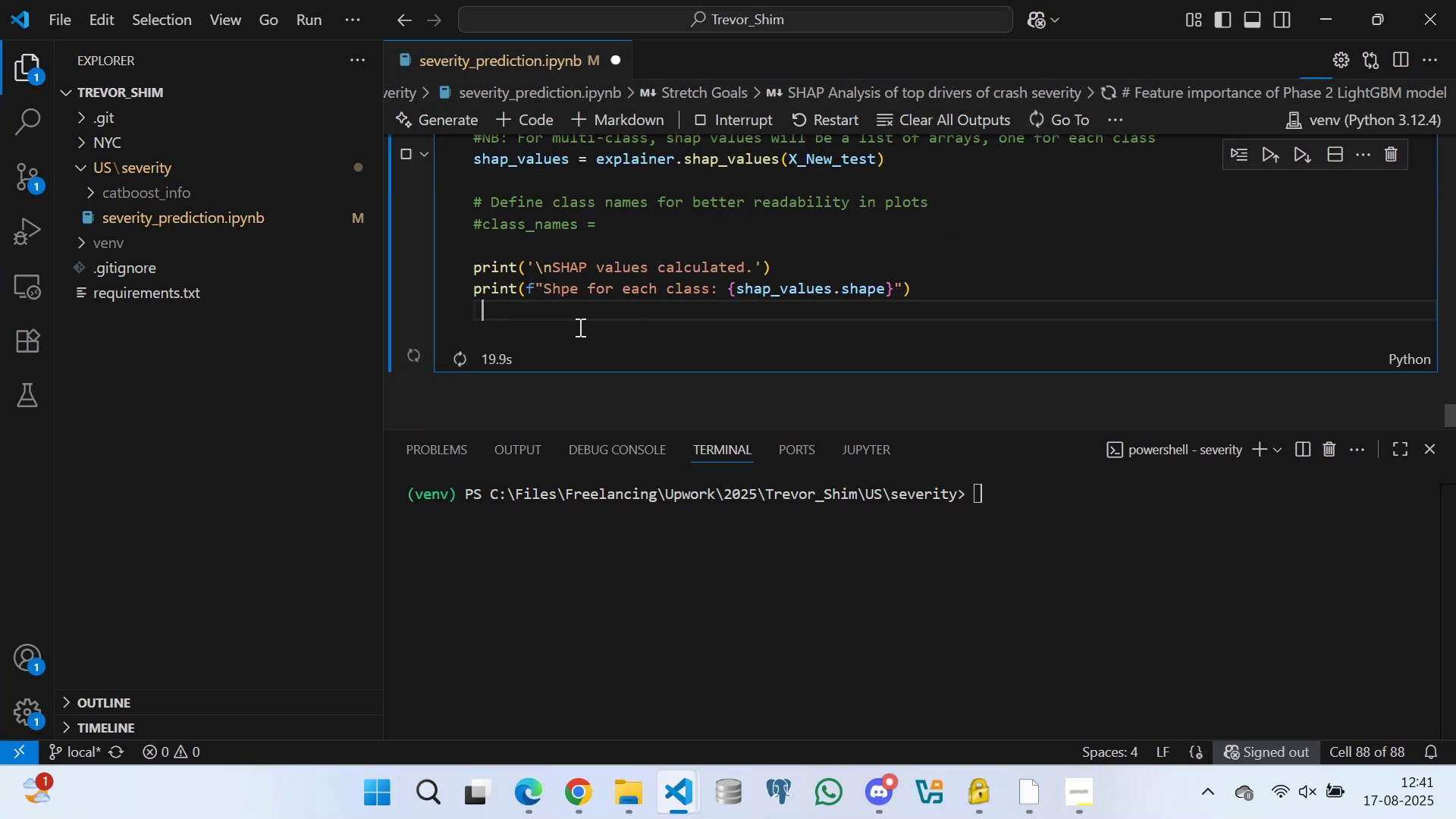 
key(Space)
 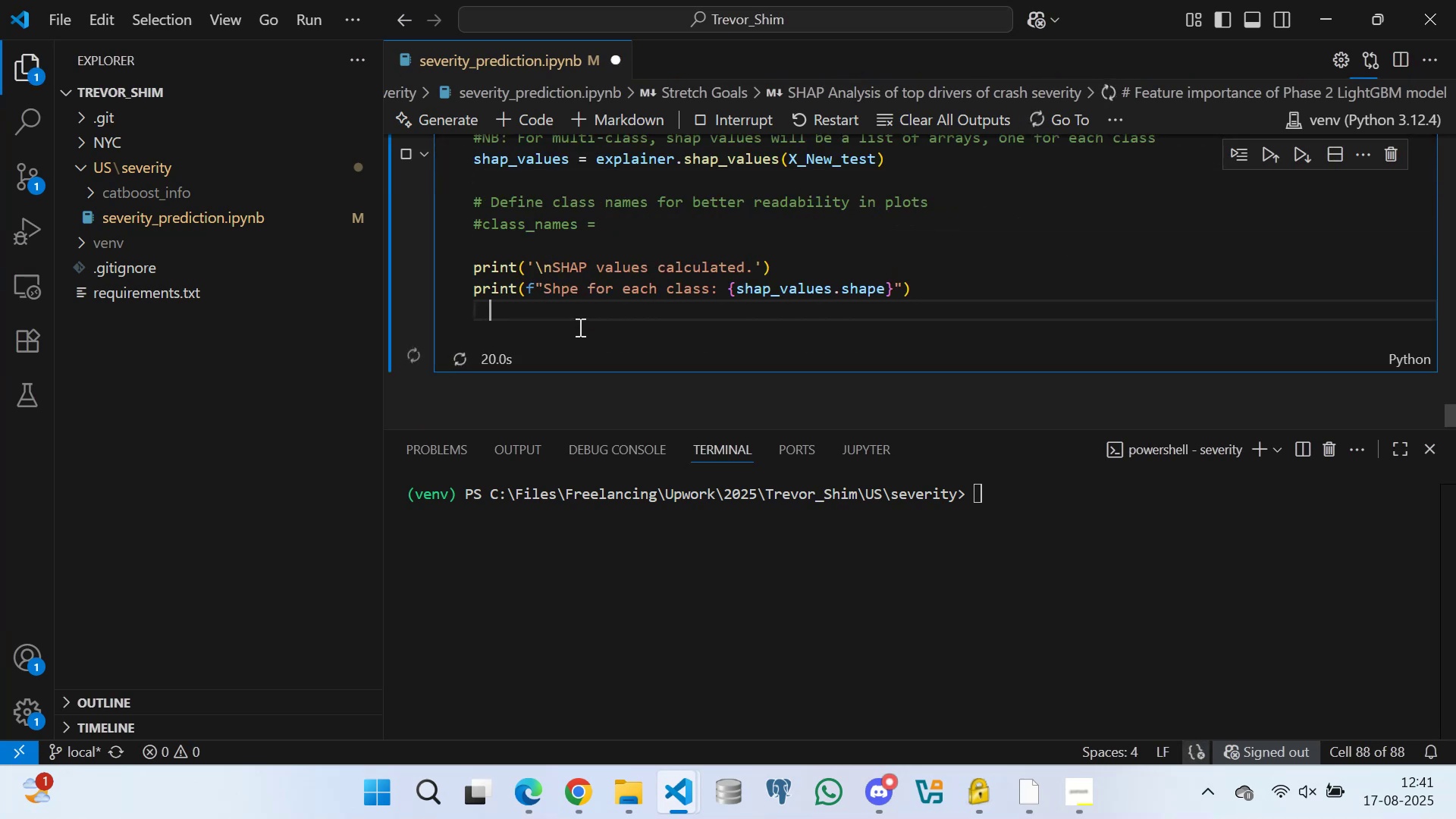 
key(Space)
 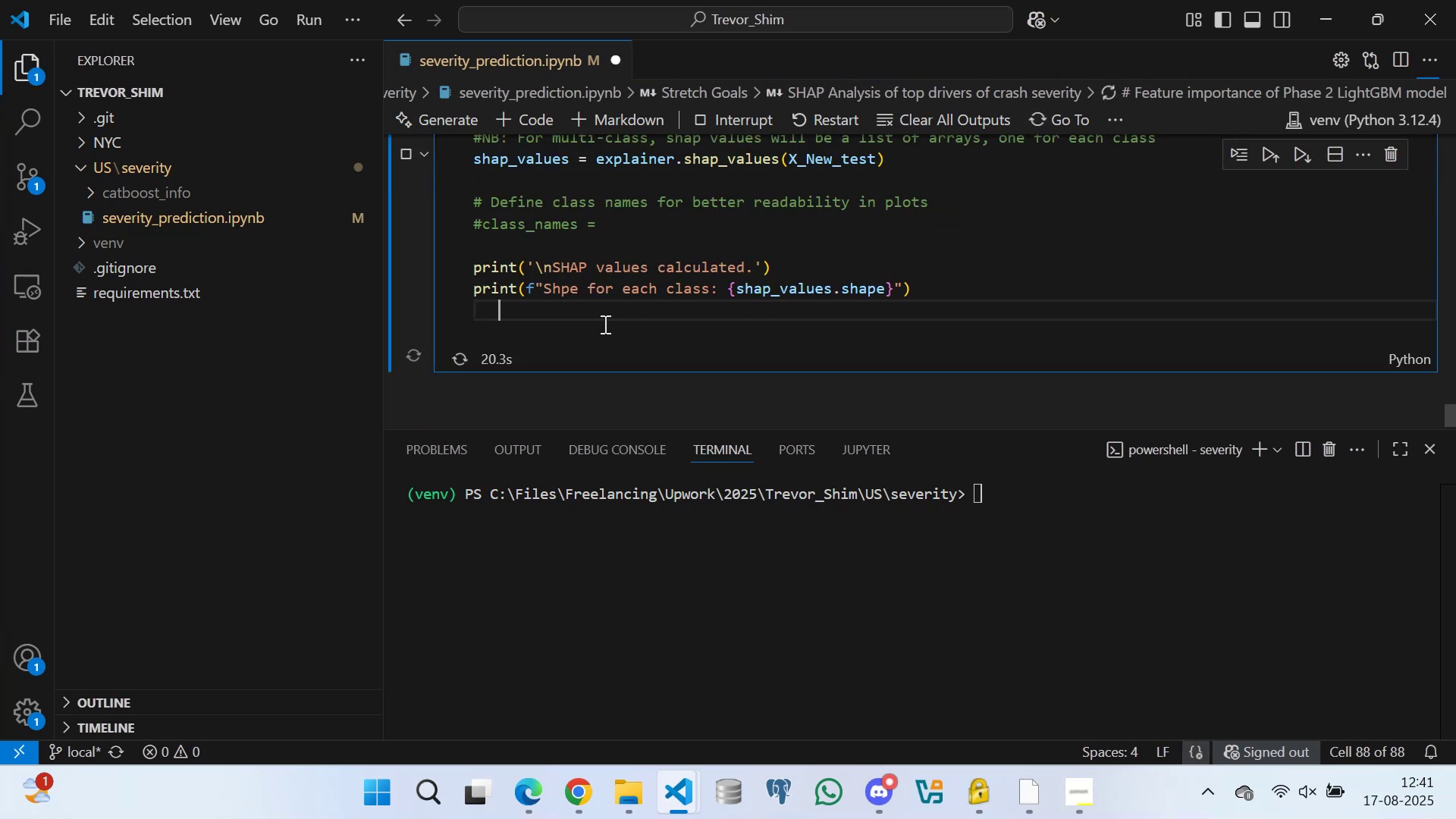 
key(Space)
 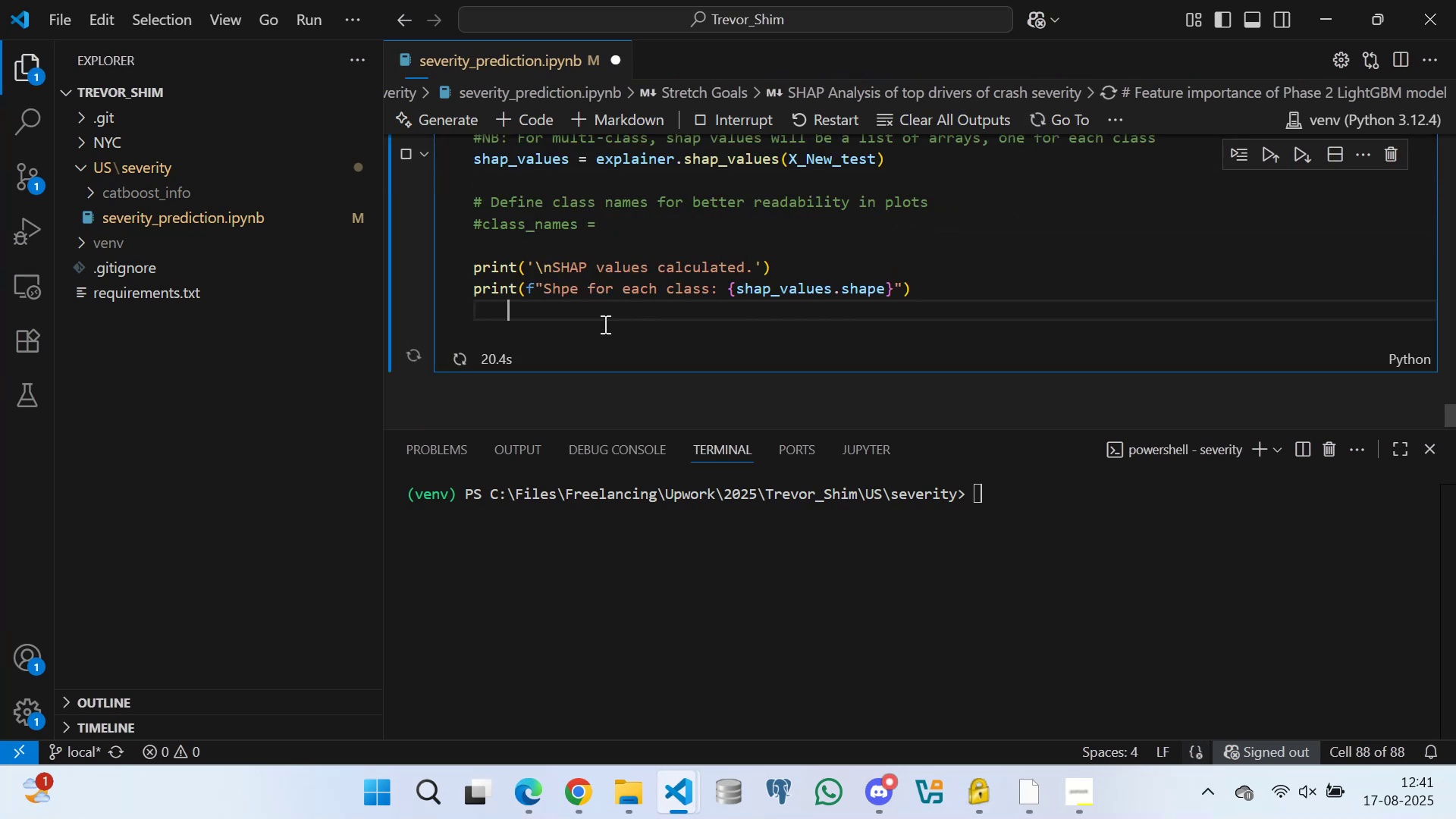 
key(Space)
 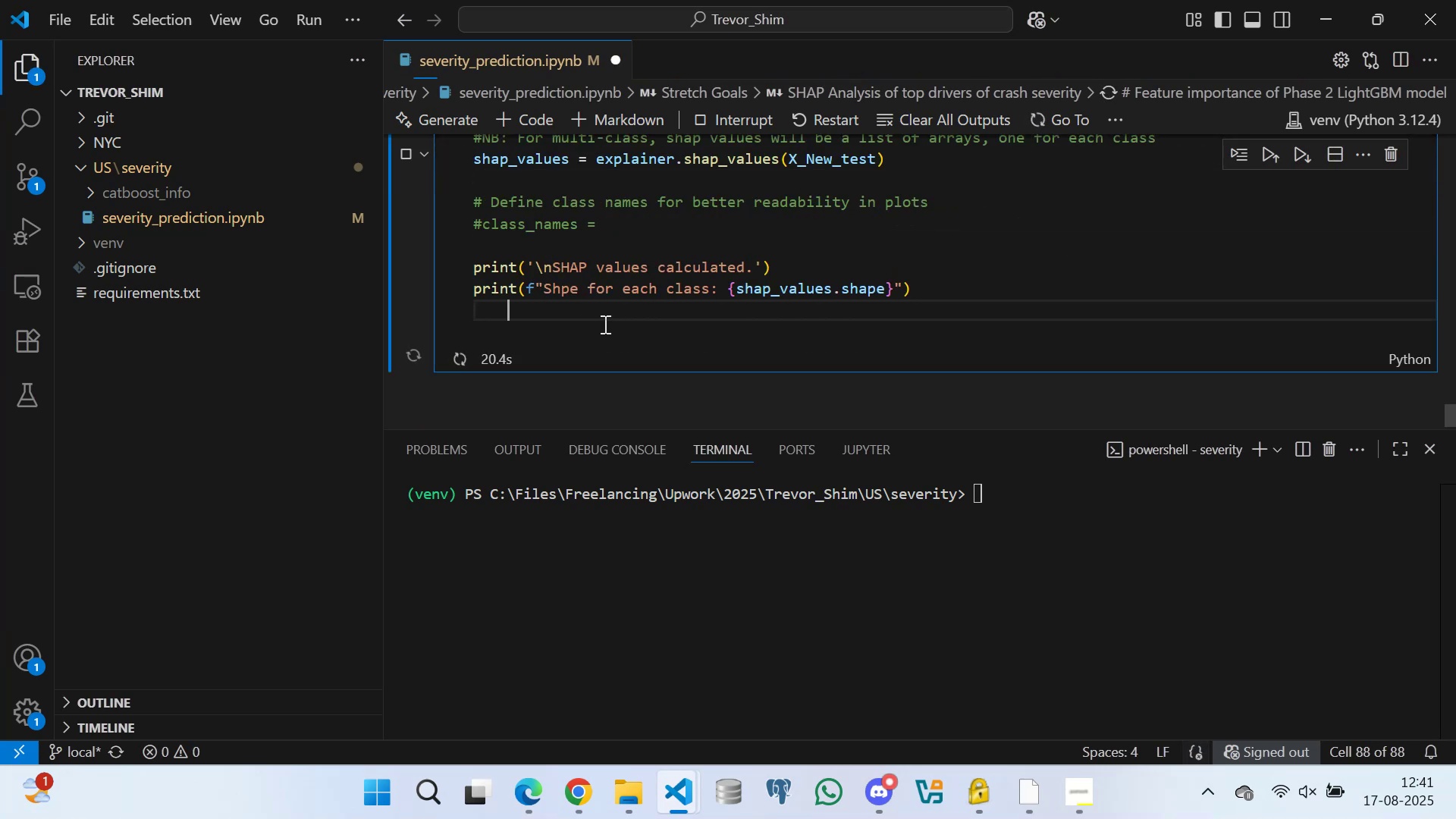 
key(Space)
 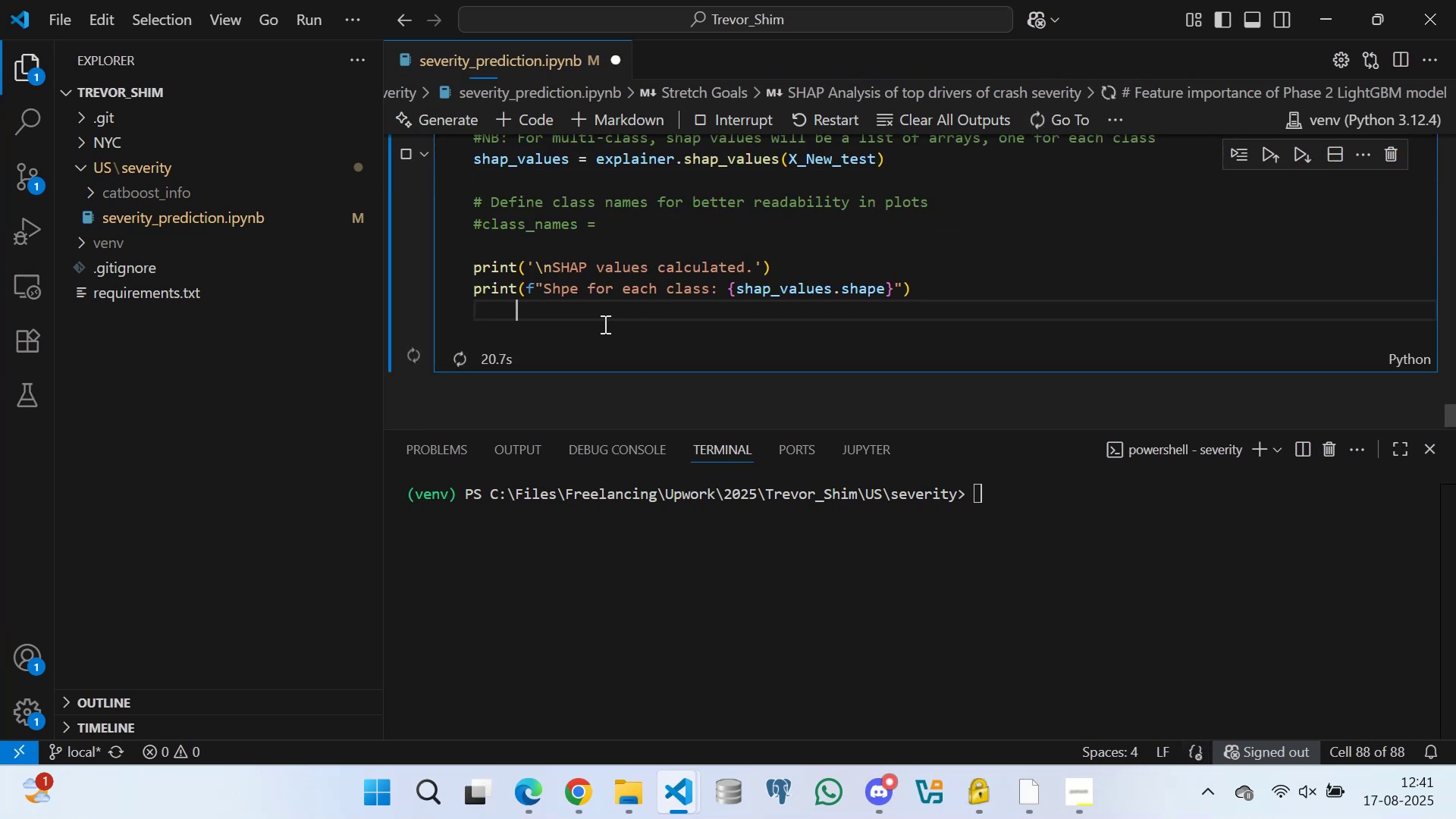 
key(Space)
 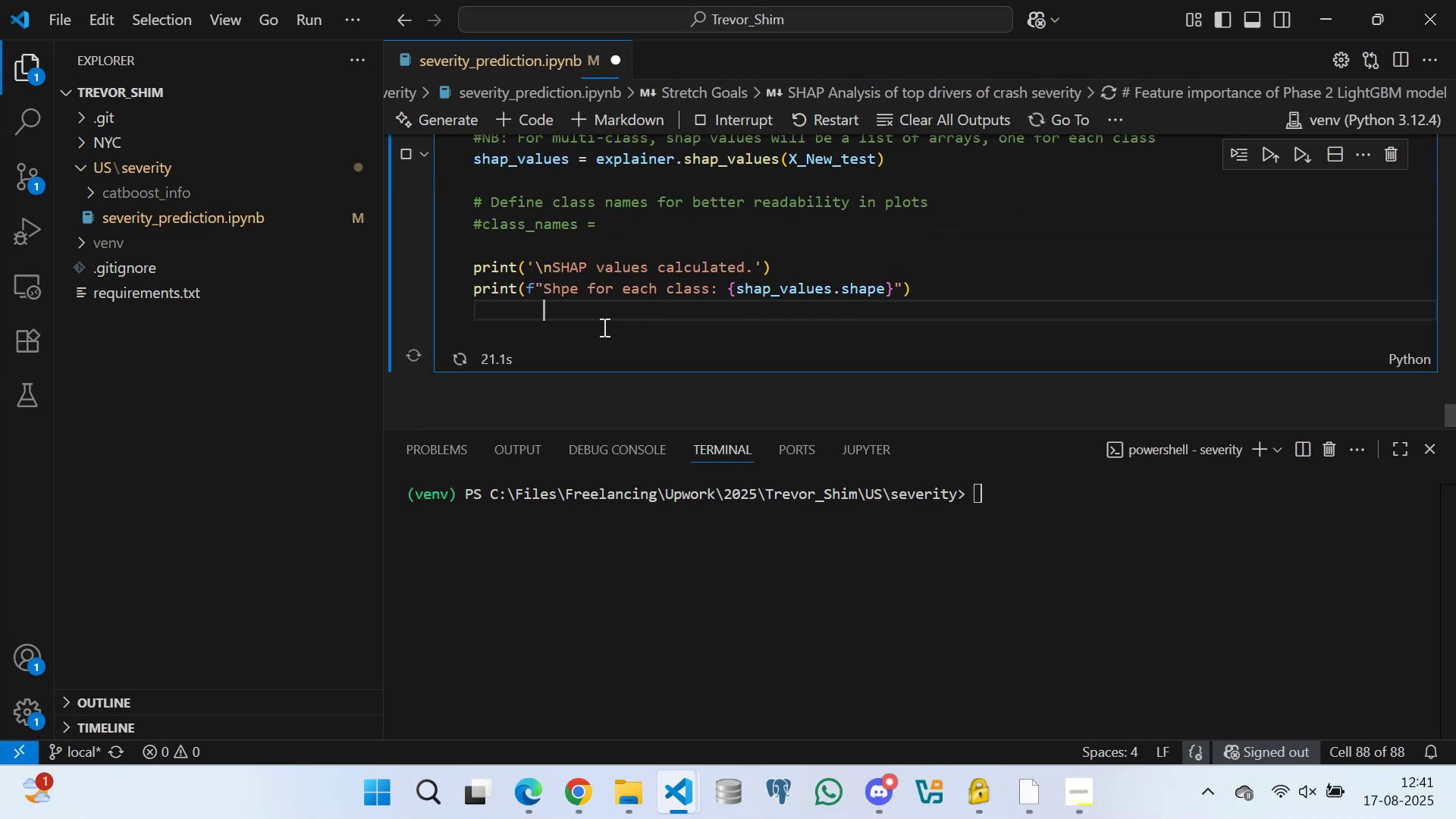 
left_click([566, 331])
 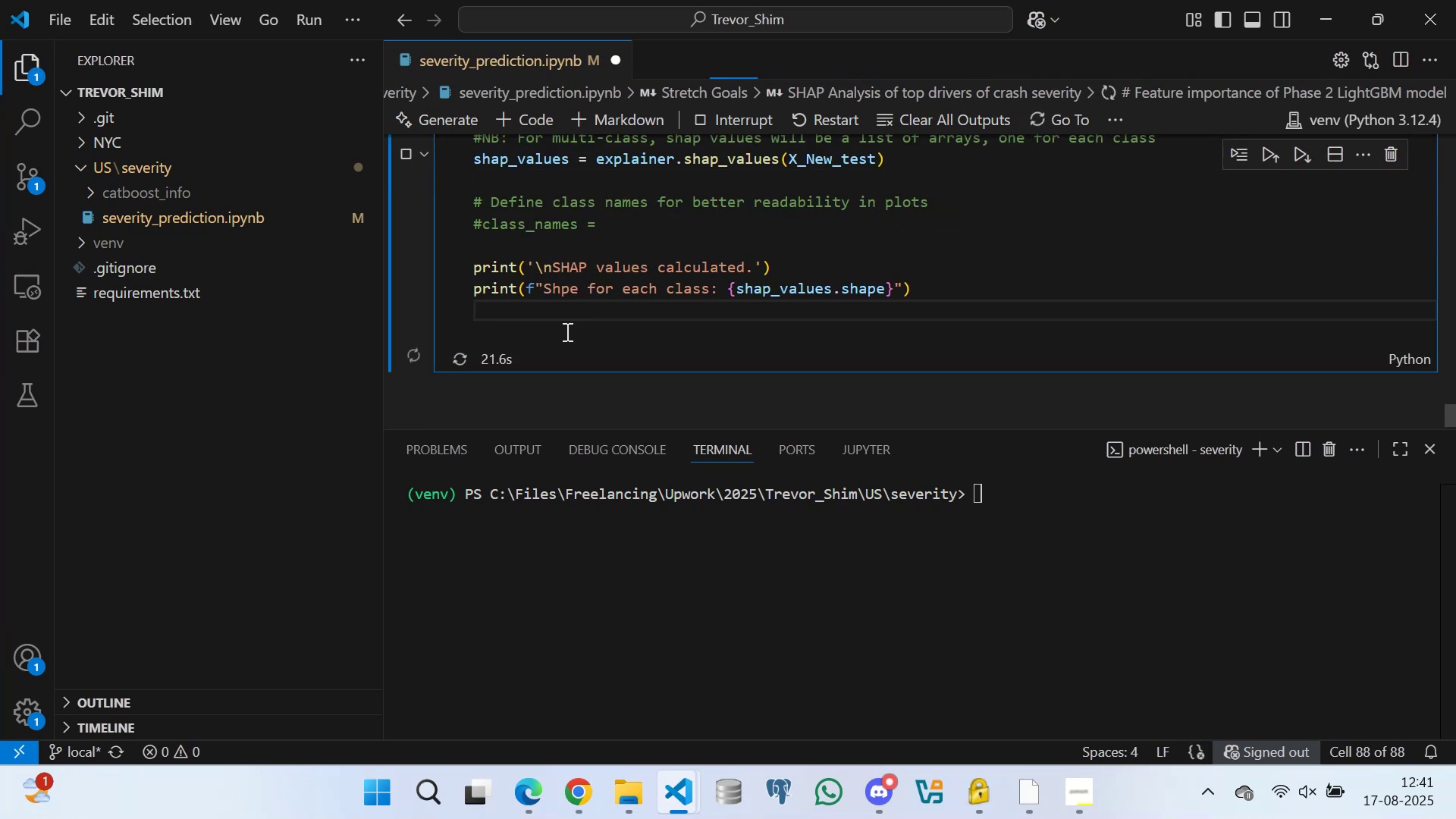 
key(Space)
 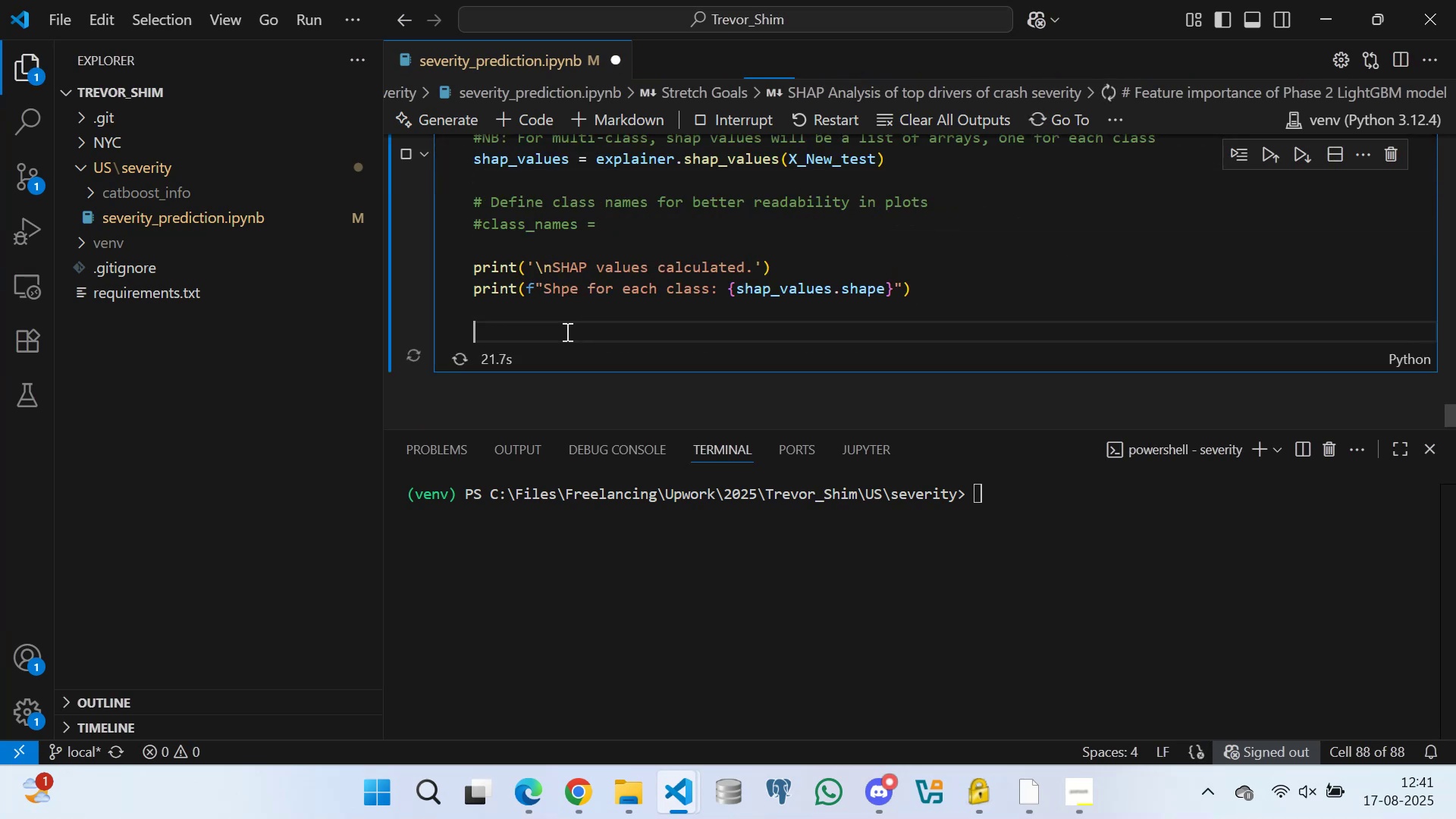 
key(Space)
 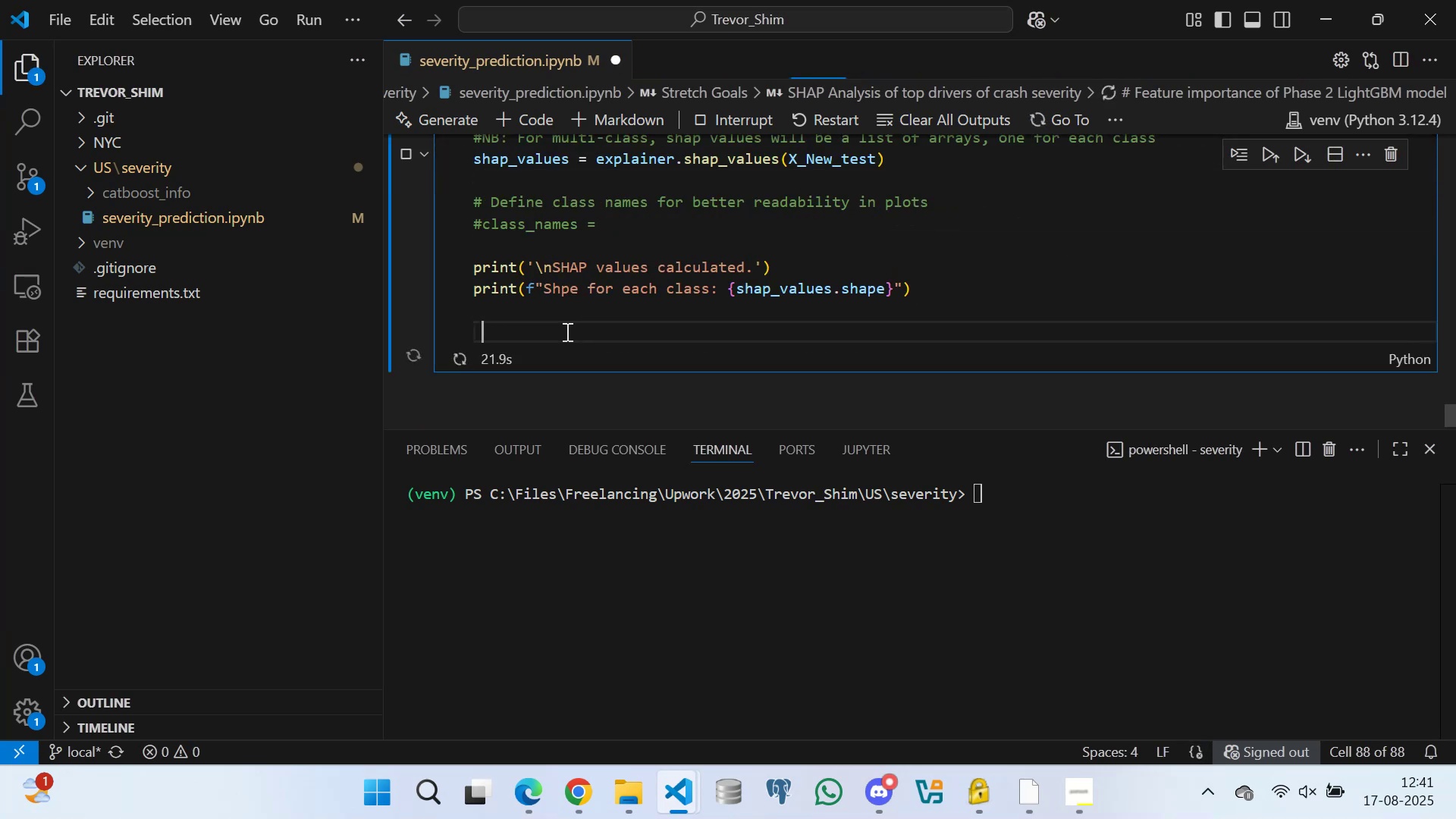 
key(Space)
 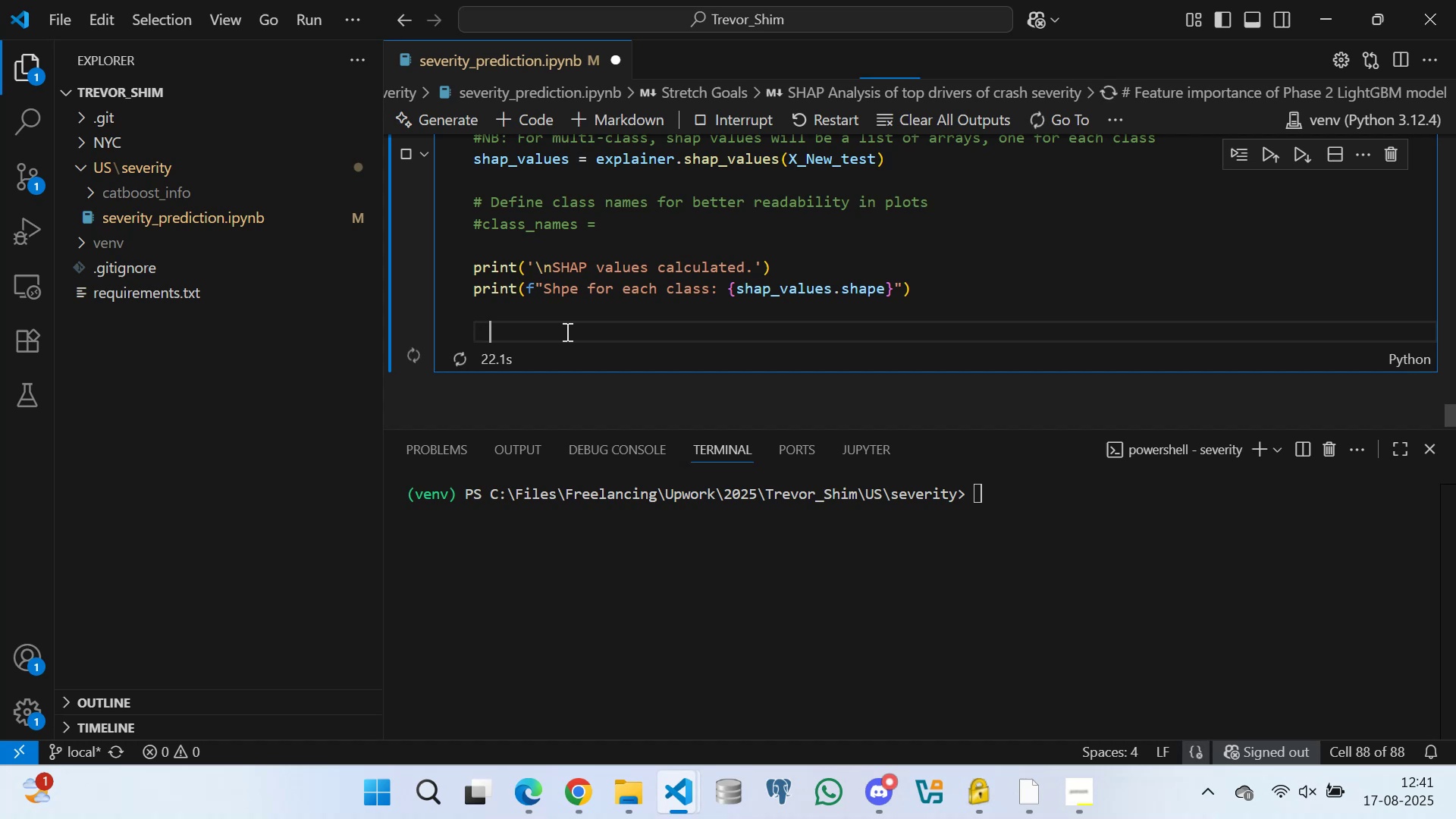 
key(Space)
 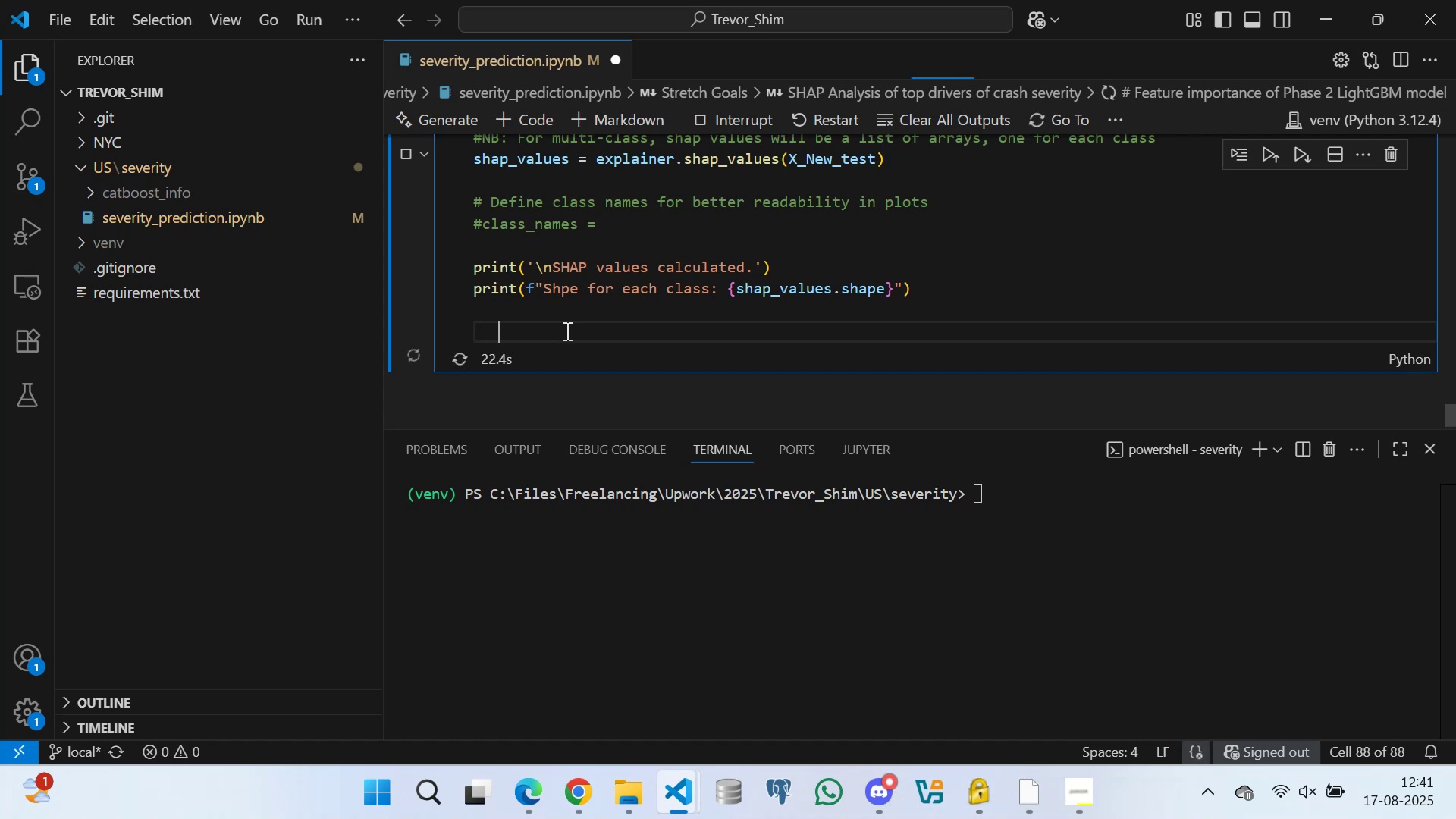 
key(Space)
 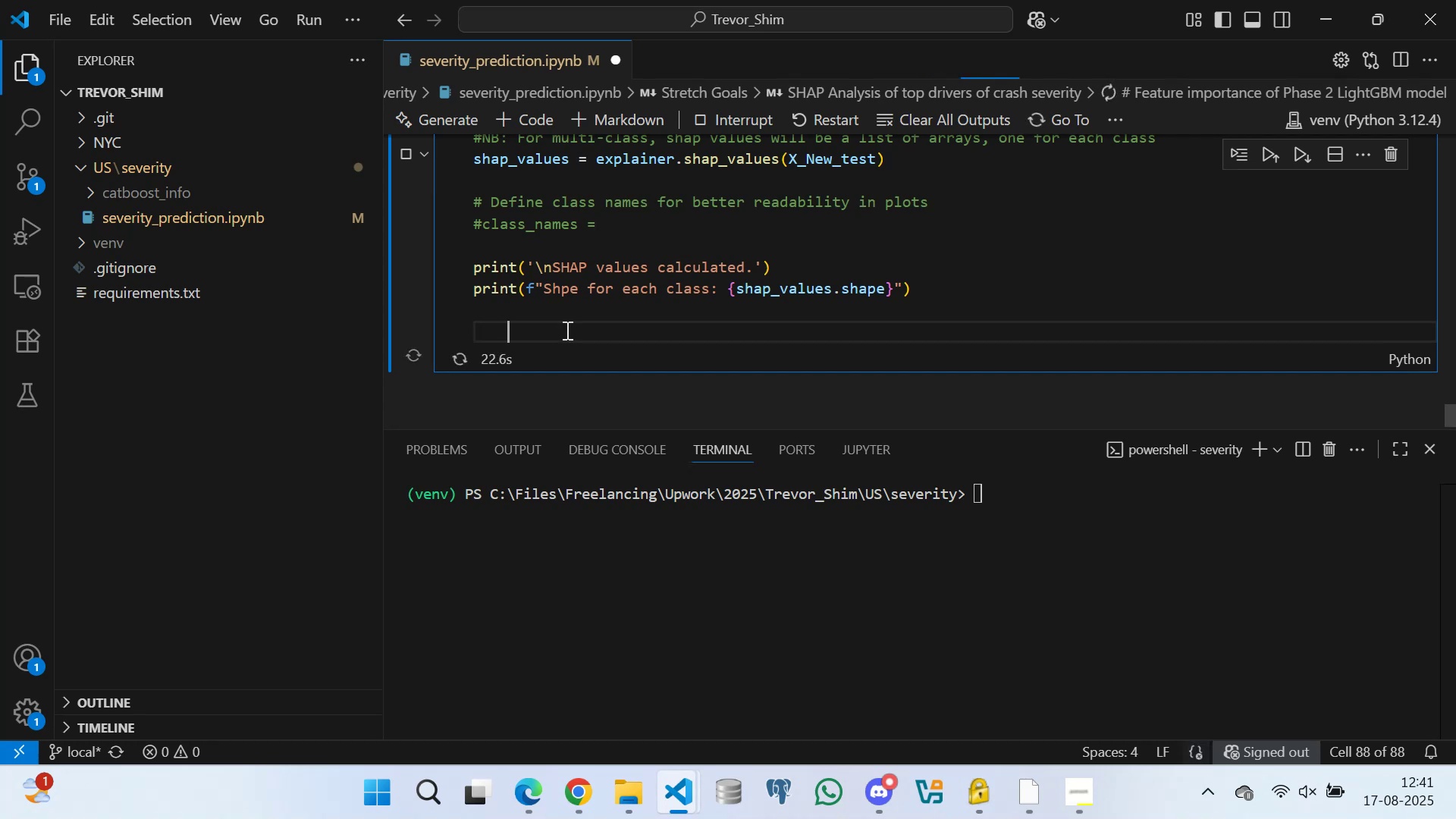 
key(Space)
 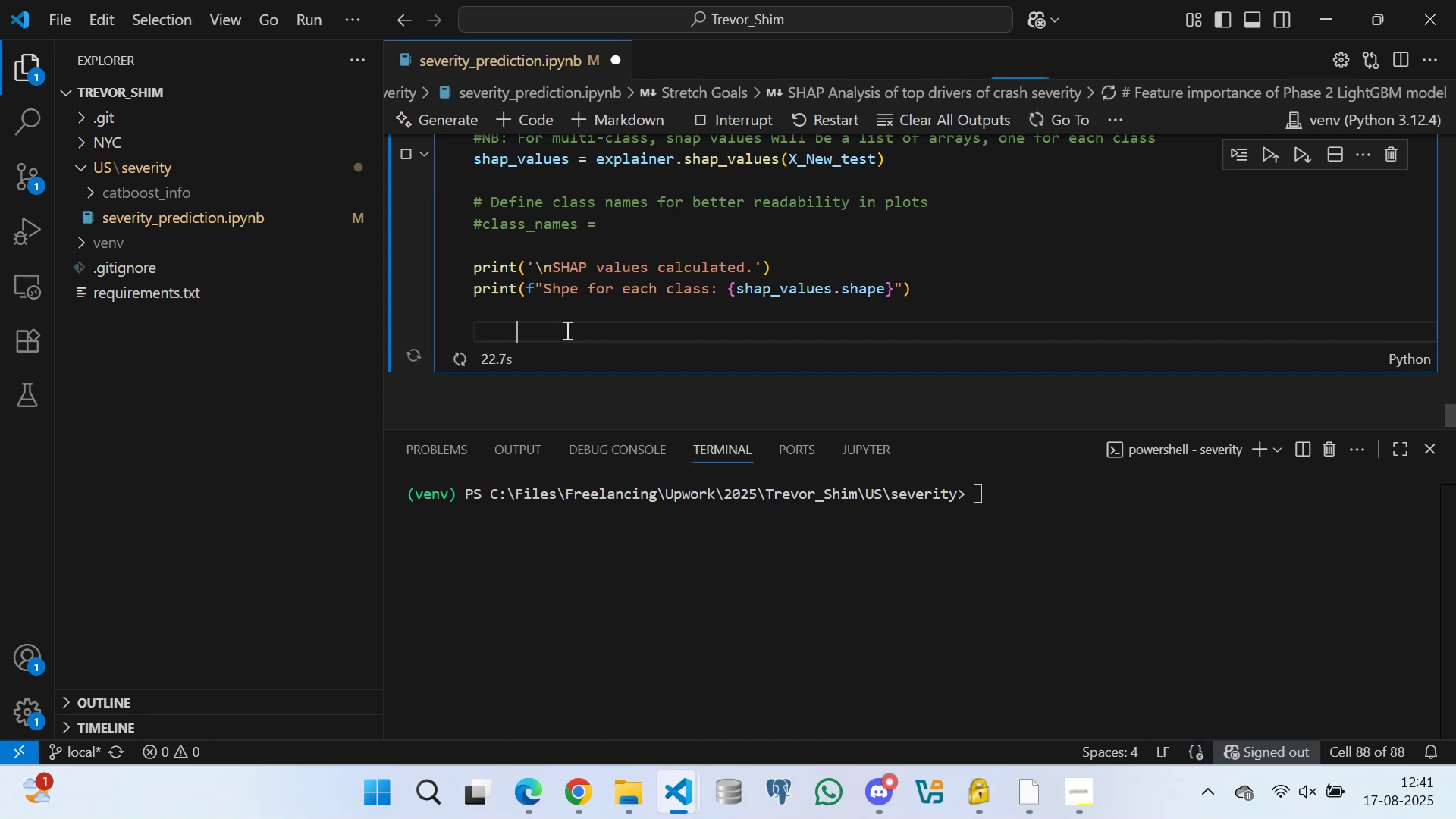 
key(Space)
 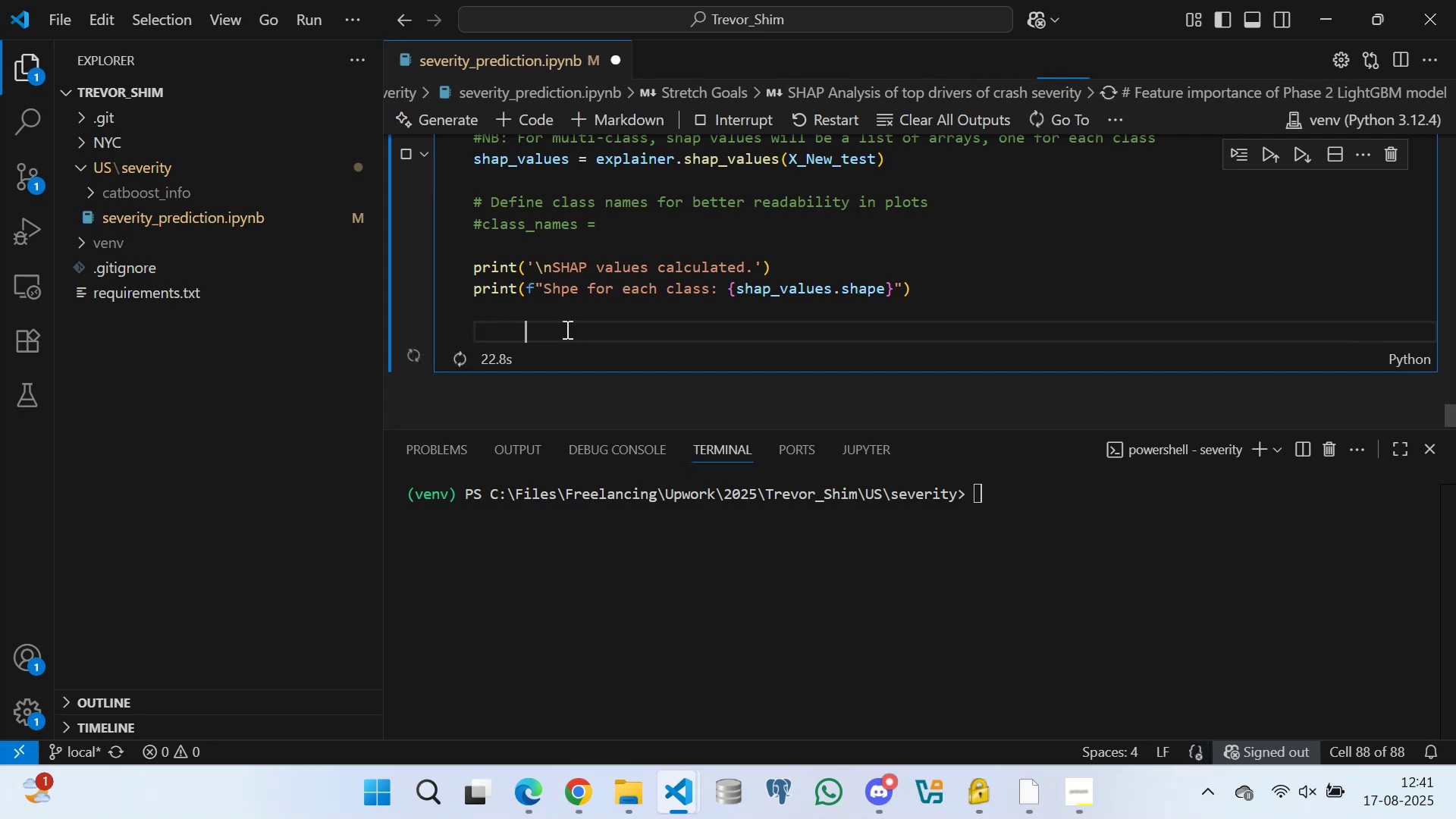 
key(Space)
 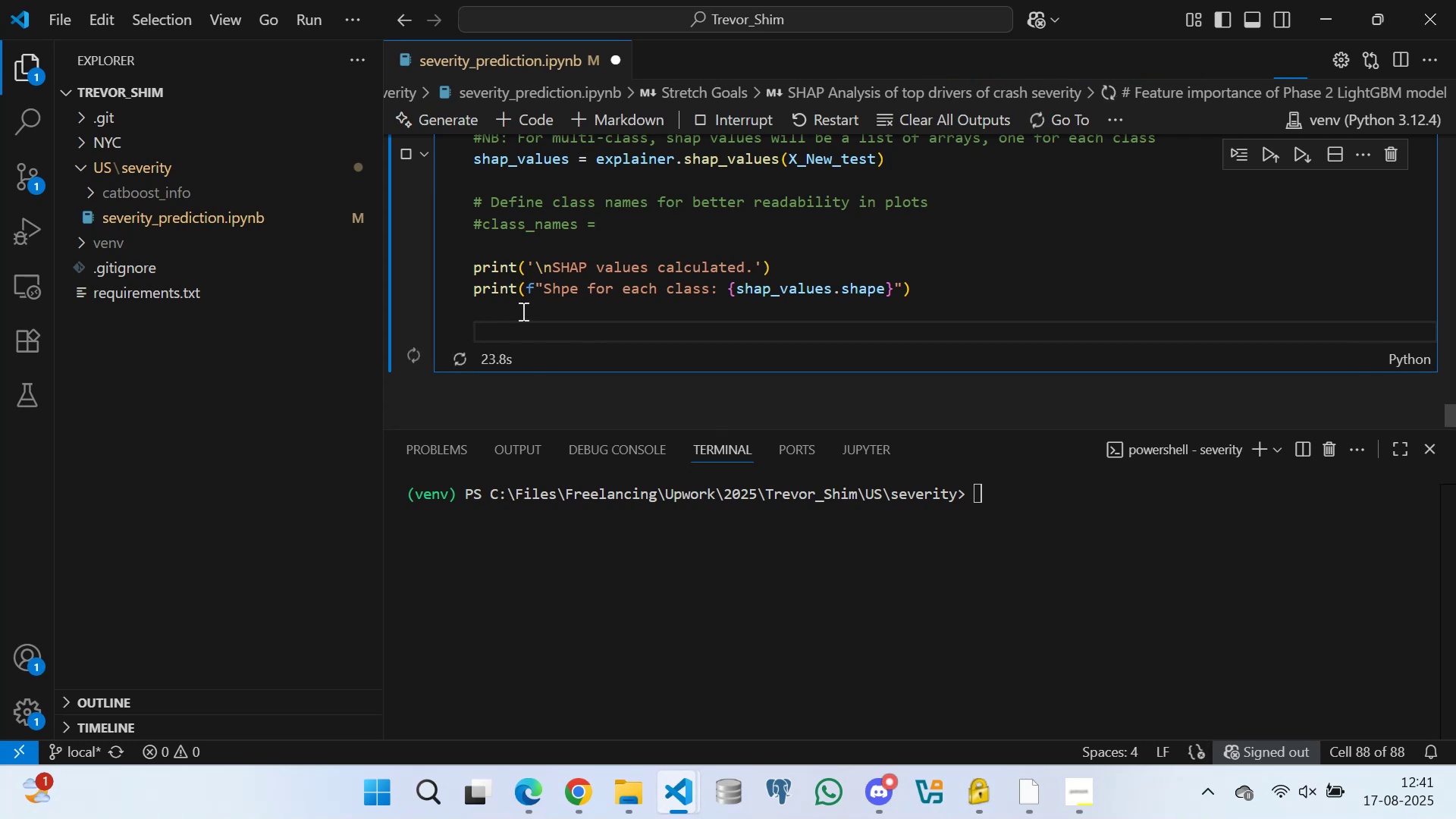 
key(Space)
 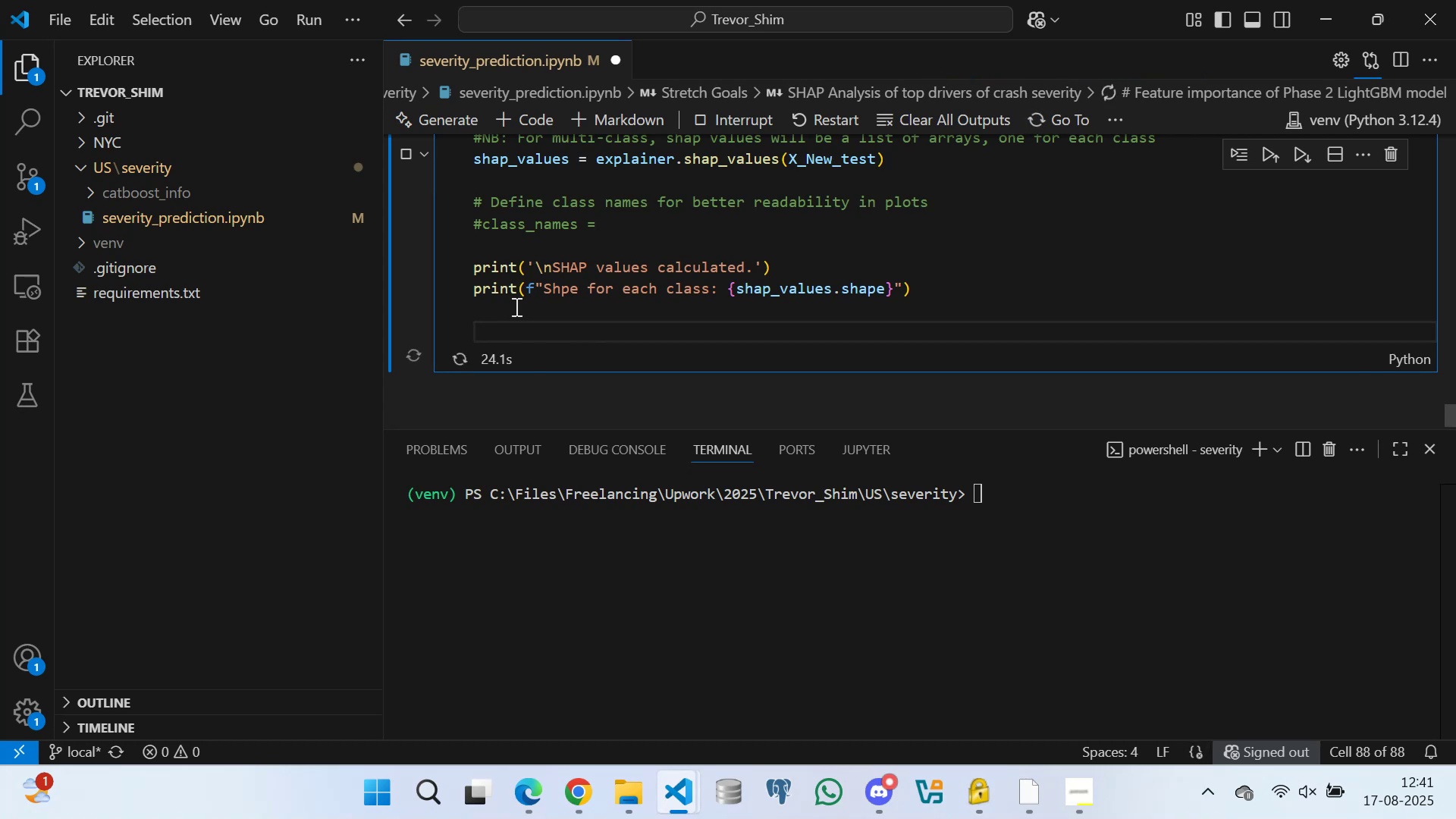 
key(Space)
 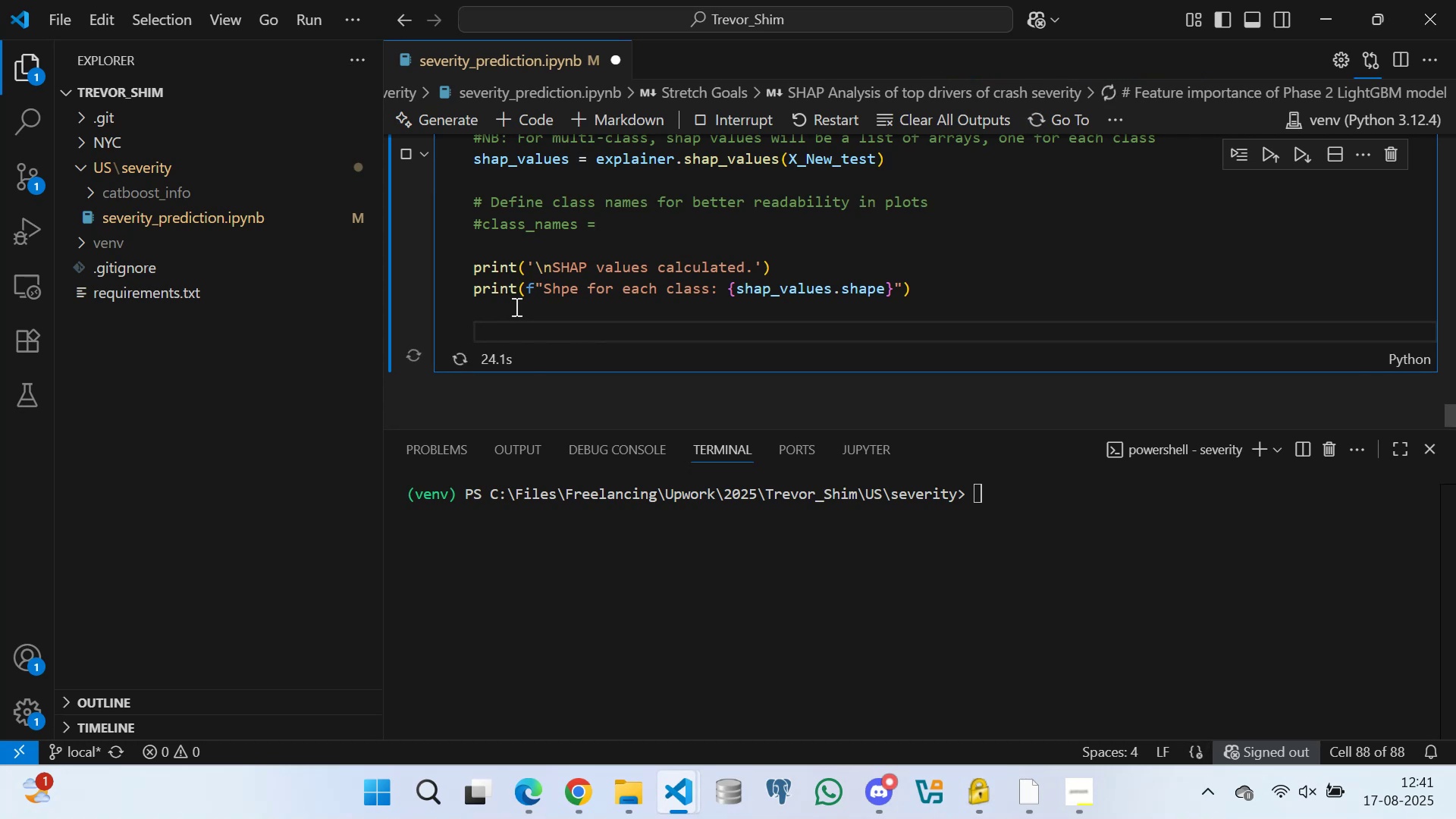 
key(Space)
 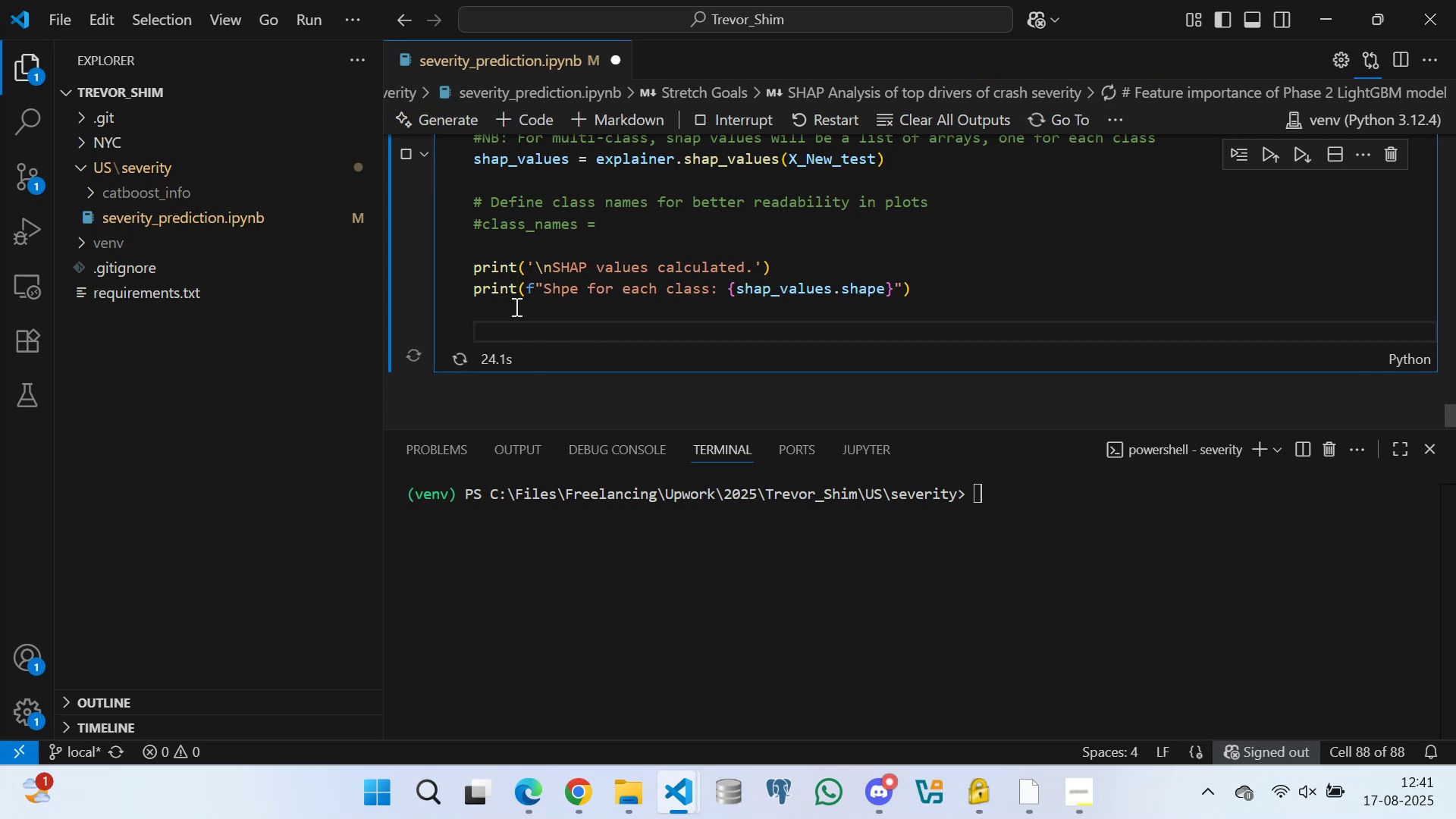 
key(Space)
 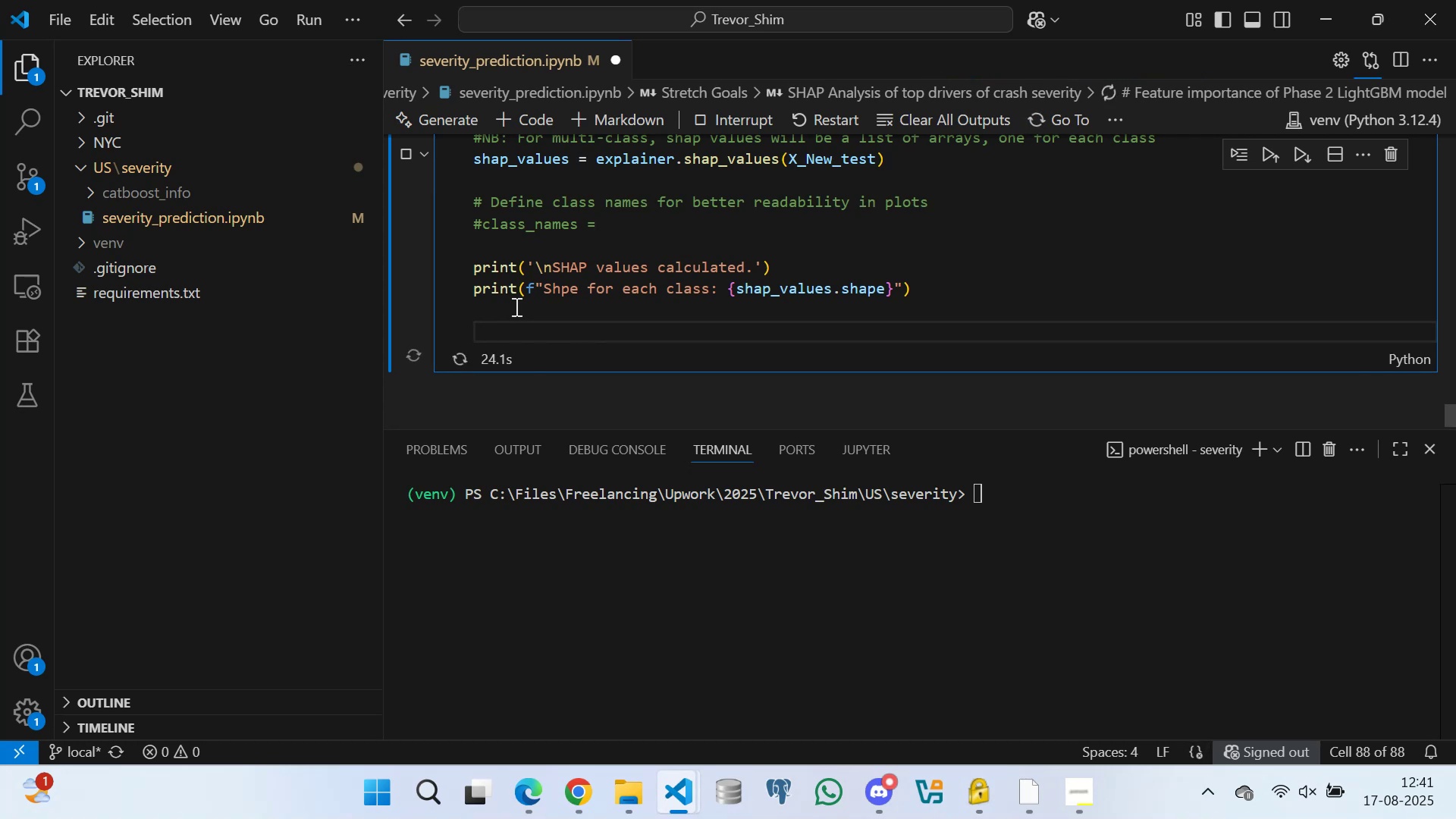 
key(Space)
 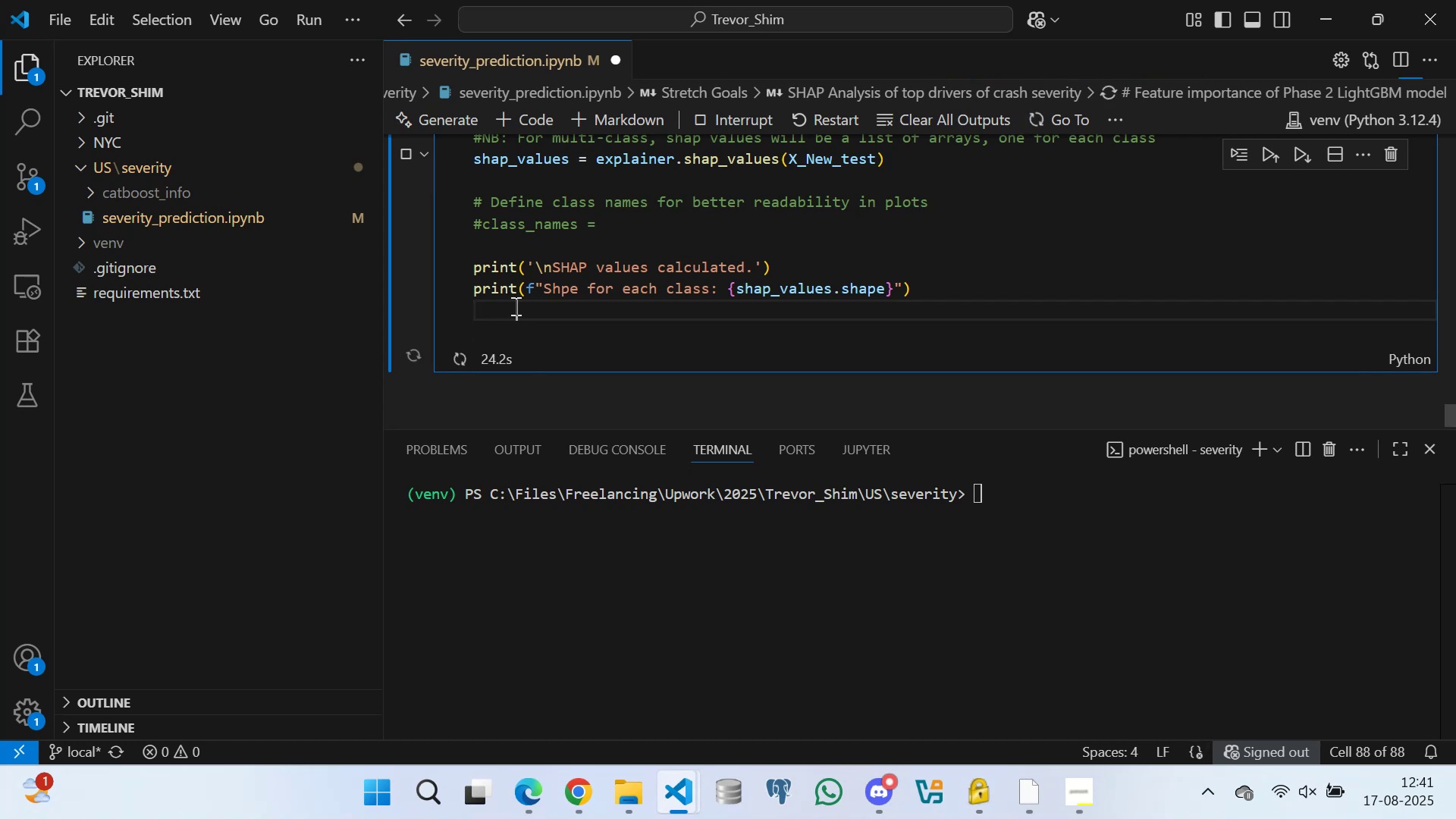 
key(Space)
 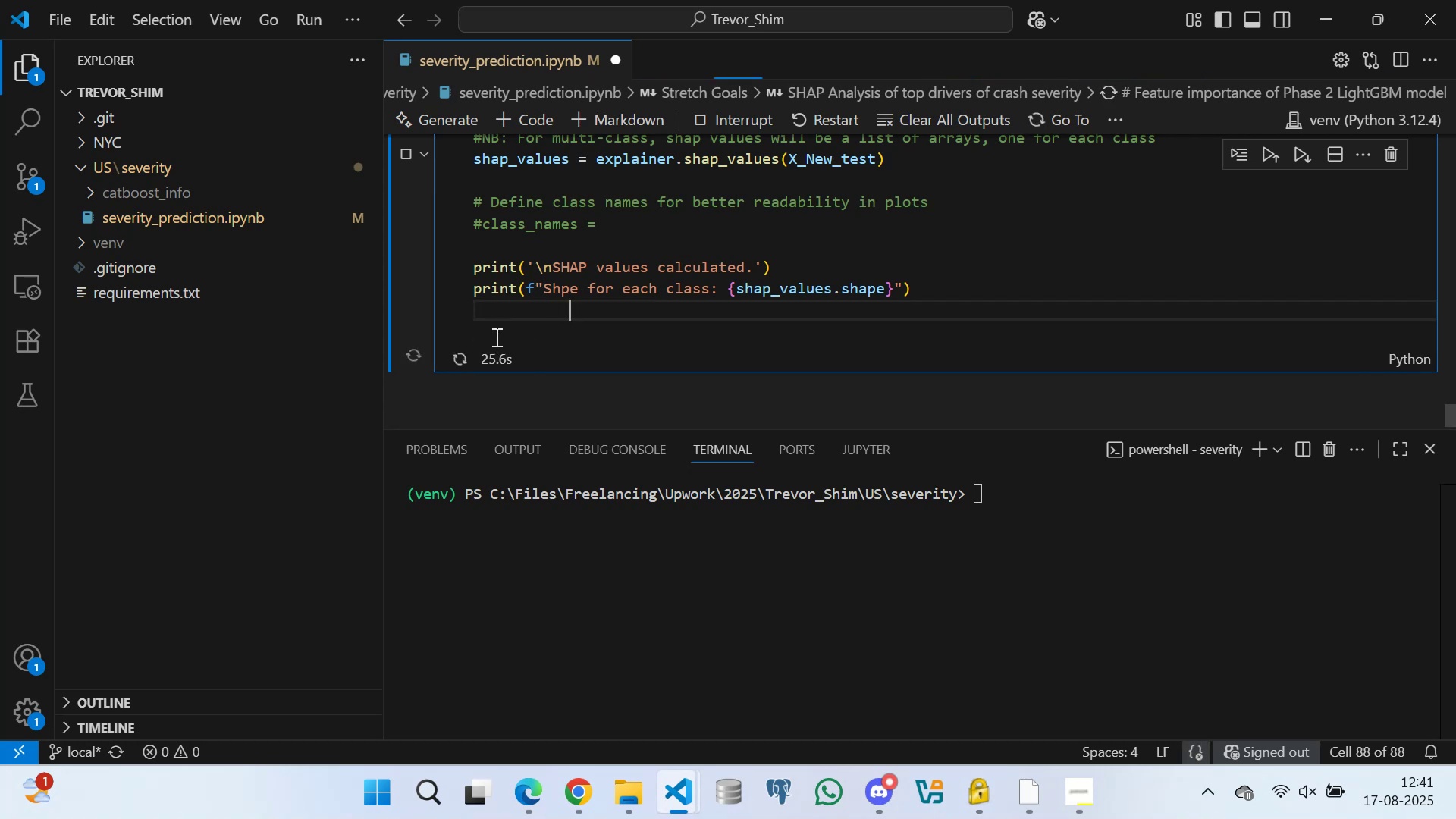 
left_click([488, 328])
 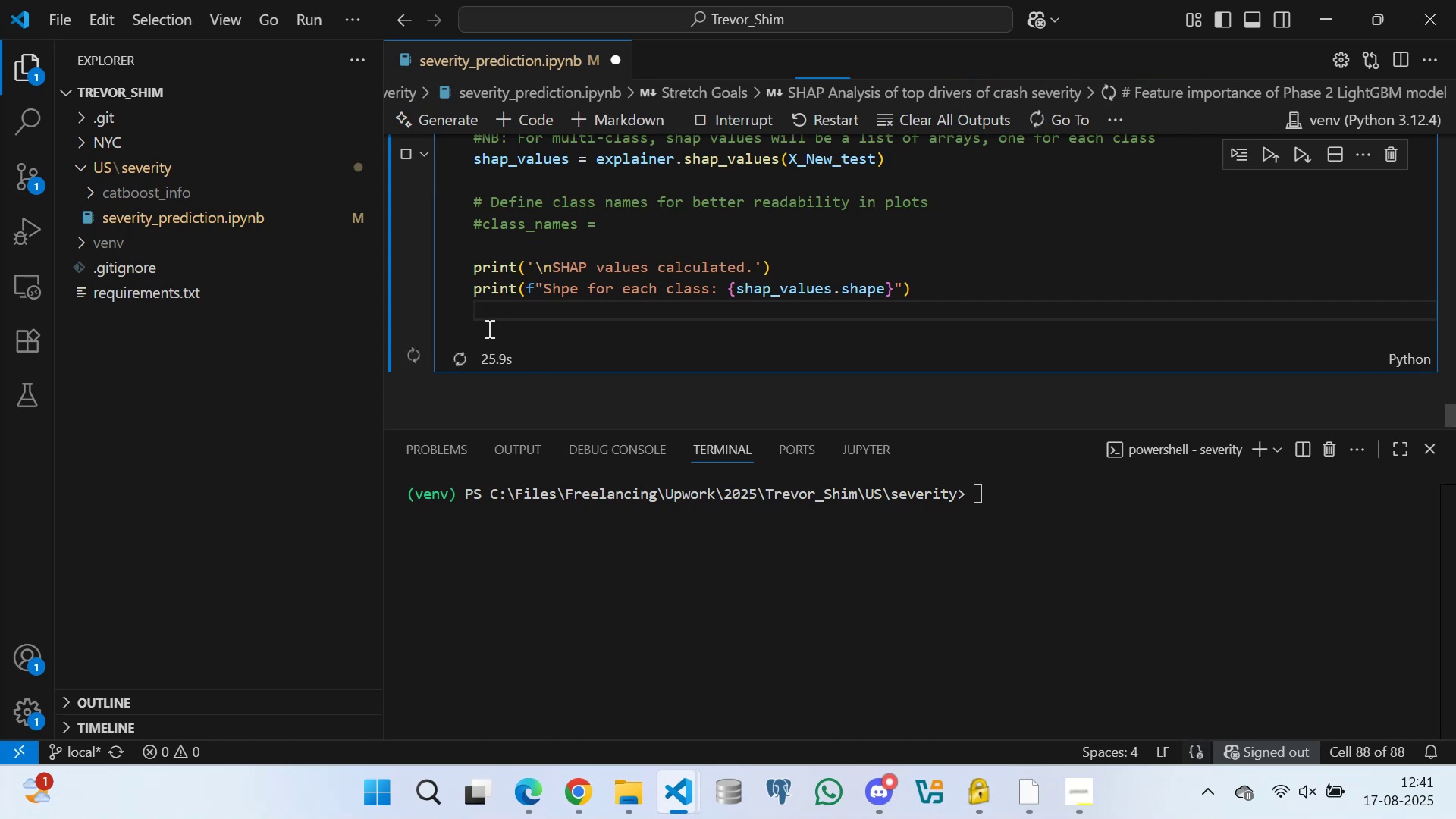 
key(Space)
 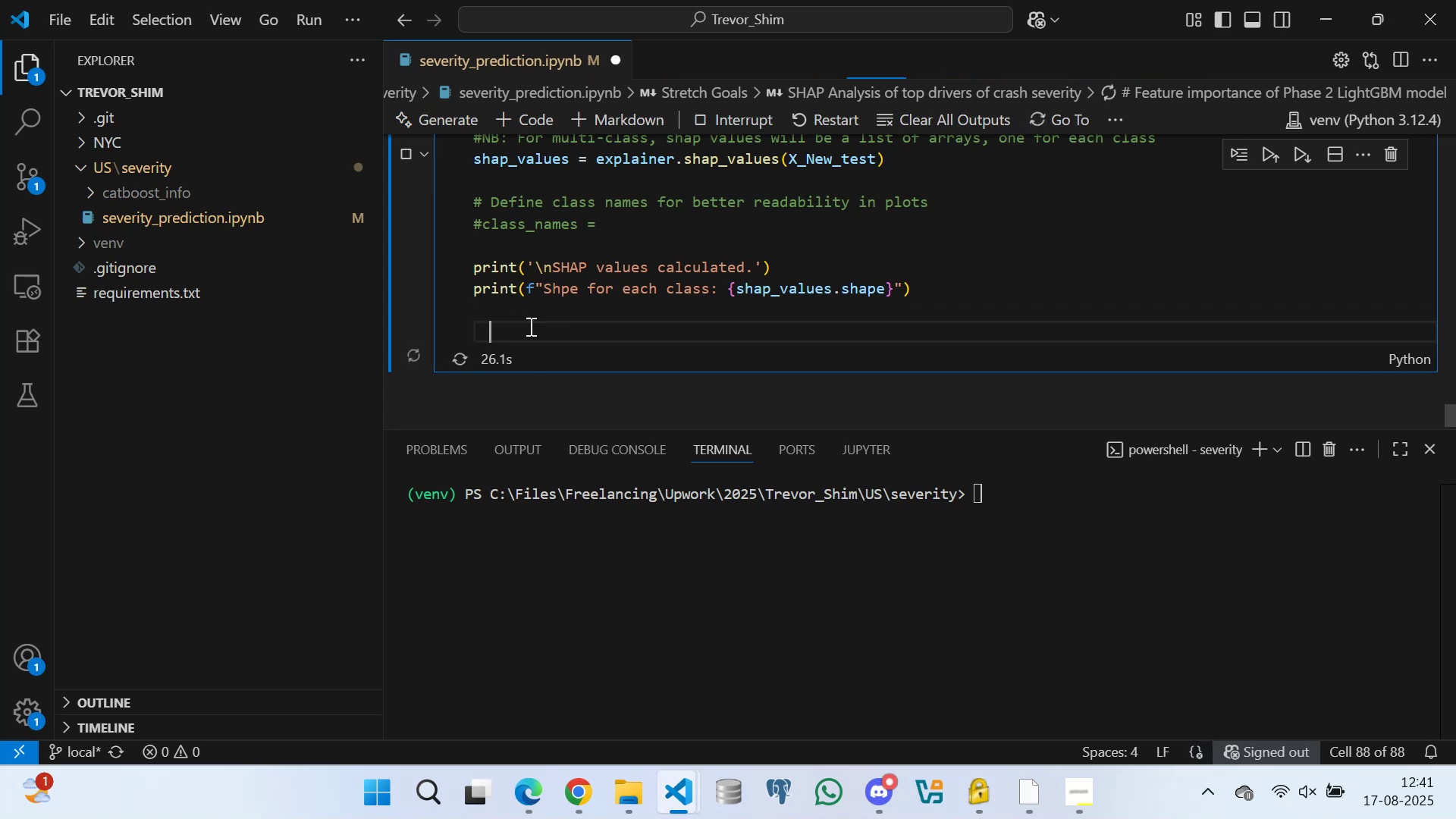 
key(Space)
 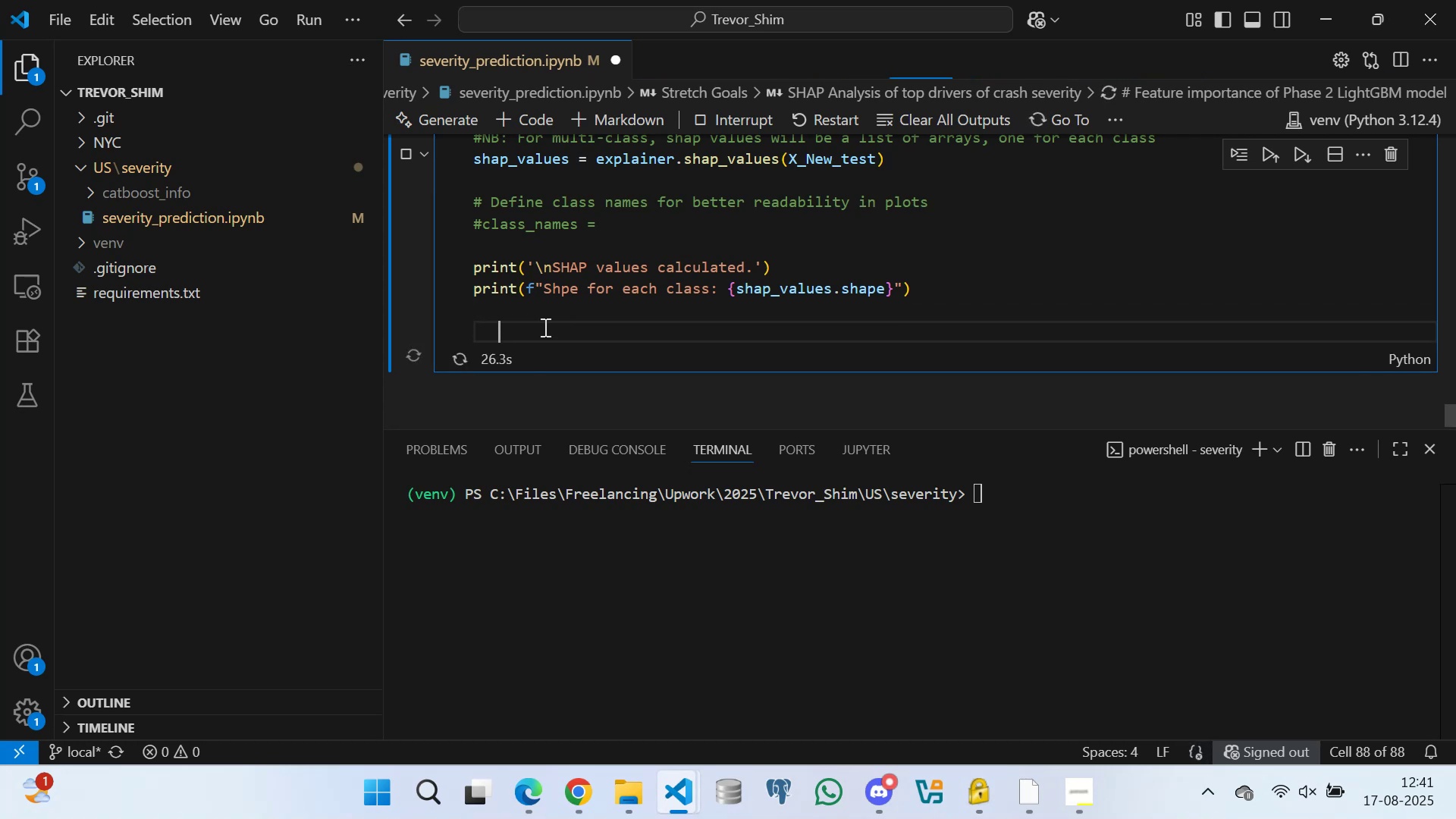 
key(Space)
 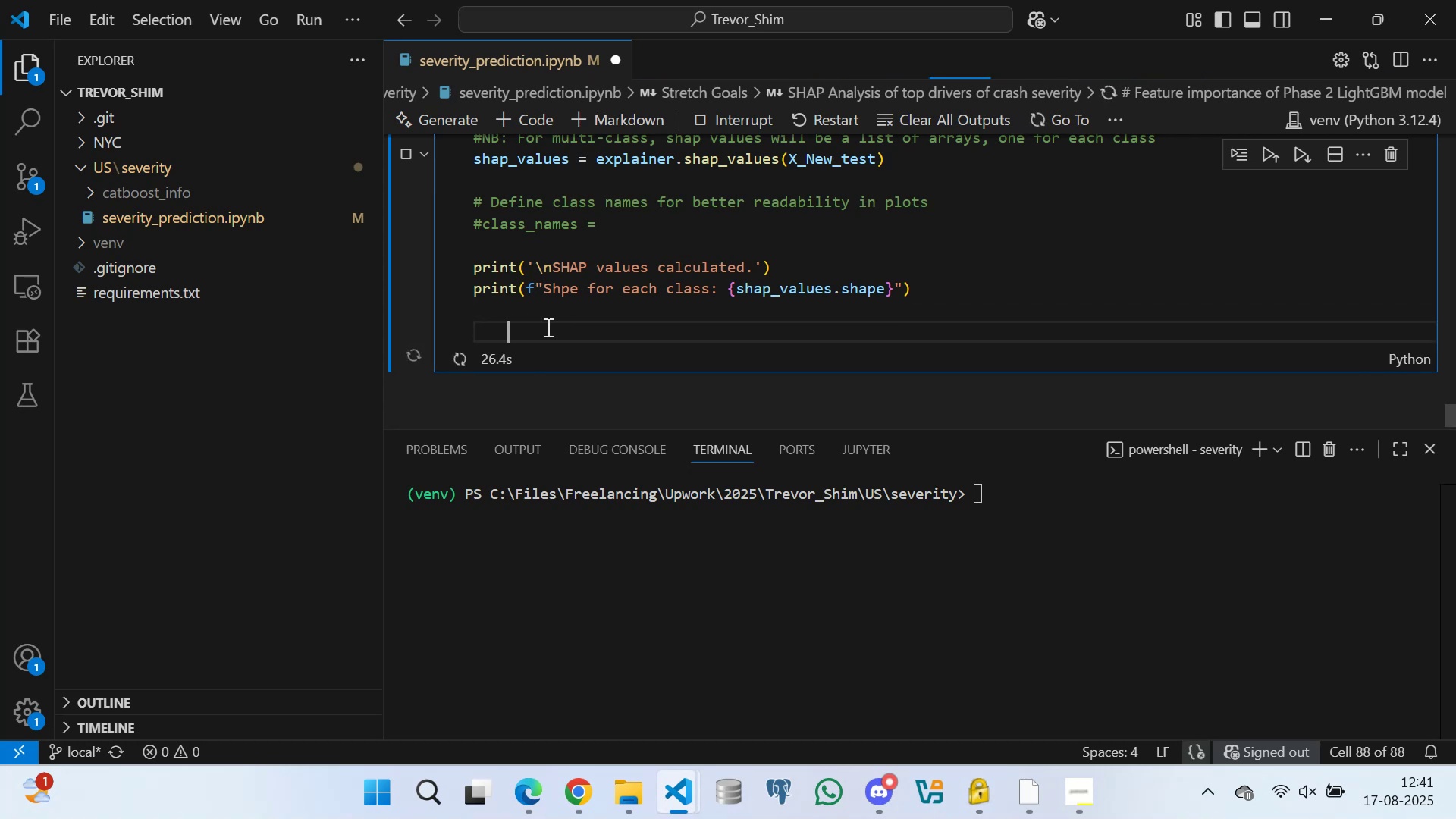 
key(Space)
 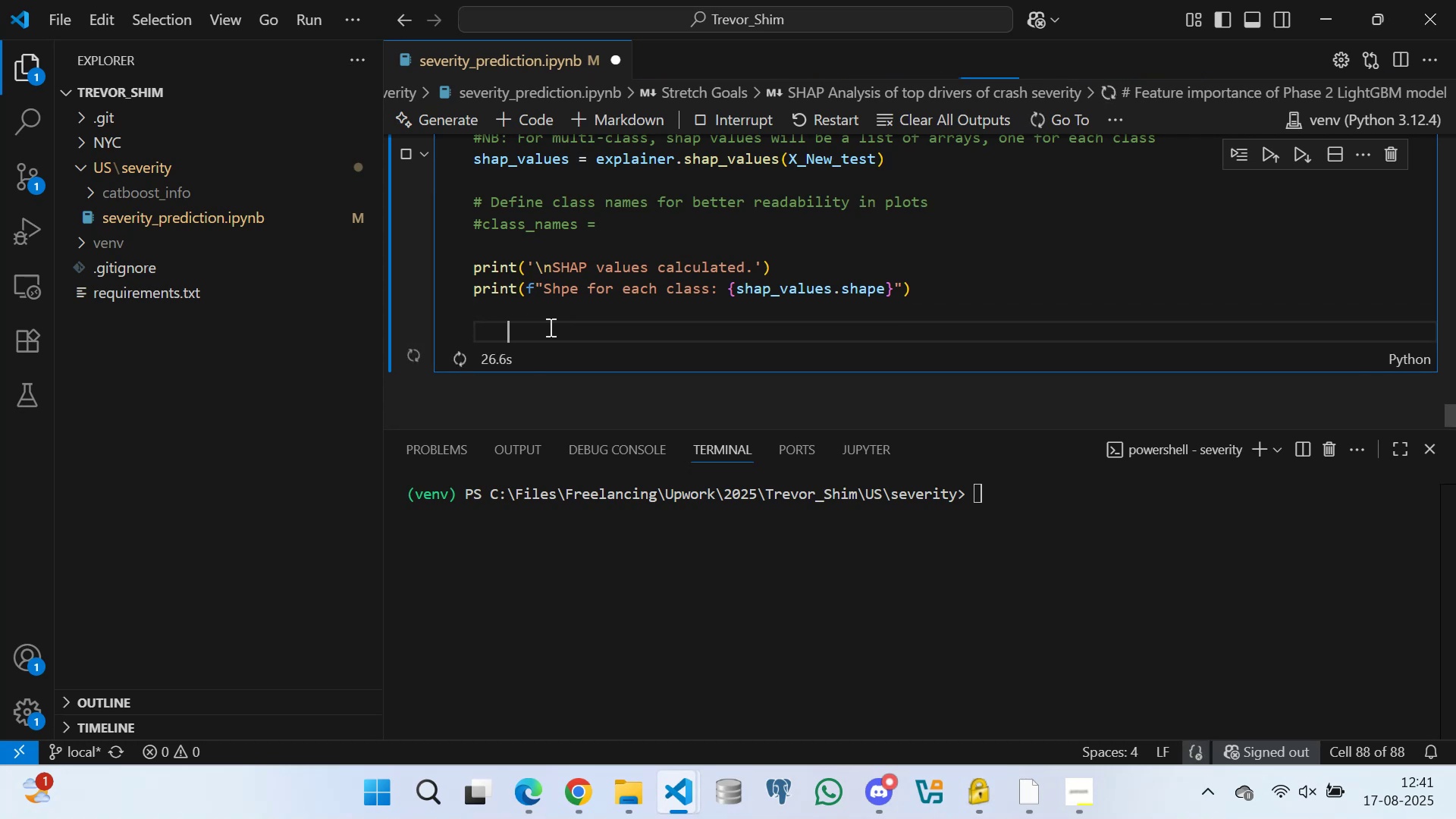 
key(Space)
 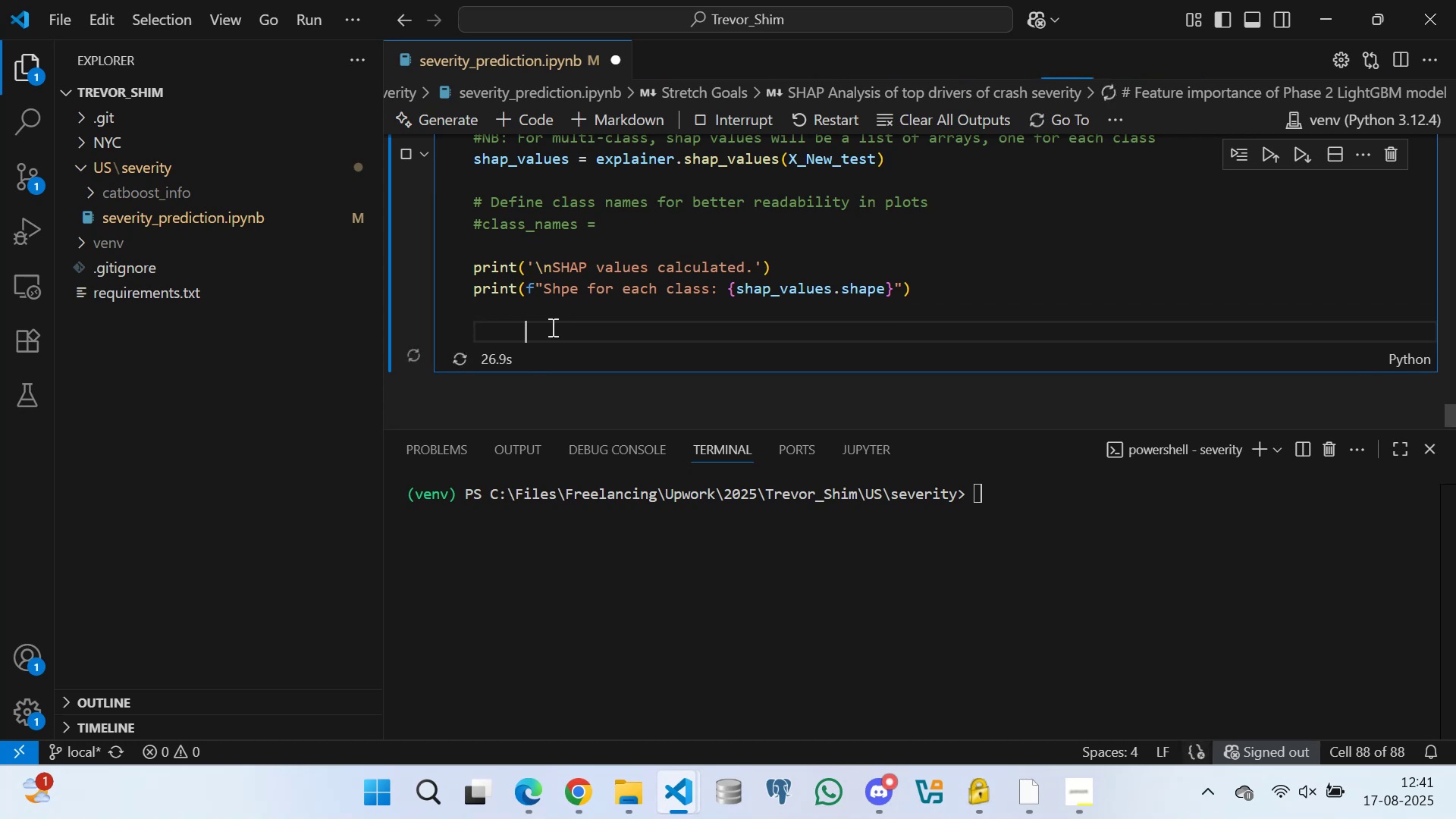 
key(Space)
 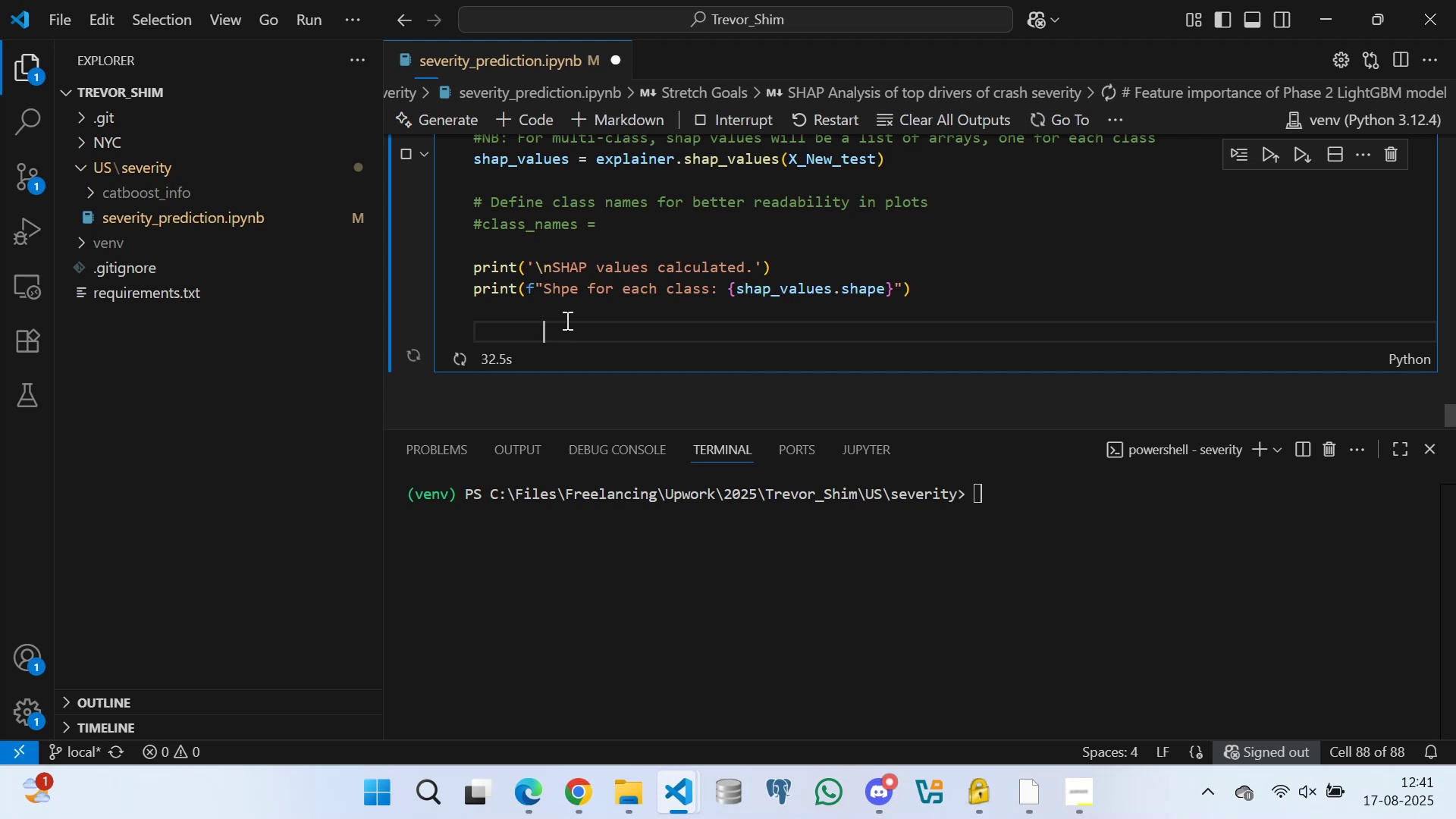 
wait(10.55)
 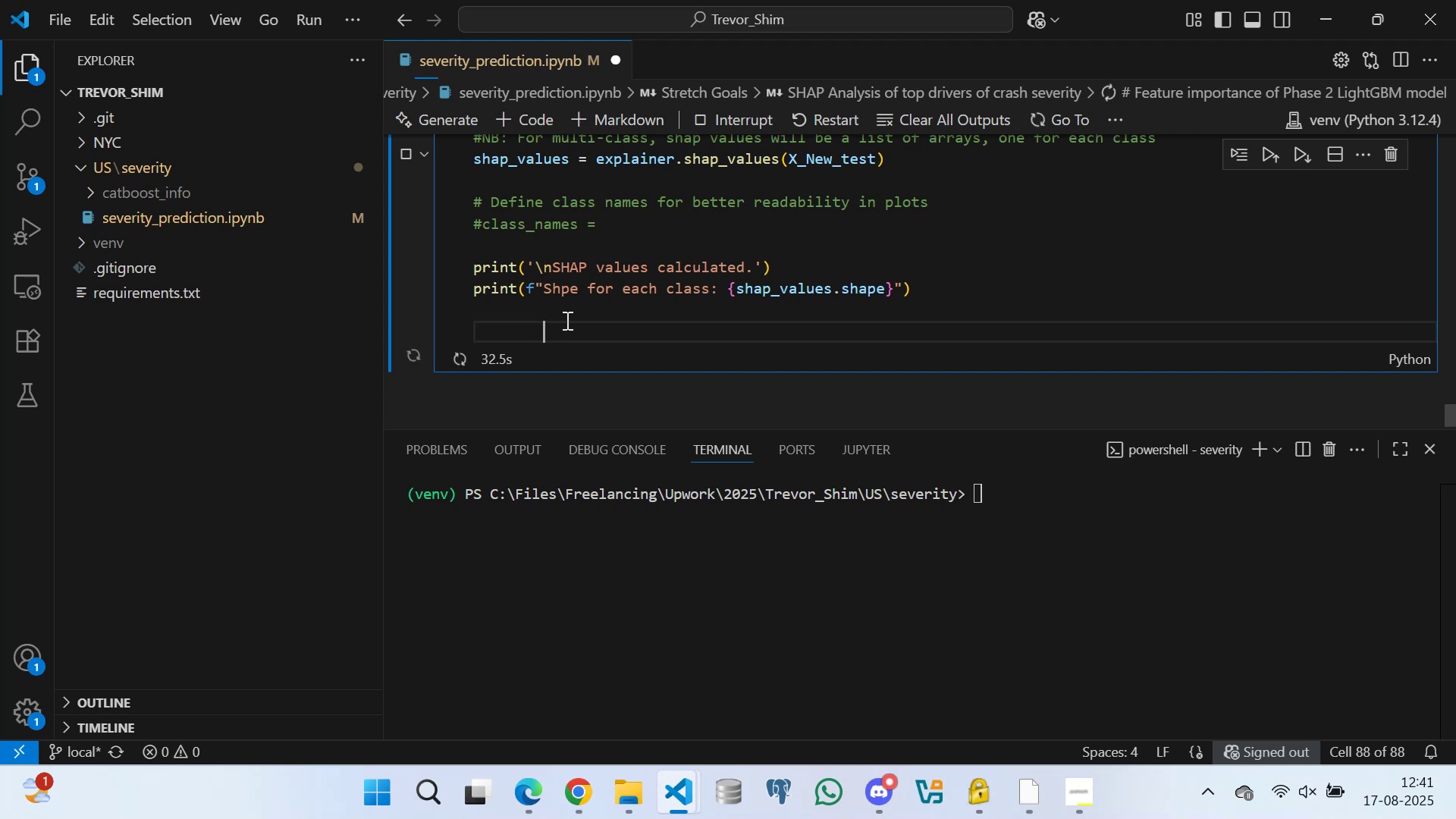 
scroll: coordinate [508, 278], scroll_direction: up, amount: 2.0
 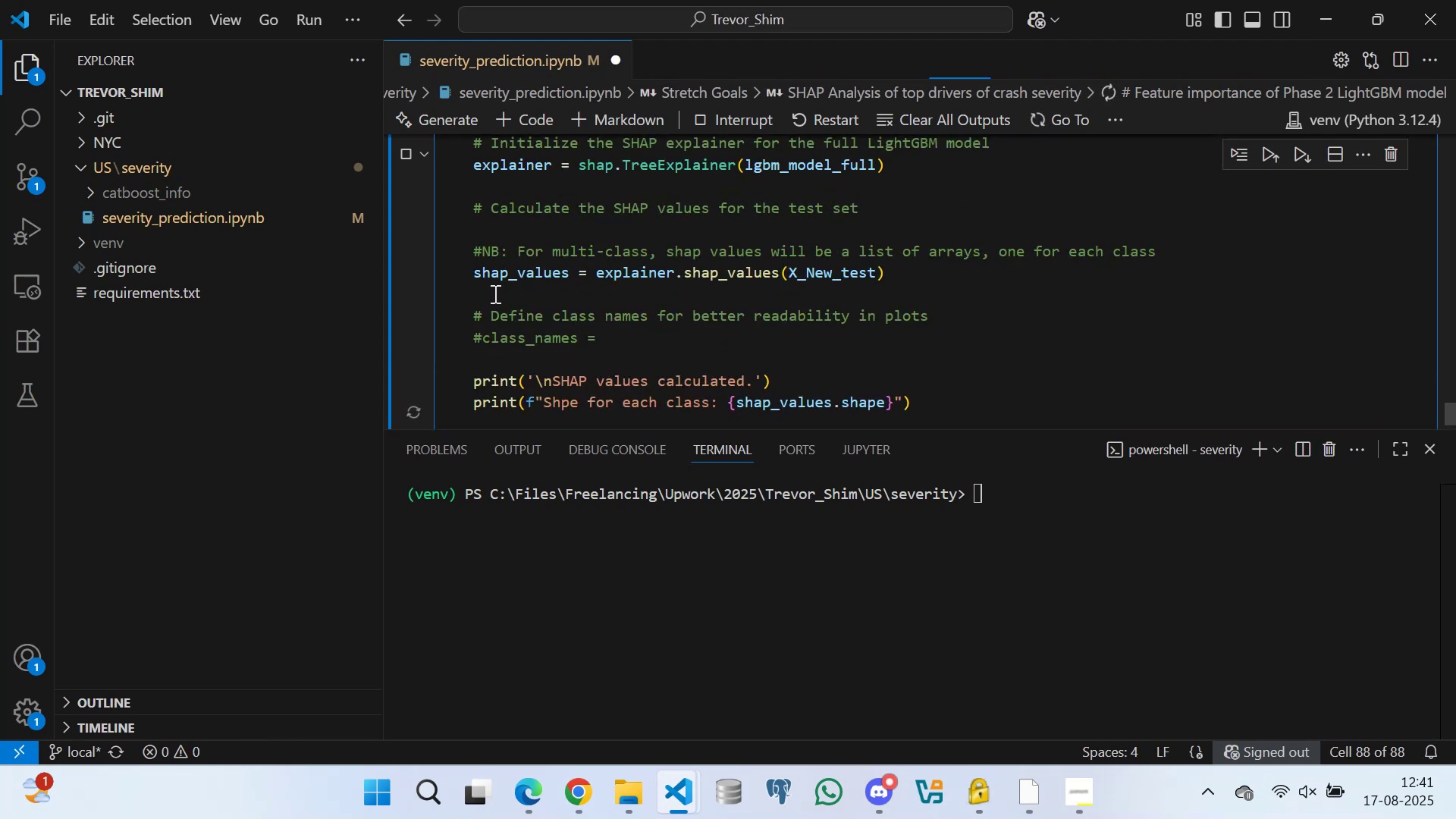 
left_click([494, 293])
 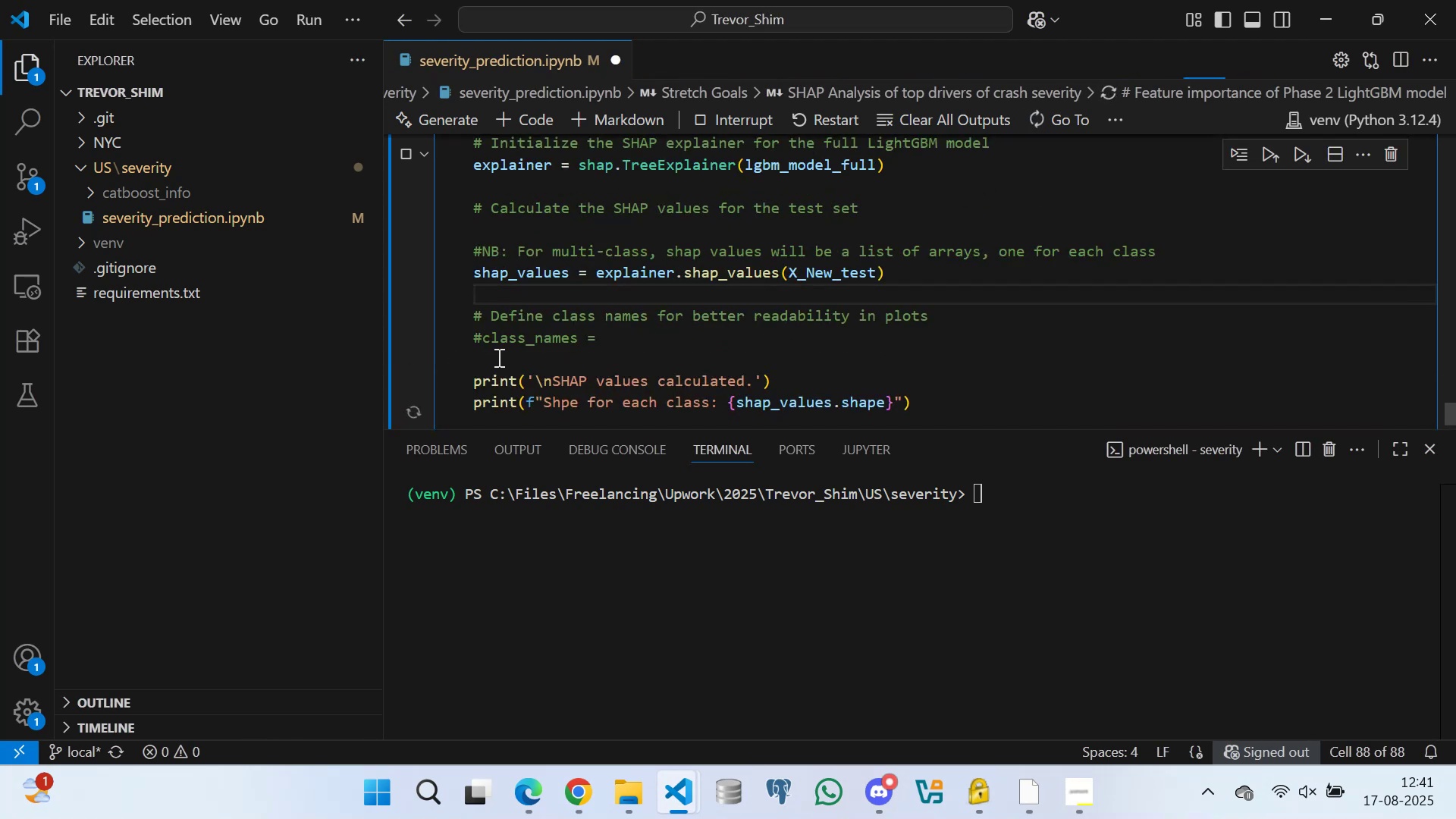 
left_click([497, 358])
 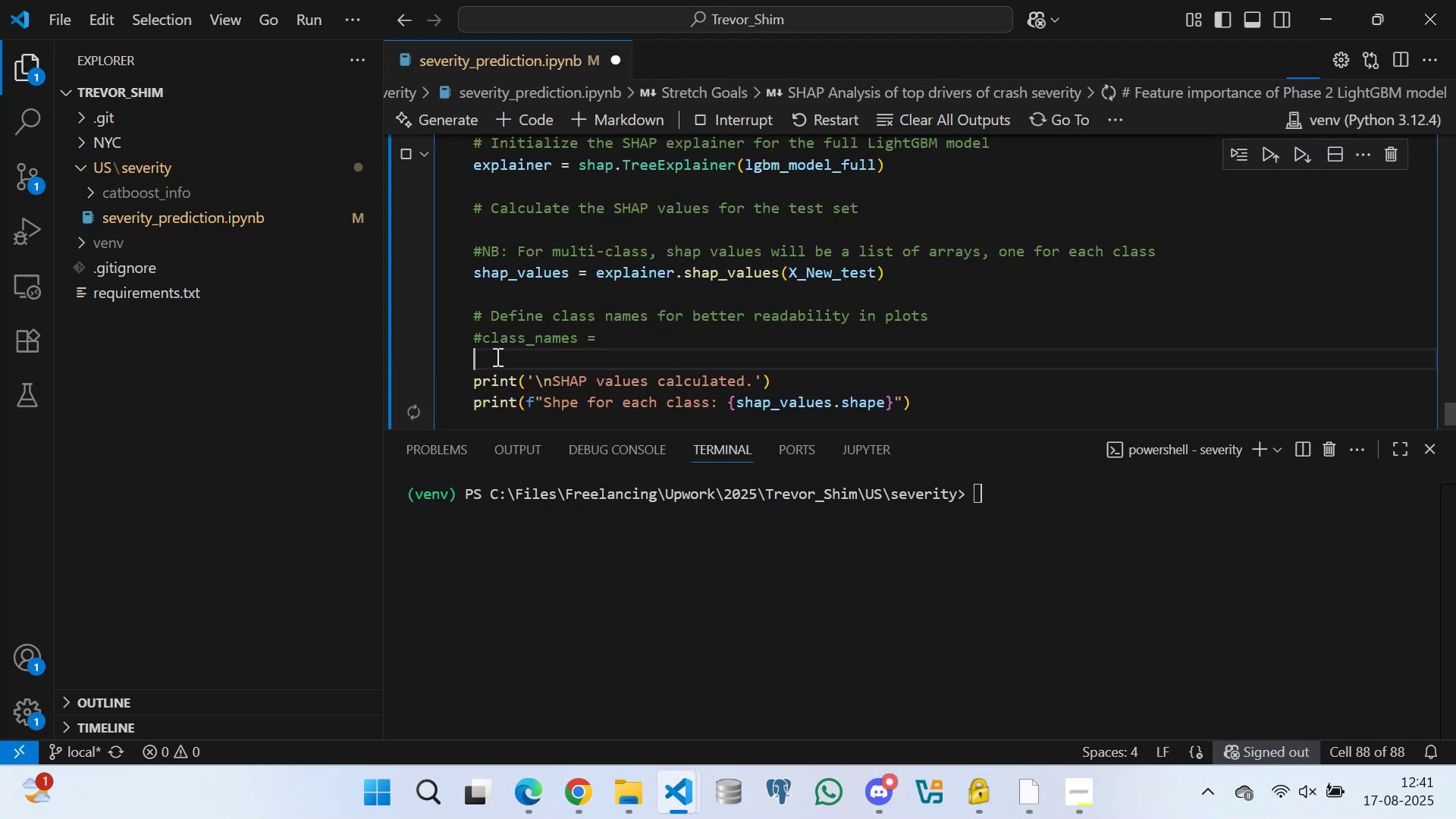 
scroll: coordinate [539, 318], scroll_direction: down, amount: 1.0
 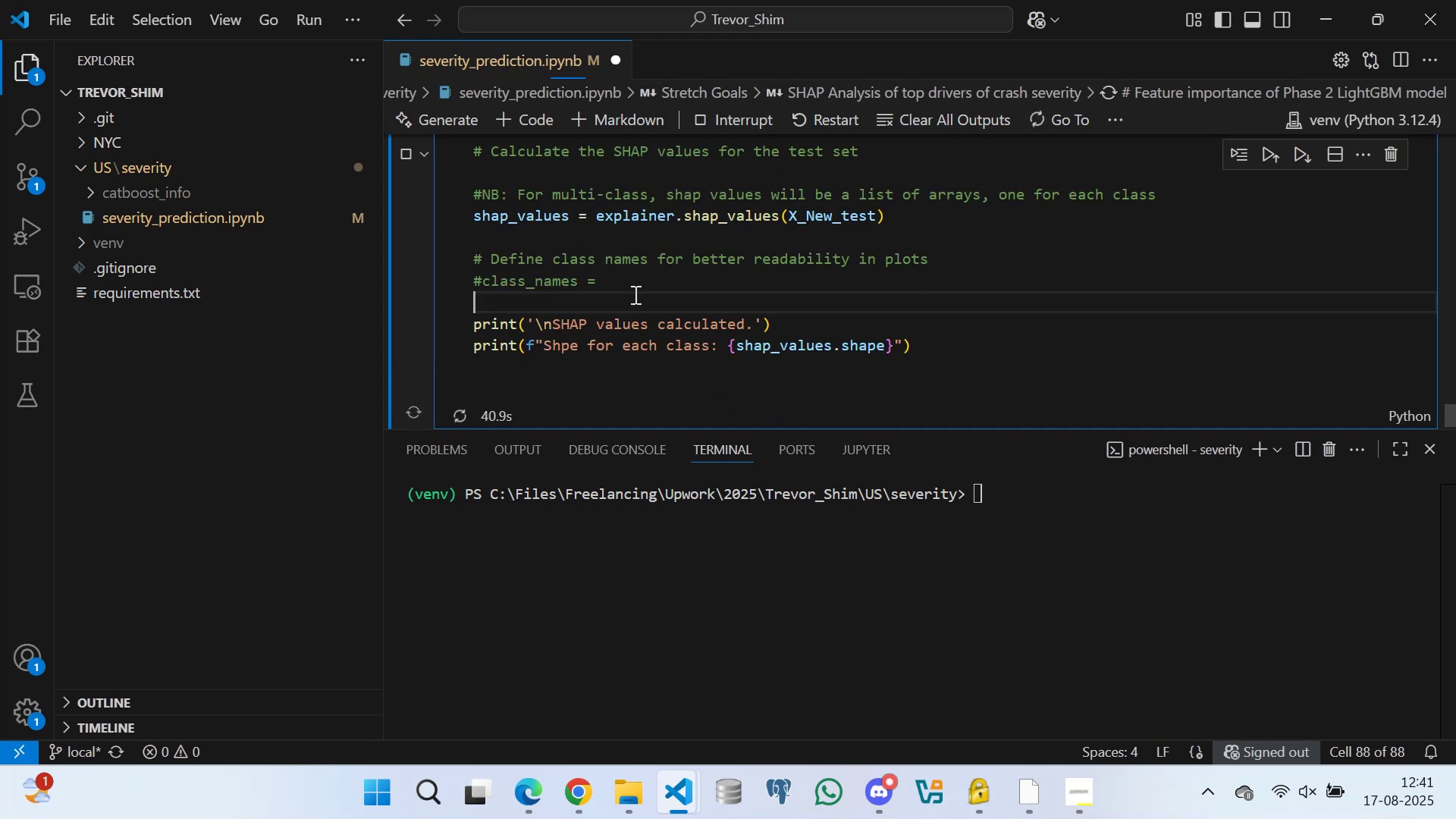 
left_click([639, 284])
 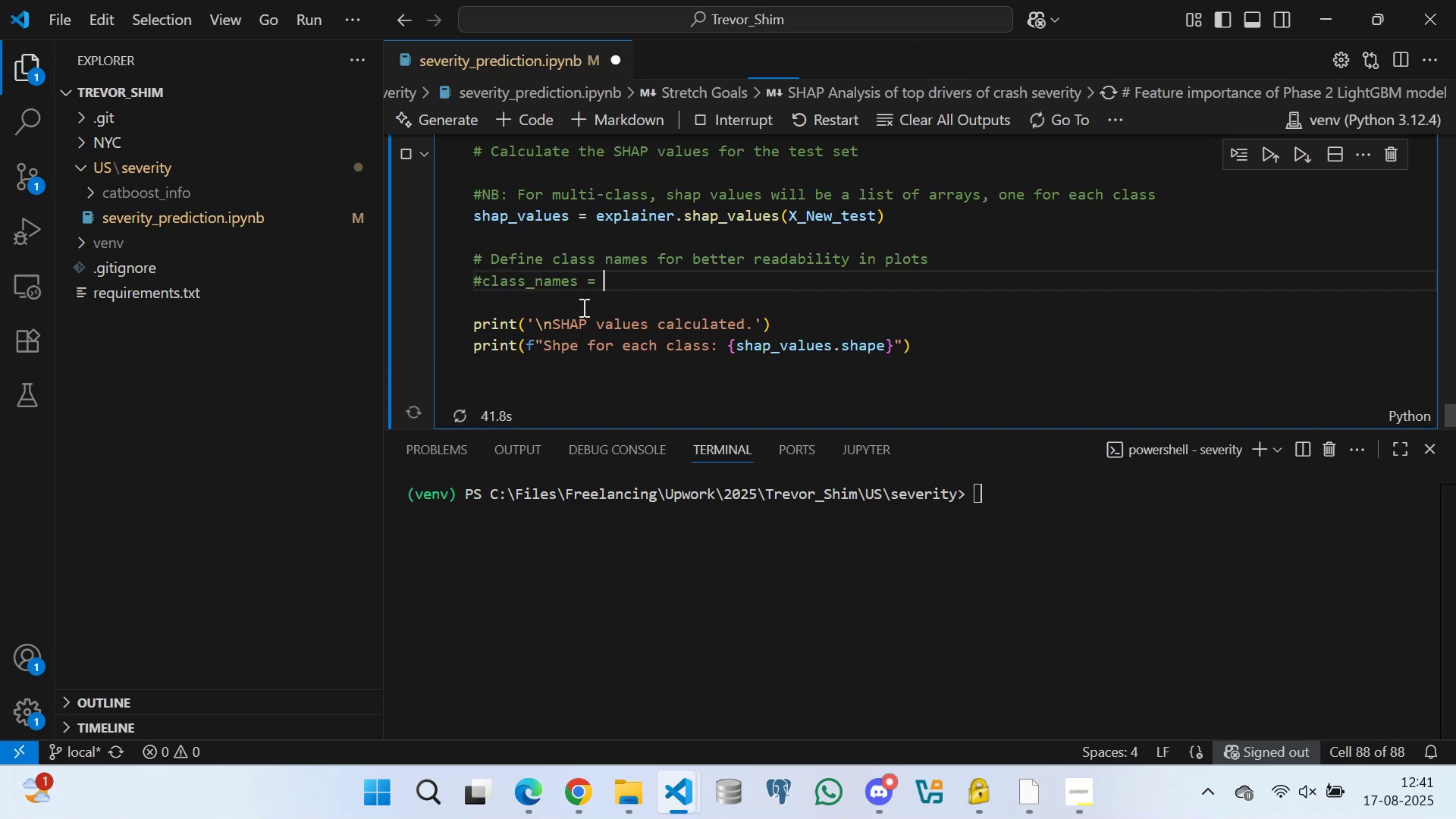 
left_click([580, 308])
 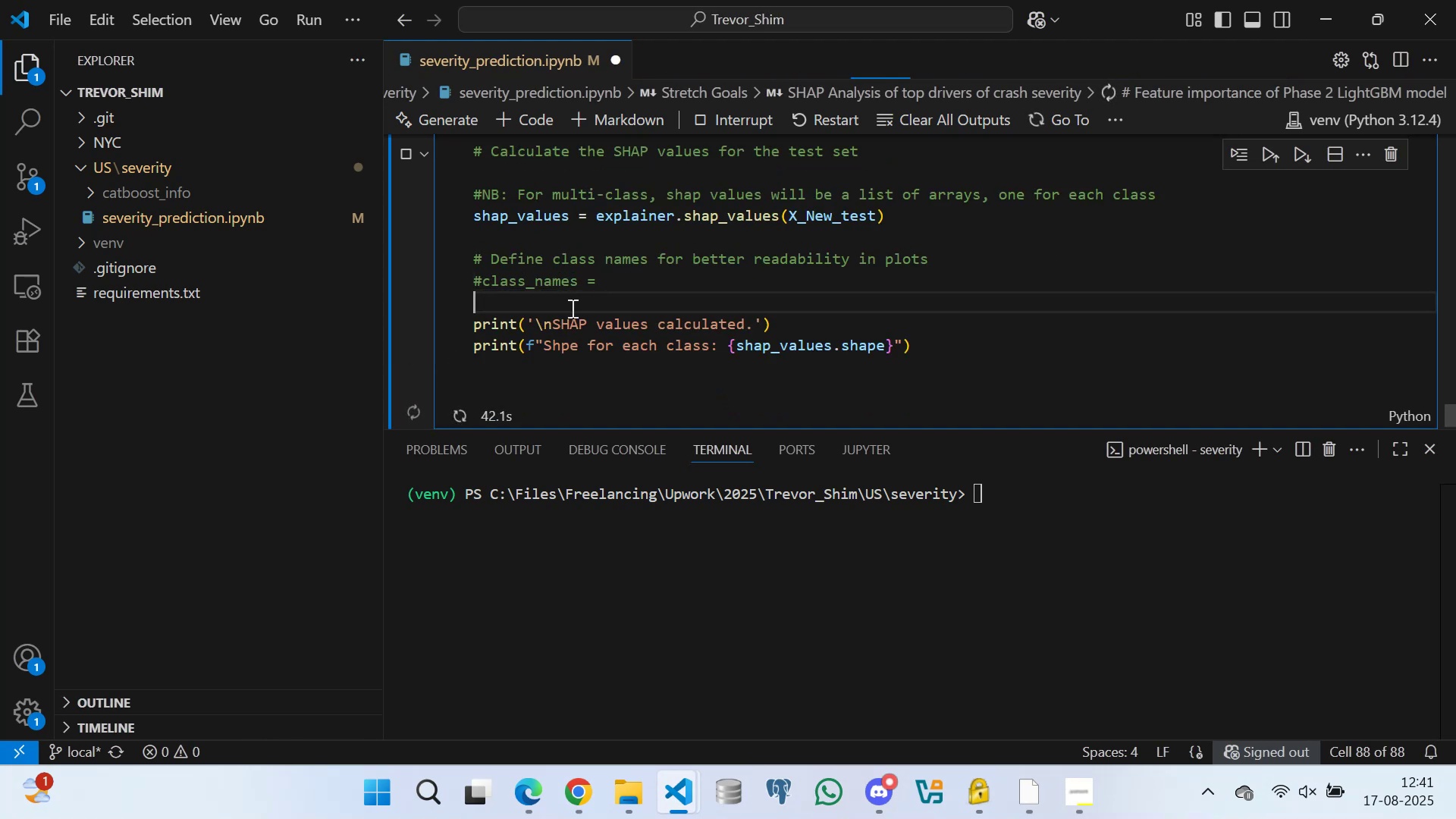 
scroll: coordinate [538, 297], scroll_direction: down, amount: 1.0
 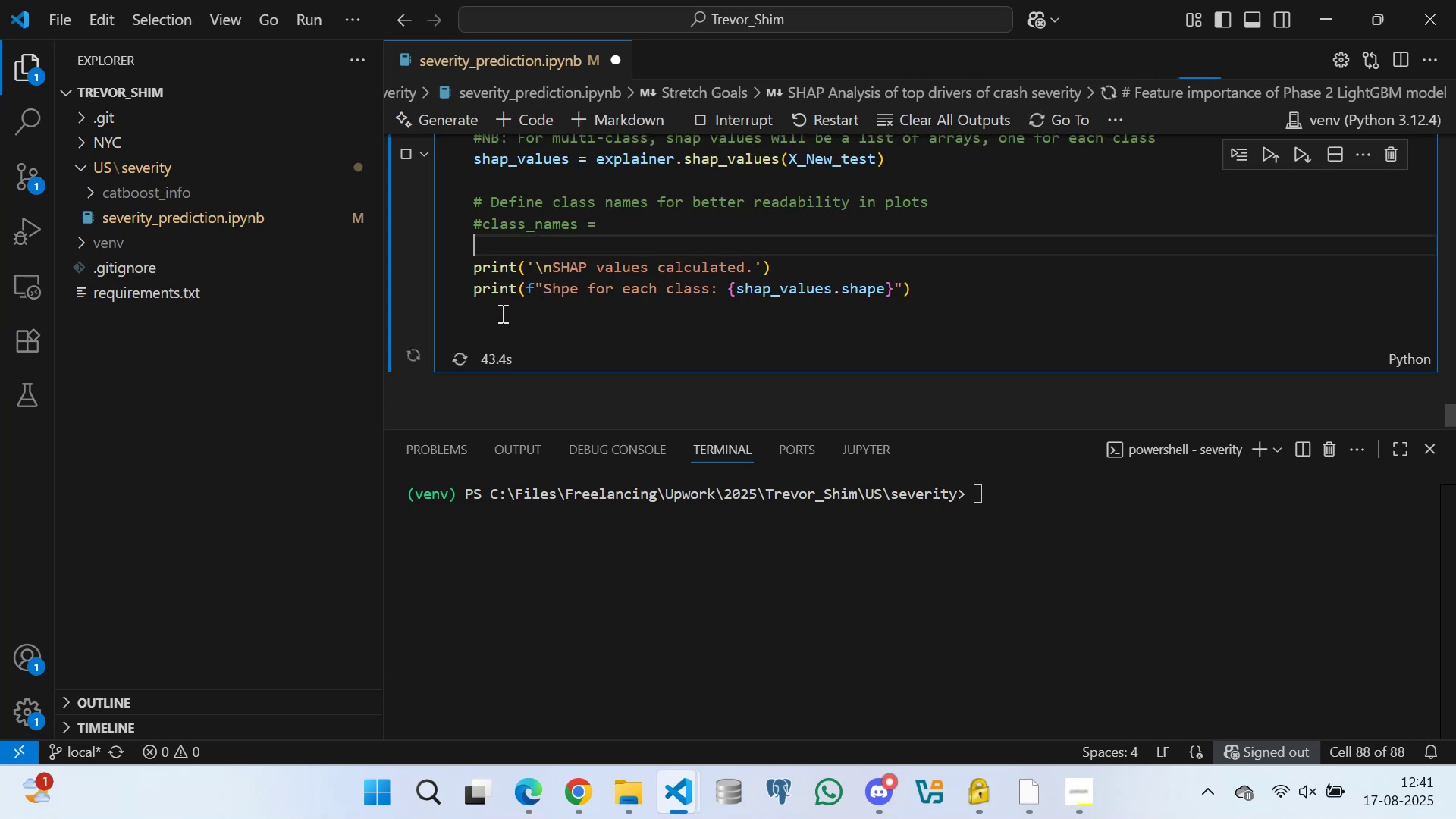 
double_click([497, 334])
 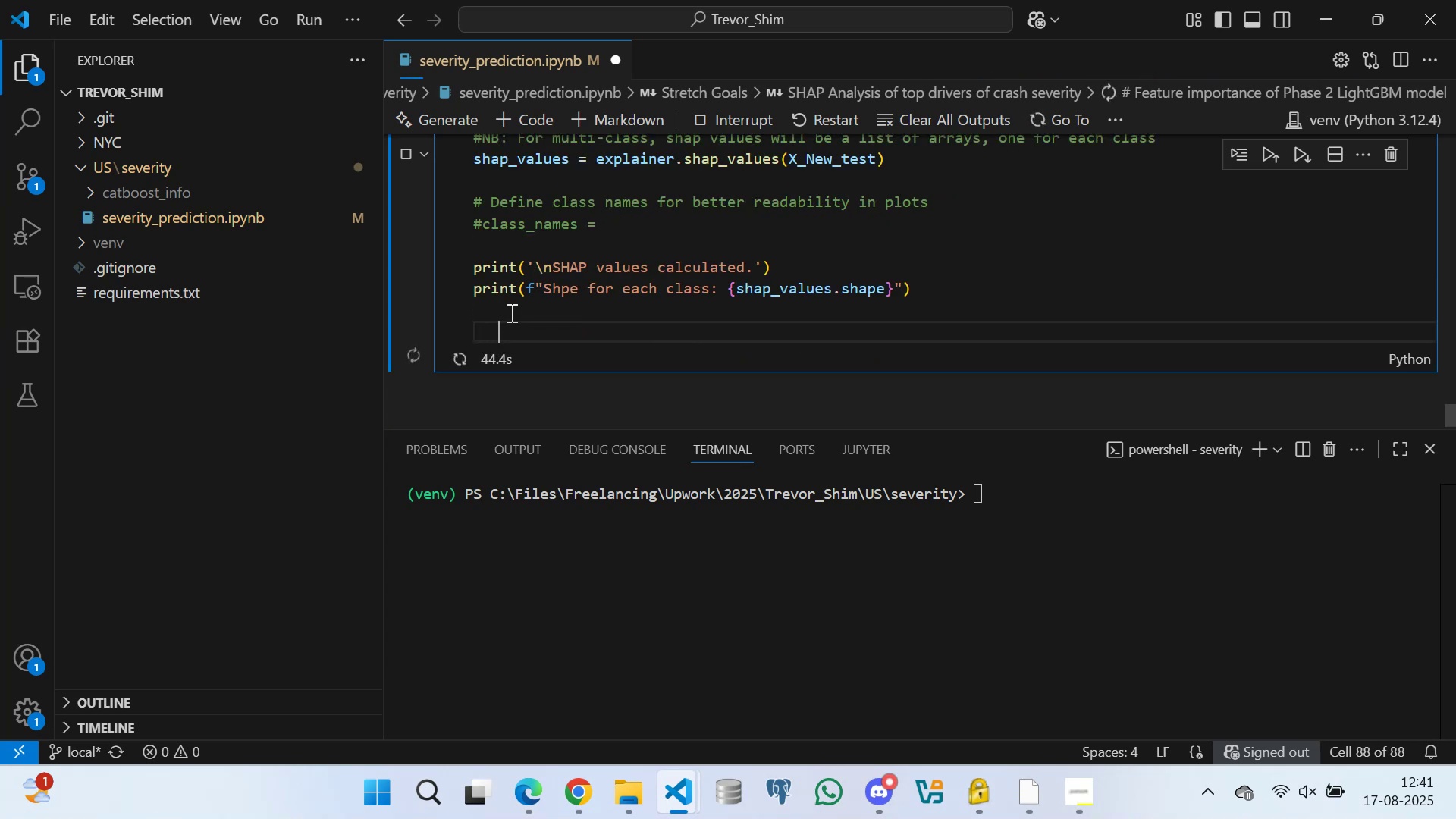 
left_click([507, 309])
 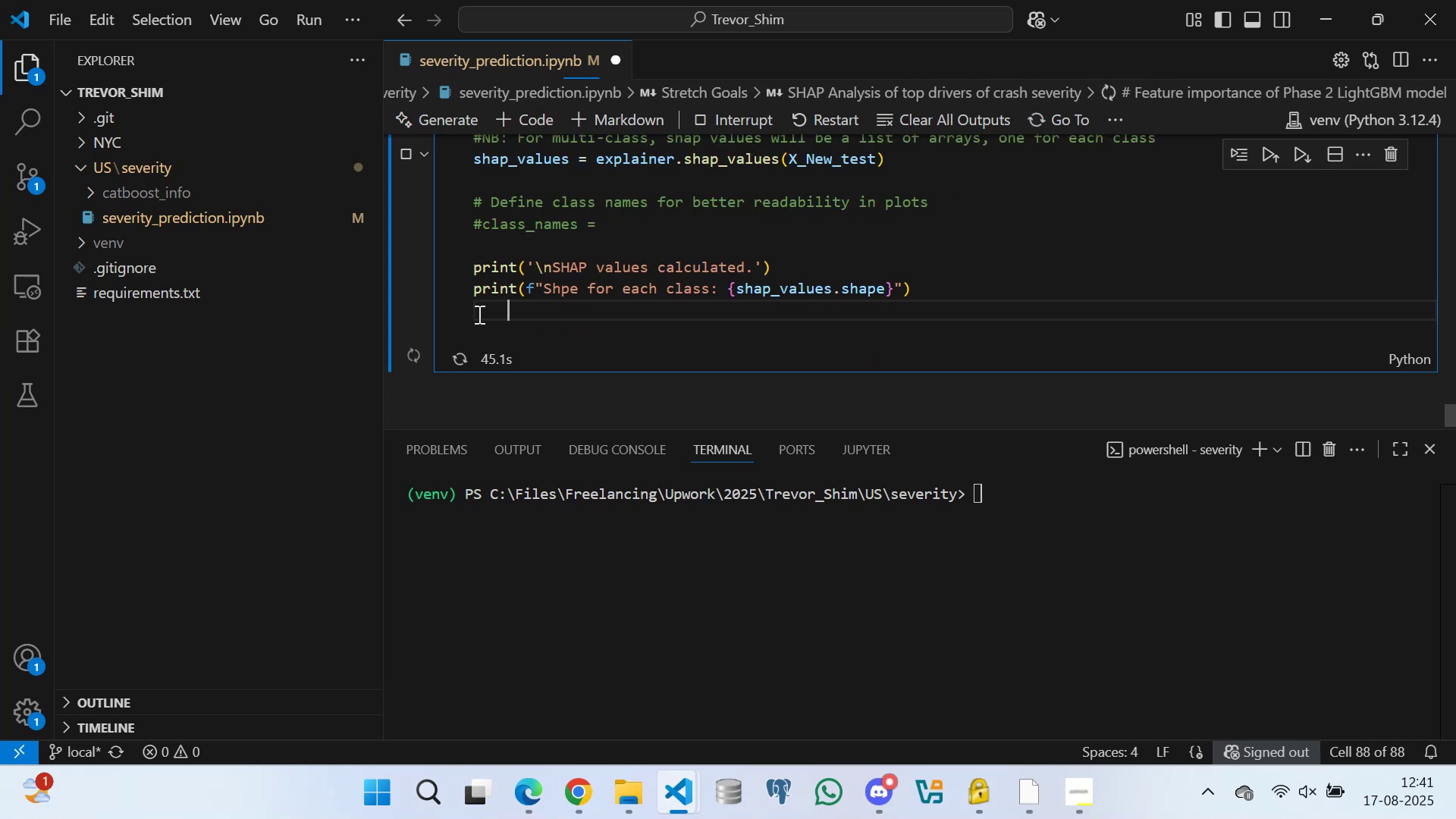 
left_click([478, 308])
 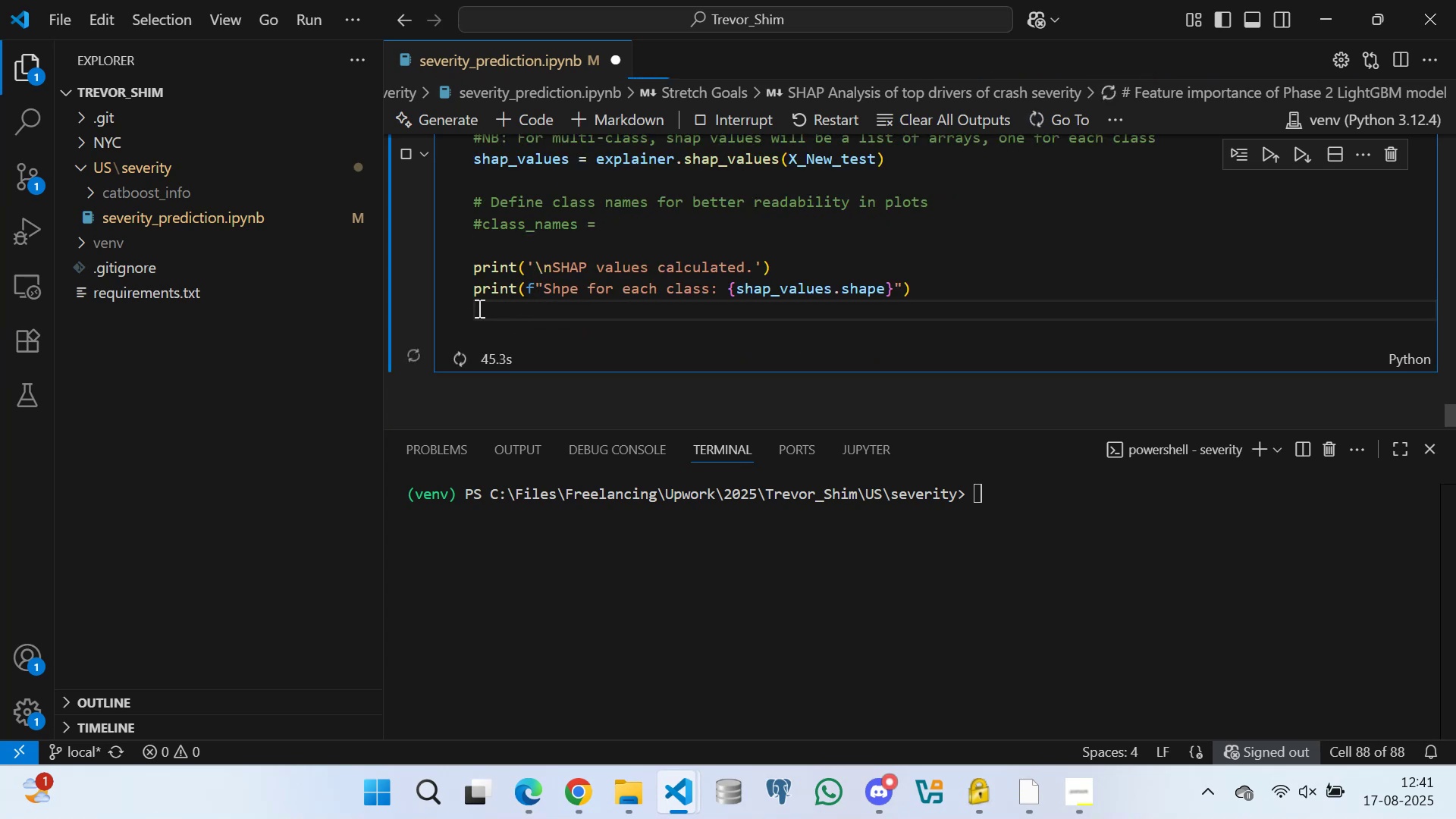 
left_click([481, 334])
 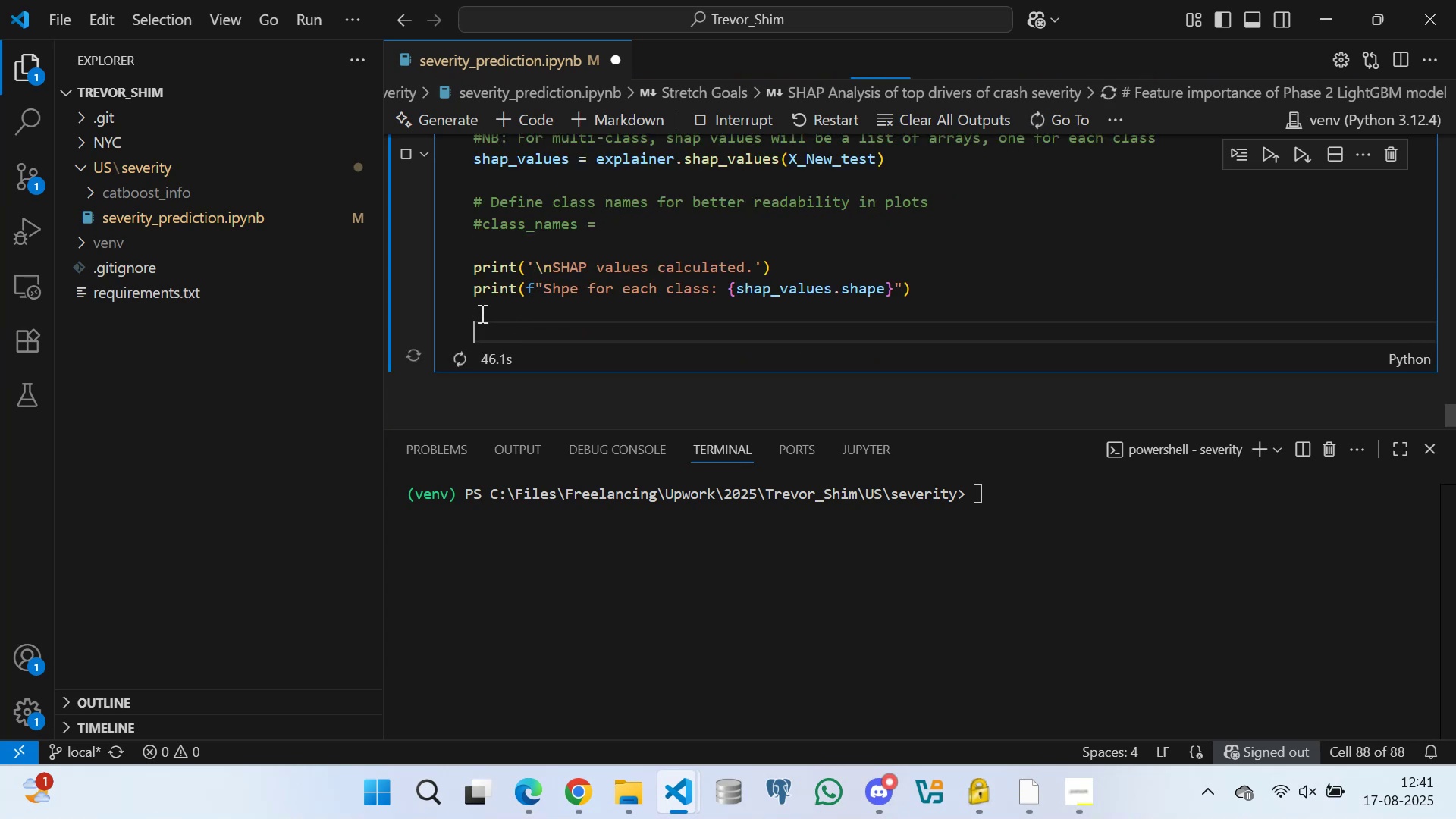 
left_click([477, 306])
 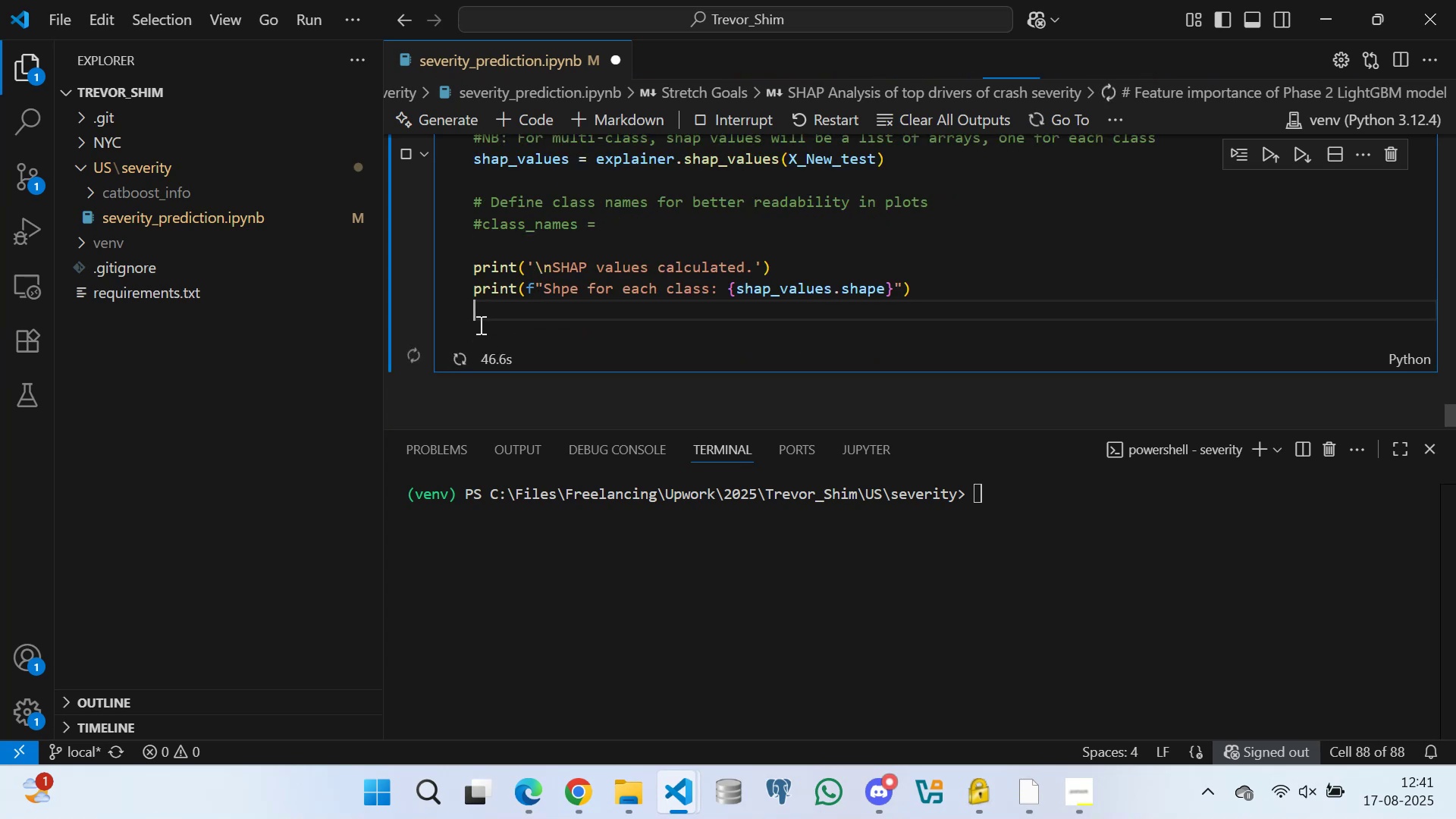 
left_click([479, 326])
 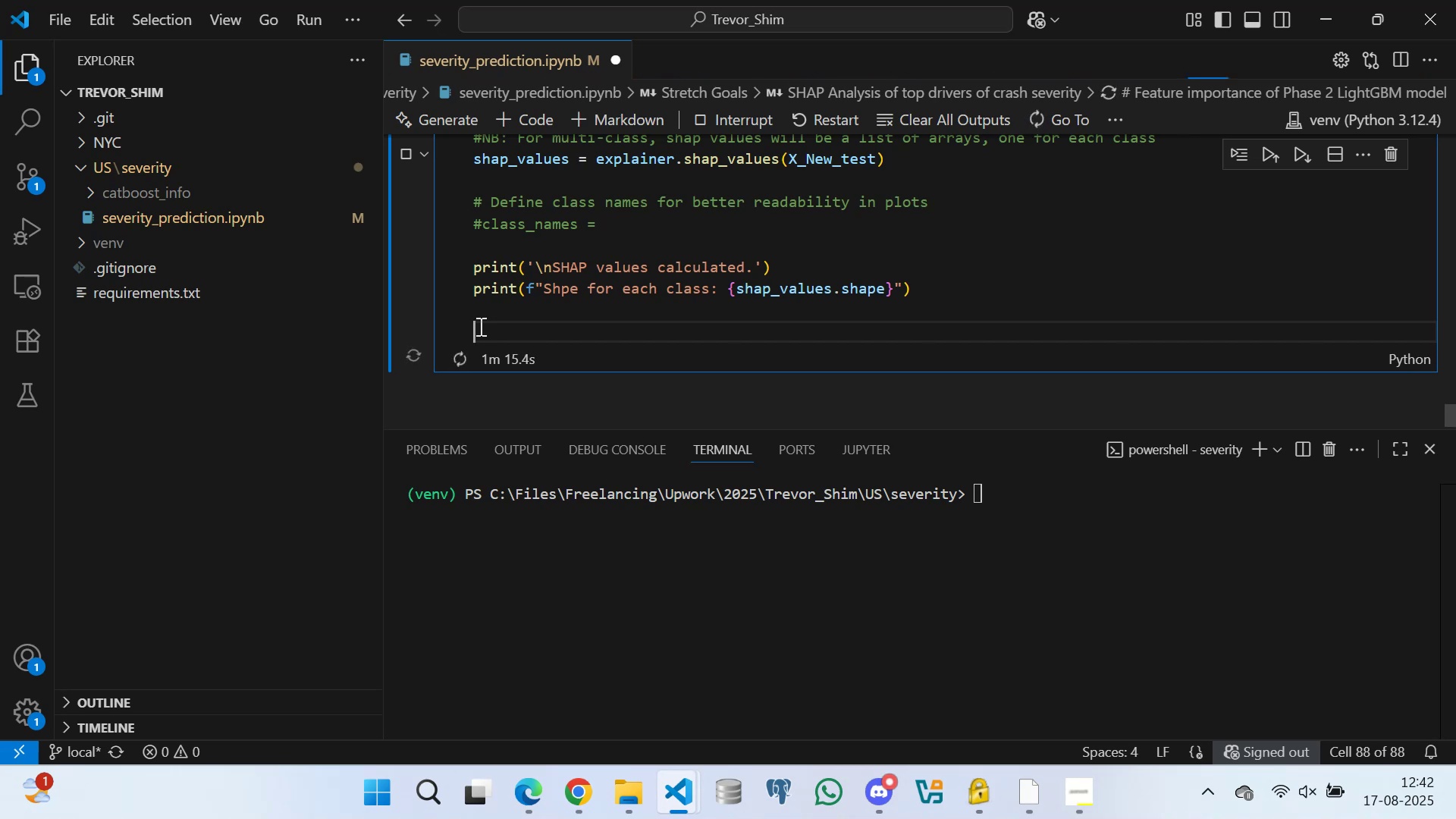 
wait(33.52)
 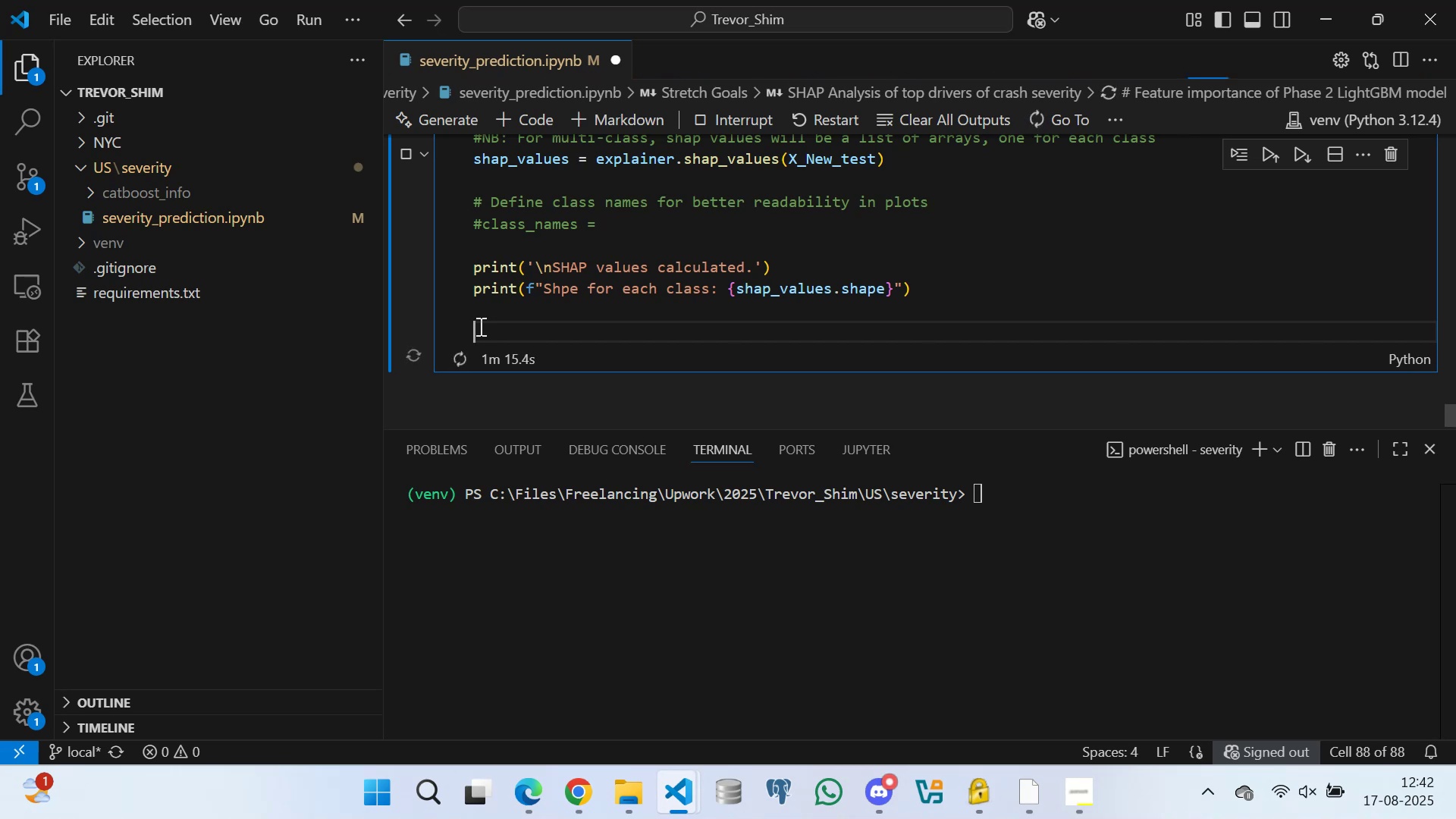 
key(Space)
 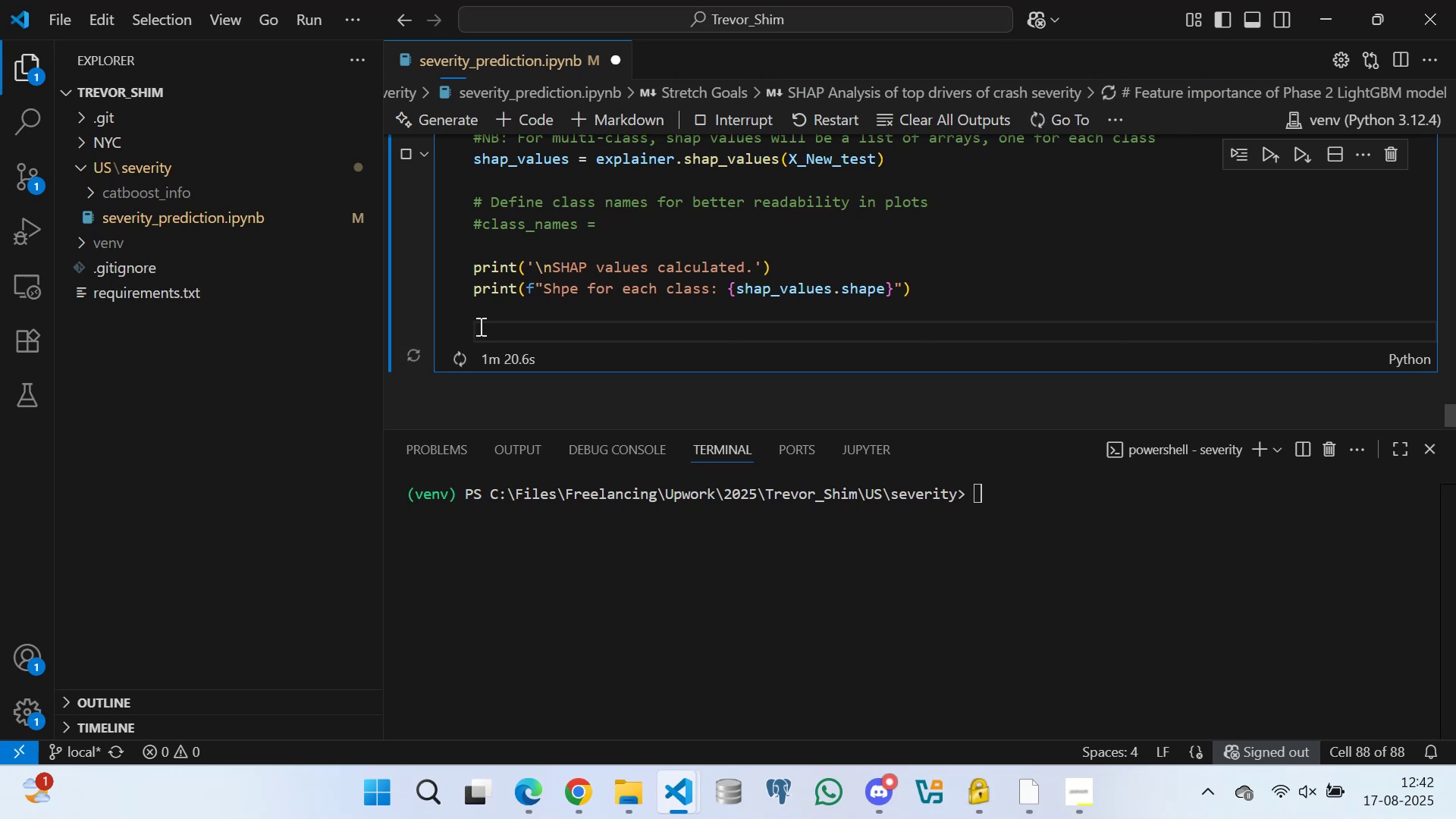 
key(Space)
 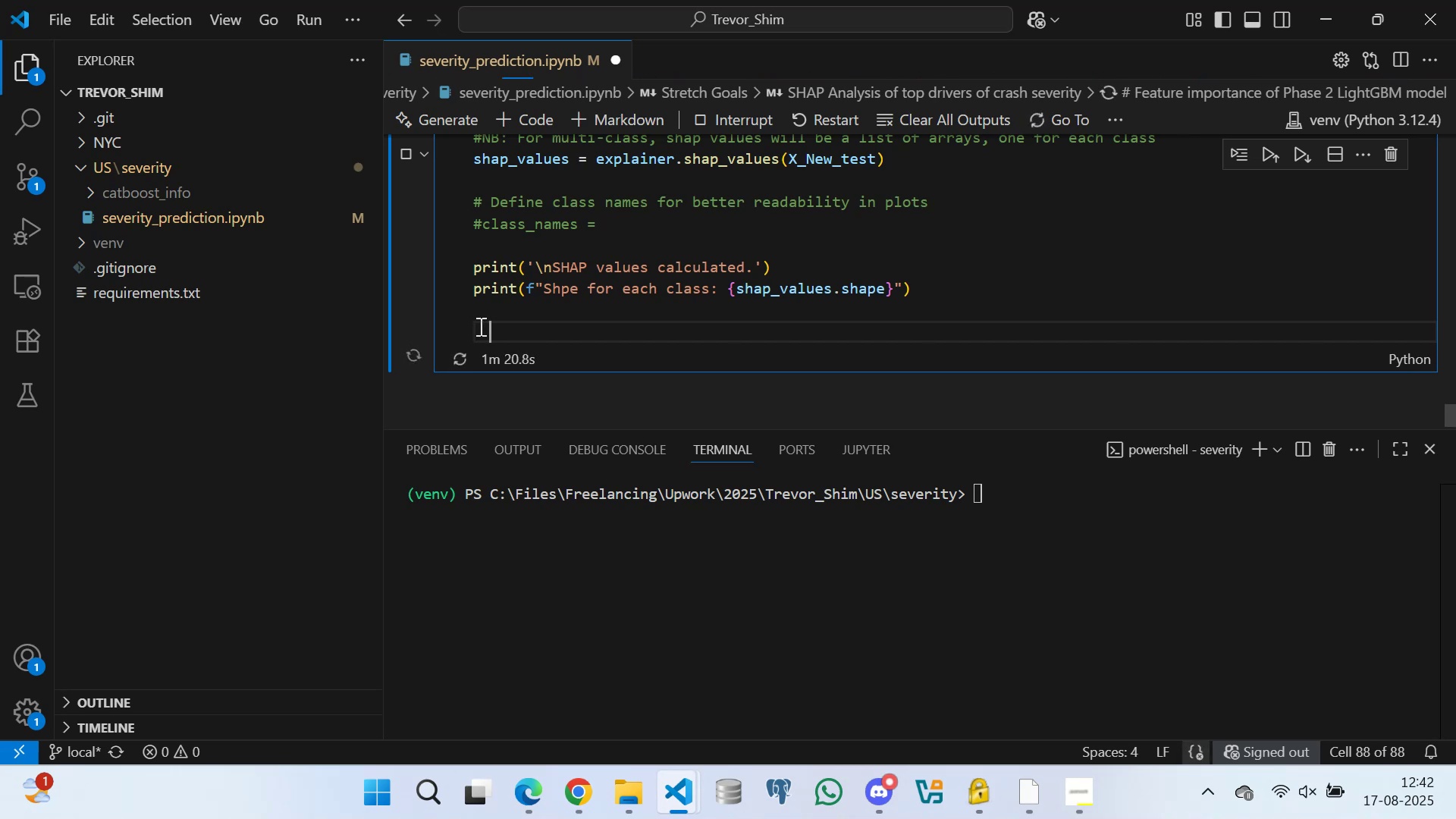 
key(Space)
 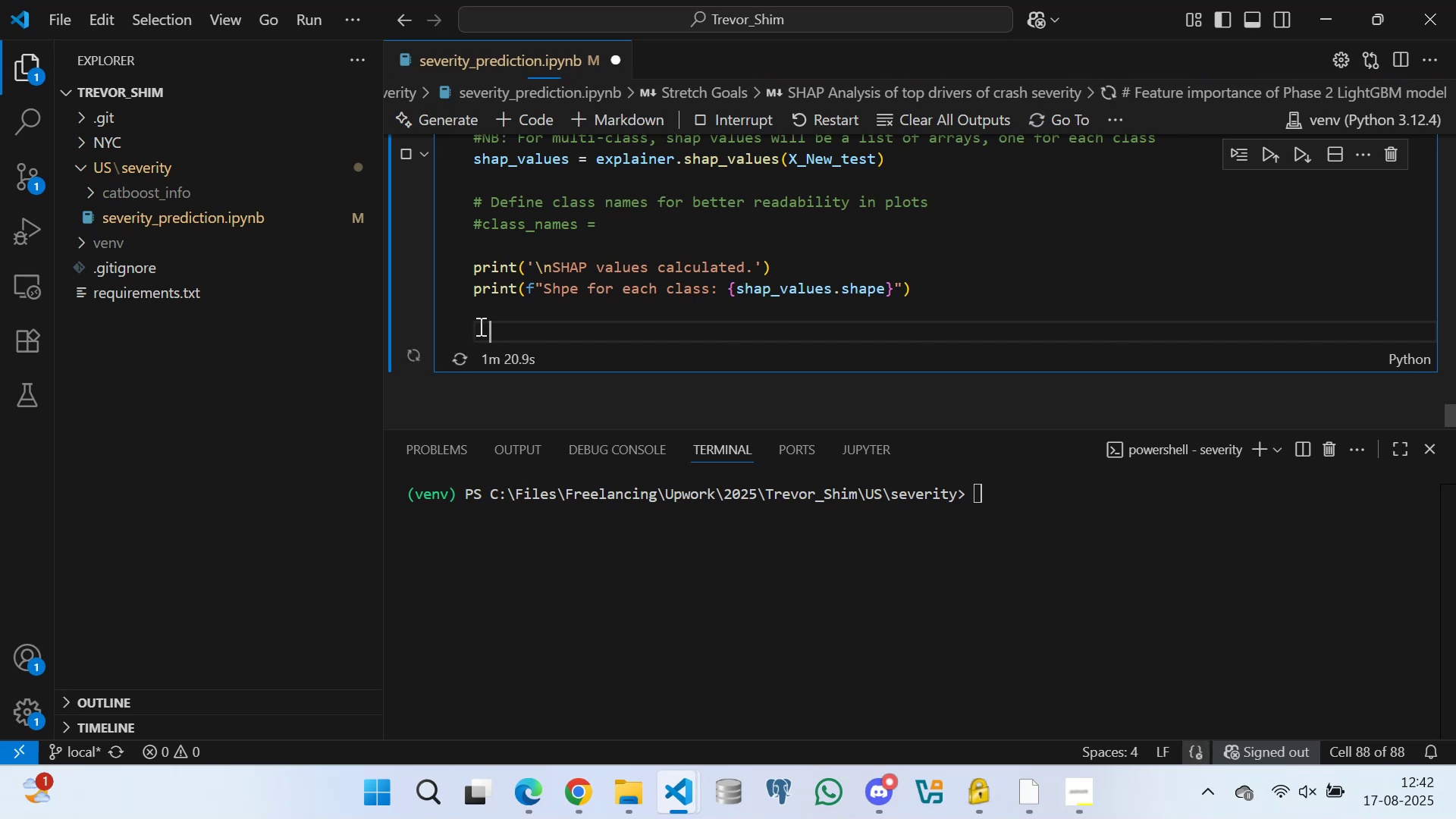 
key(Space)
 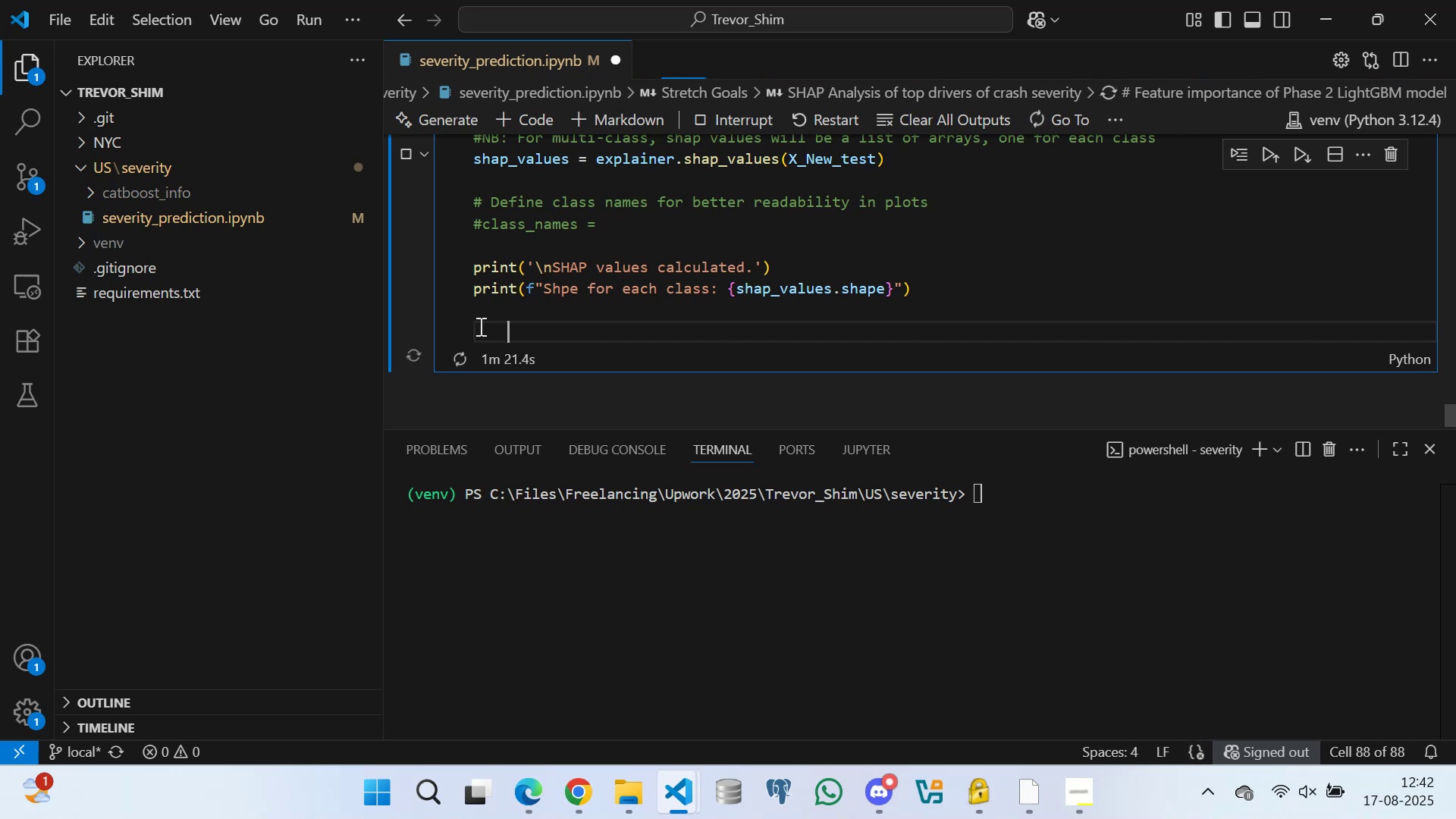 
key(Control+S)
 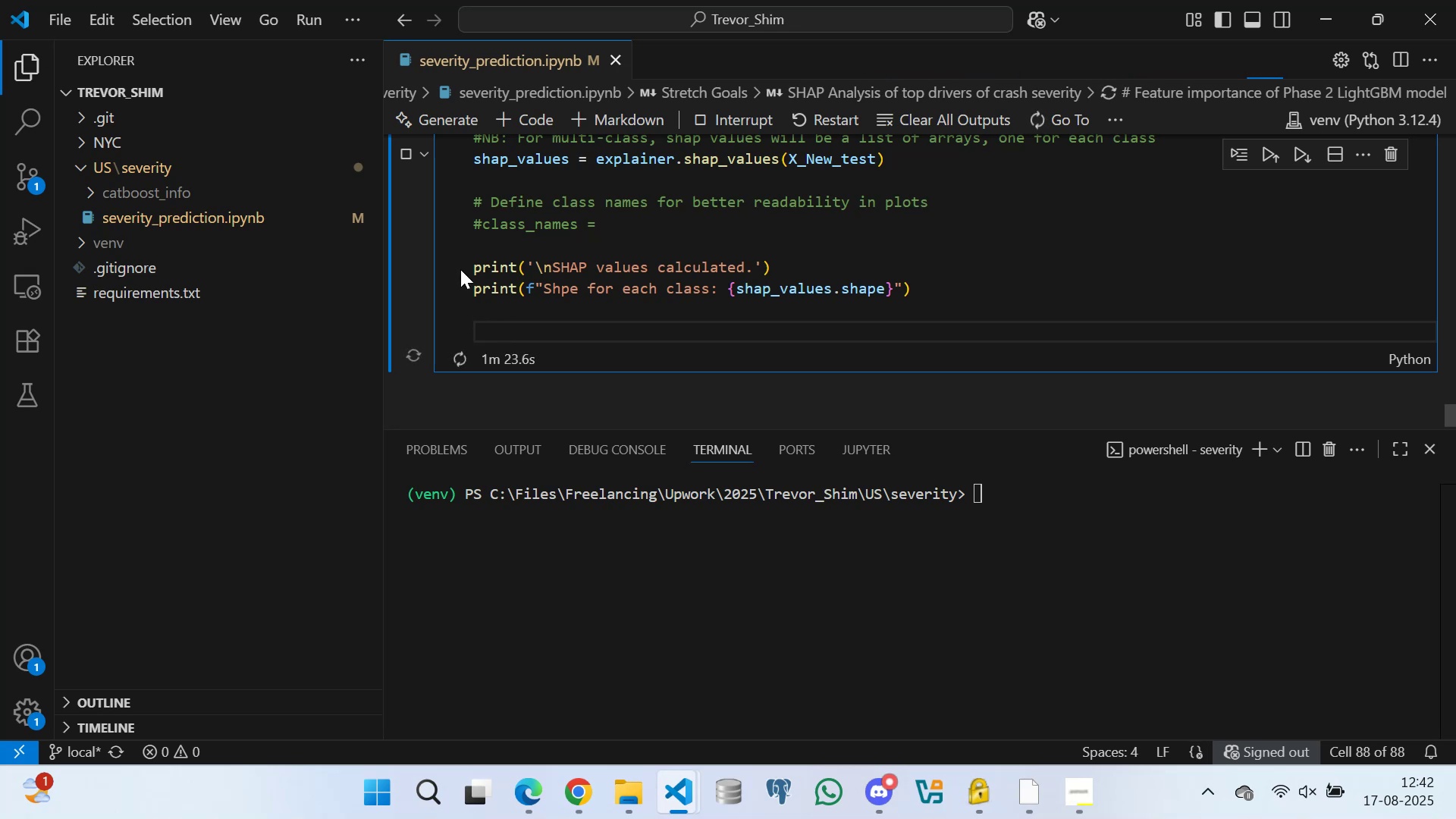 
left_click([487, 242])
 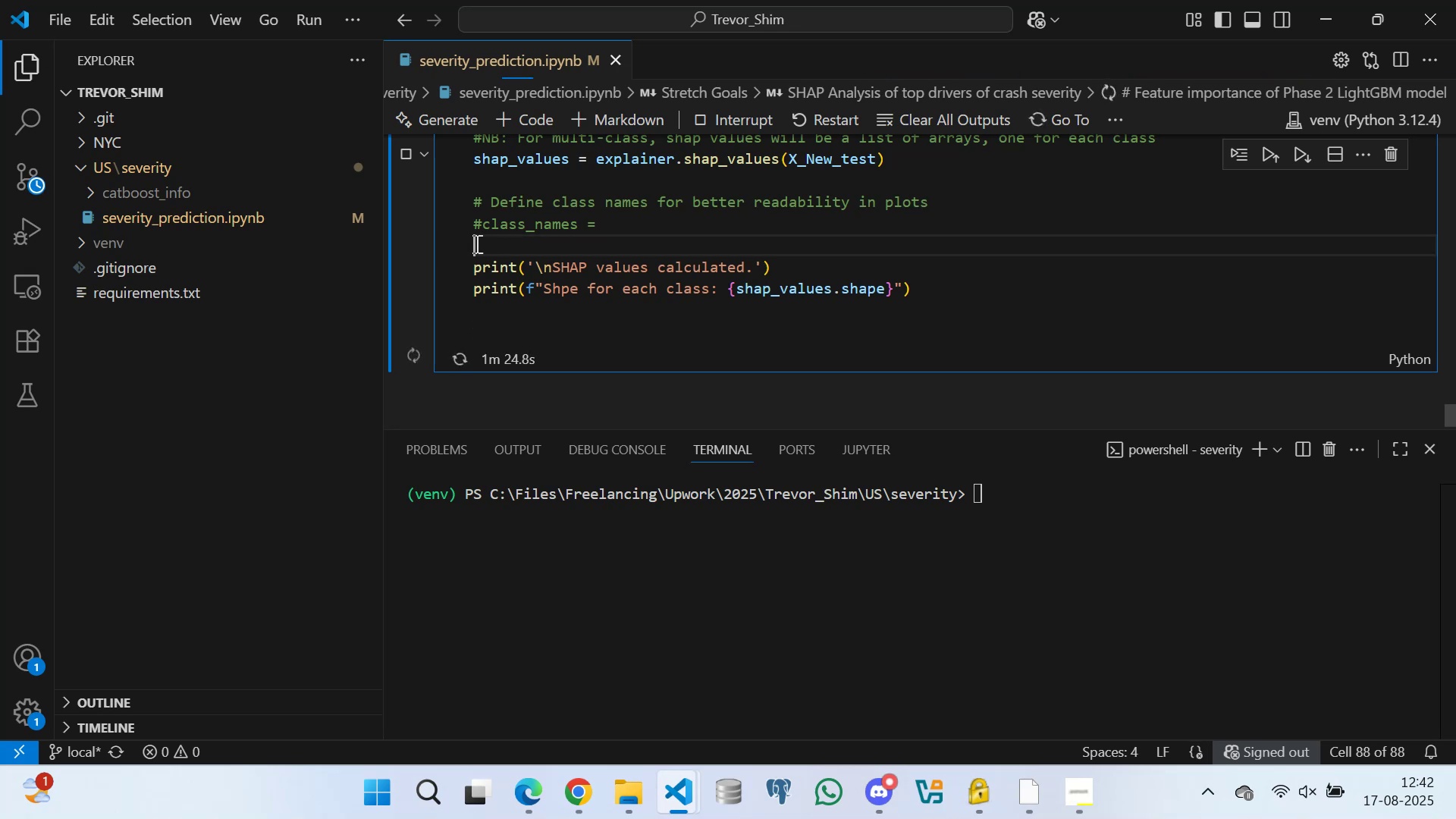 
mouse_move([472, 253])
 